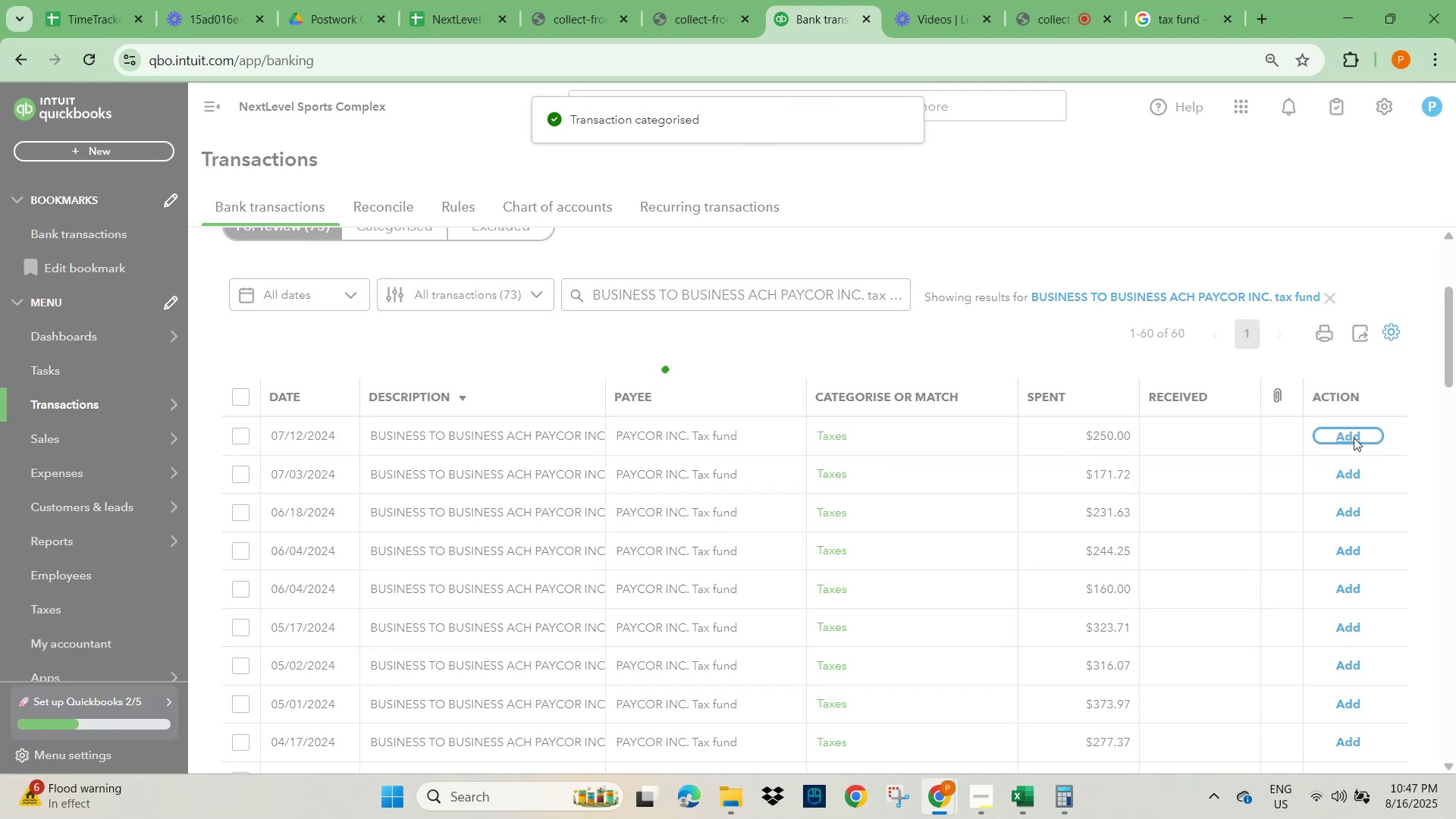 
left_click([1354, 438])
 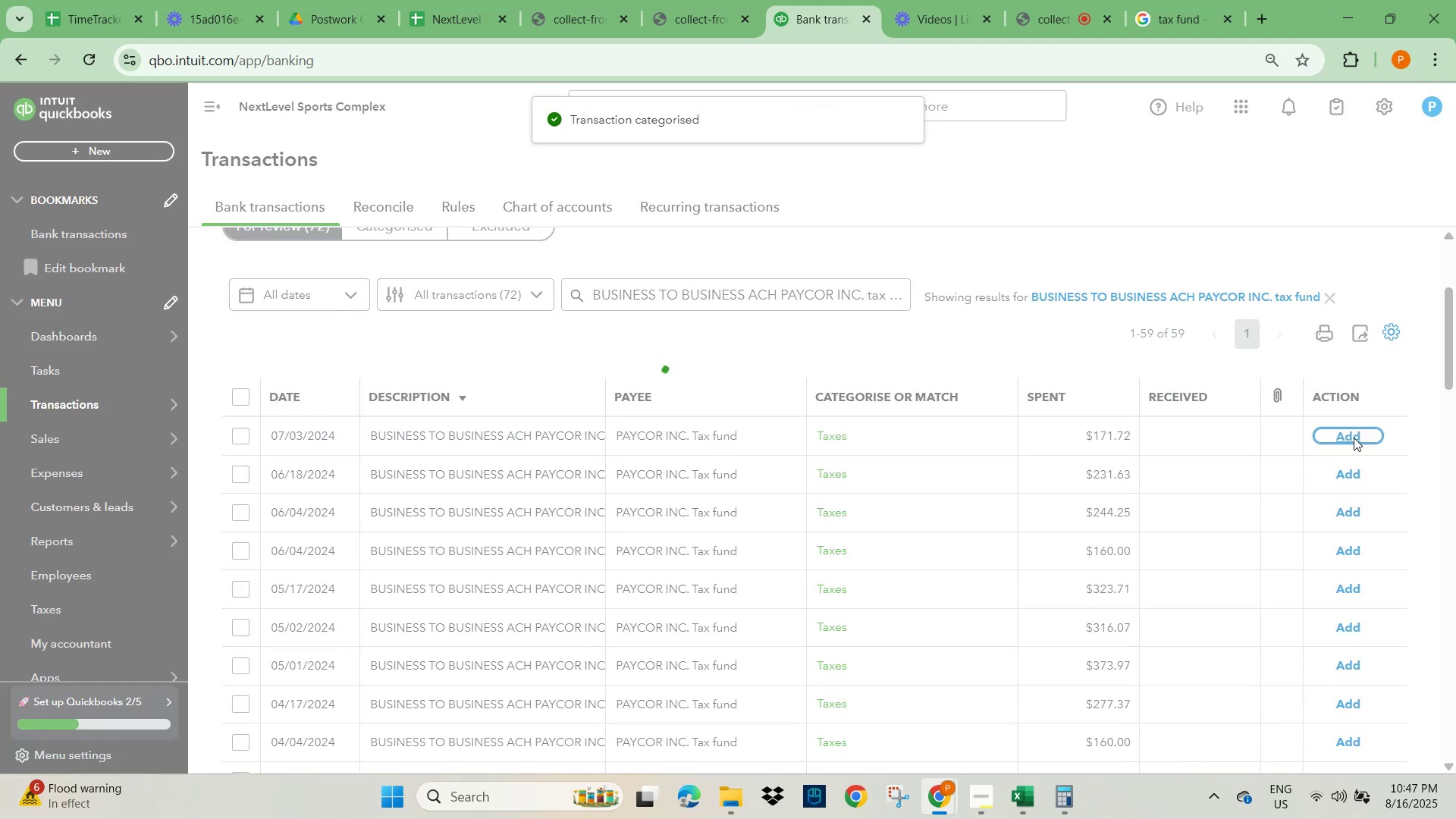 
left_click([1354, 438])
 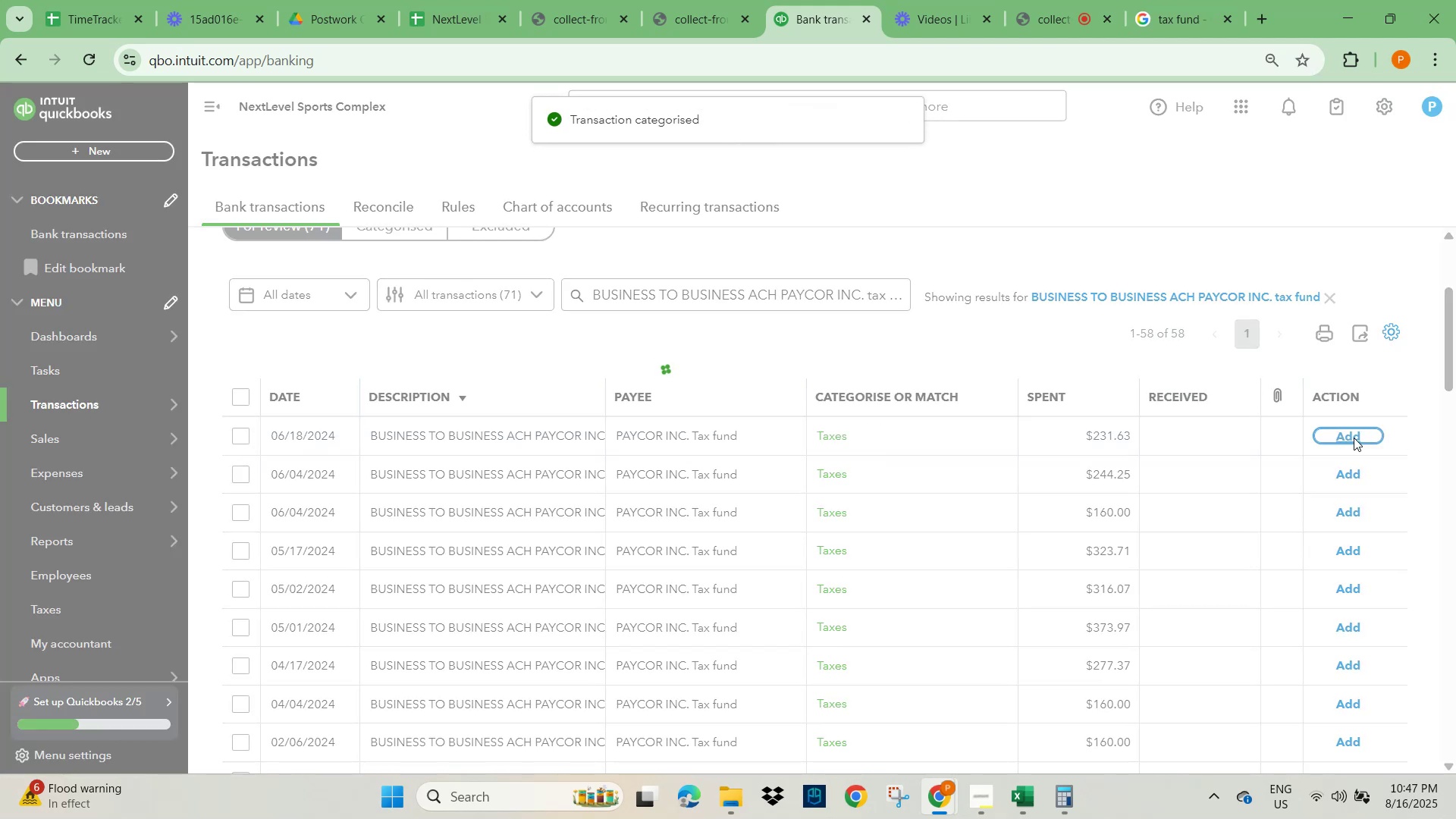 
left_click([1354, 438])
 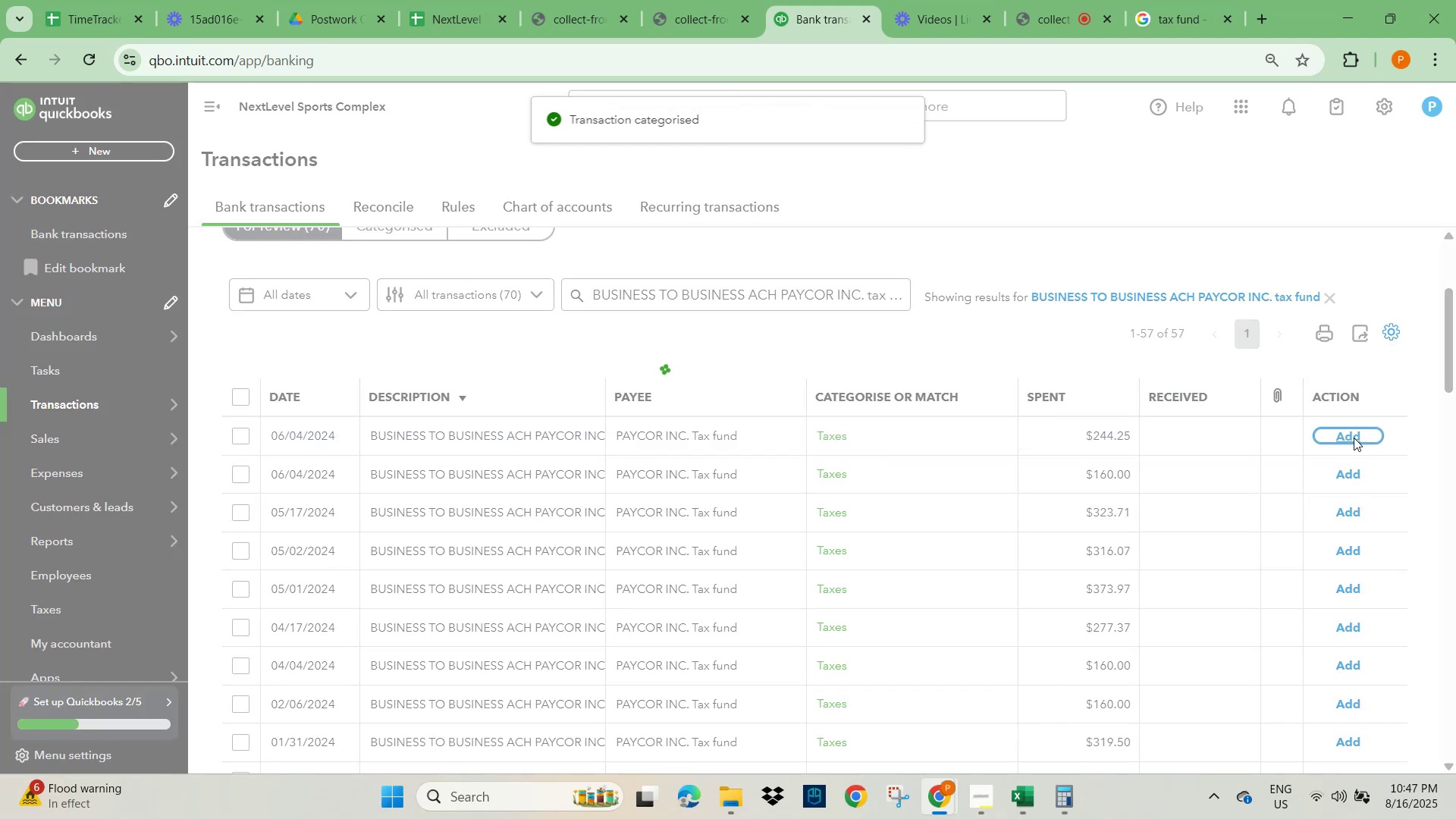 
left_click([1354, 438])
 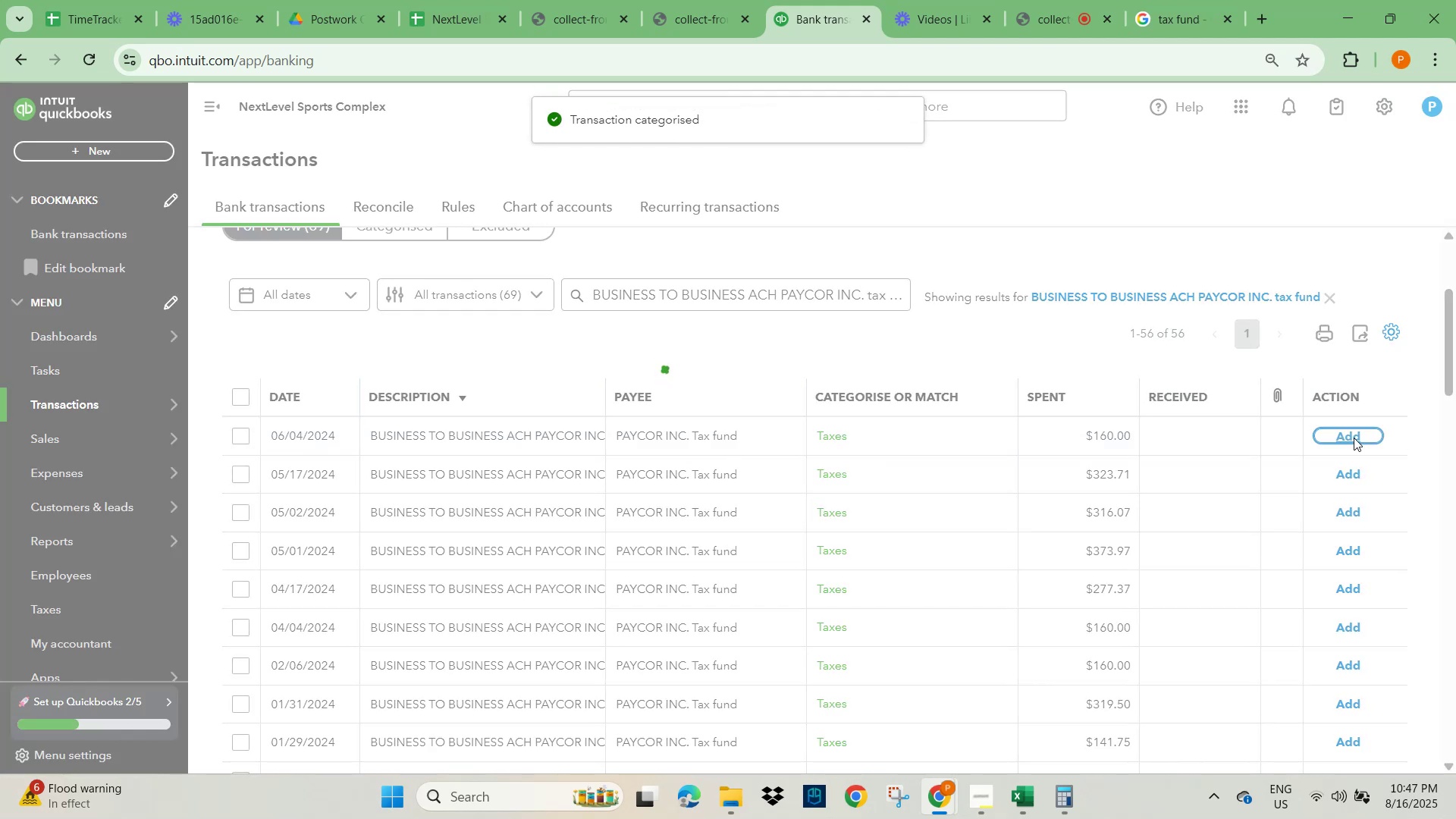 
left_click([1354, 438])
 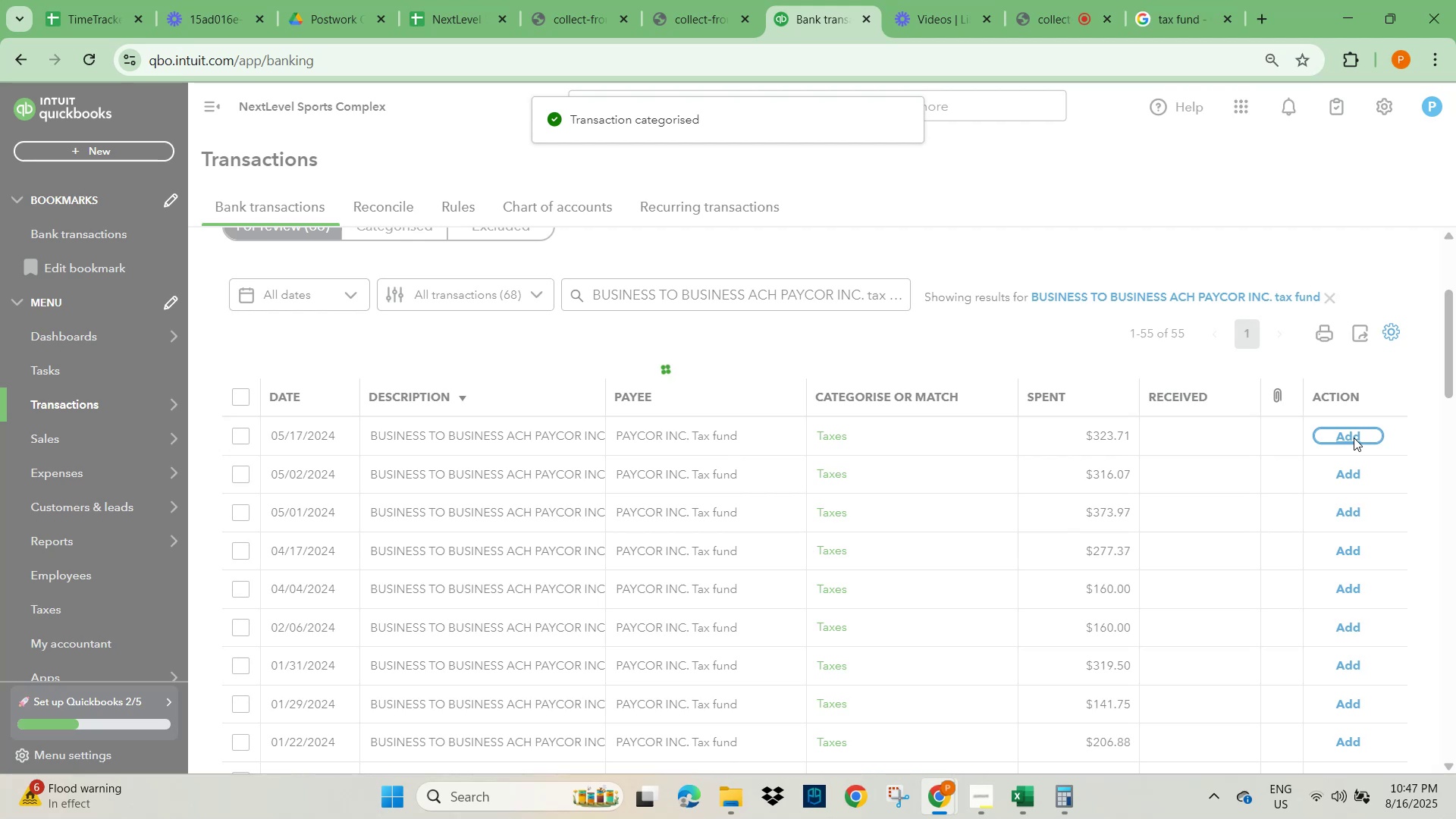 
left_click([1354, 438])
 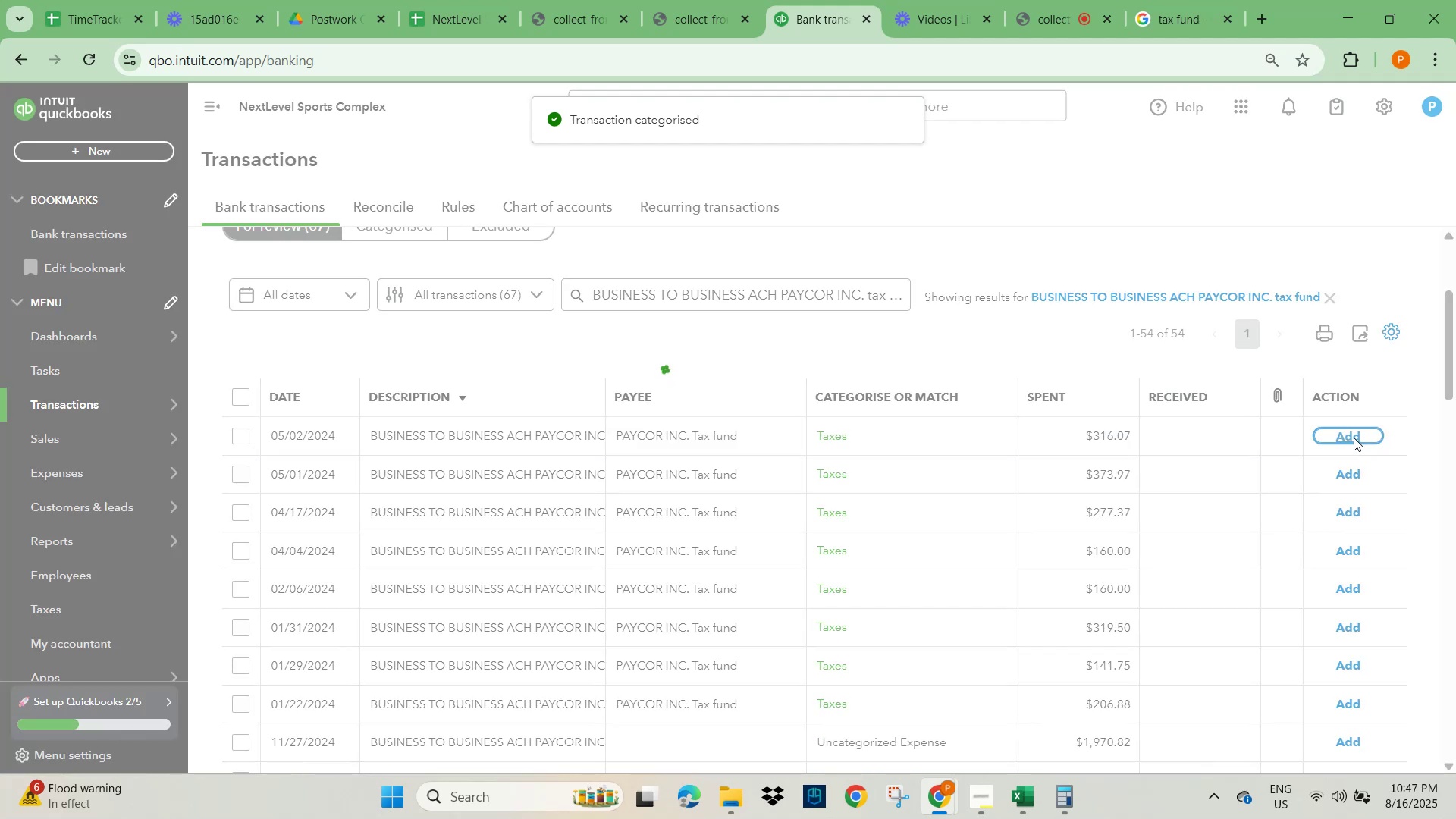 
left_click([1354, 438])
 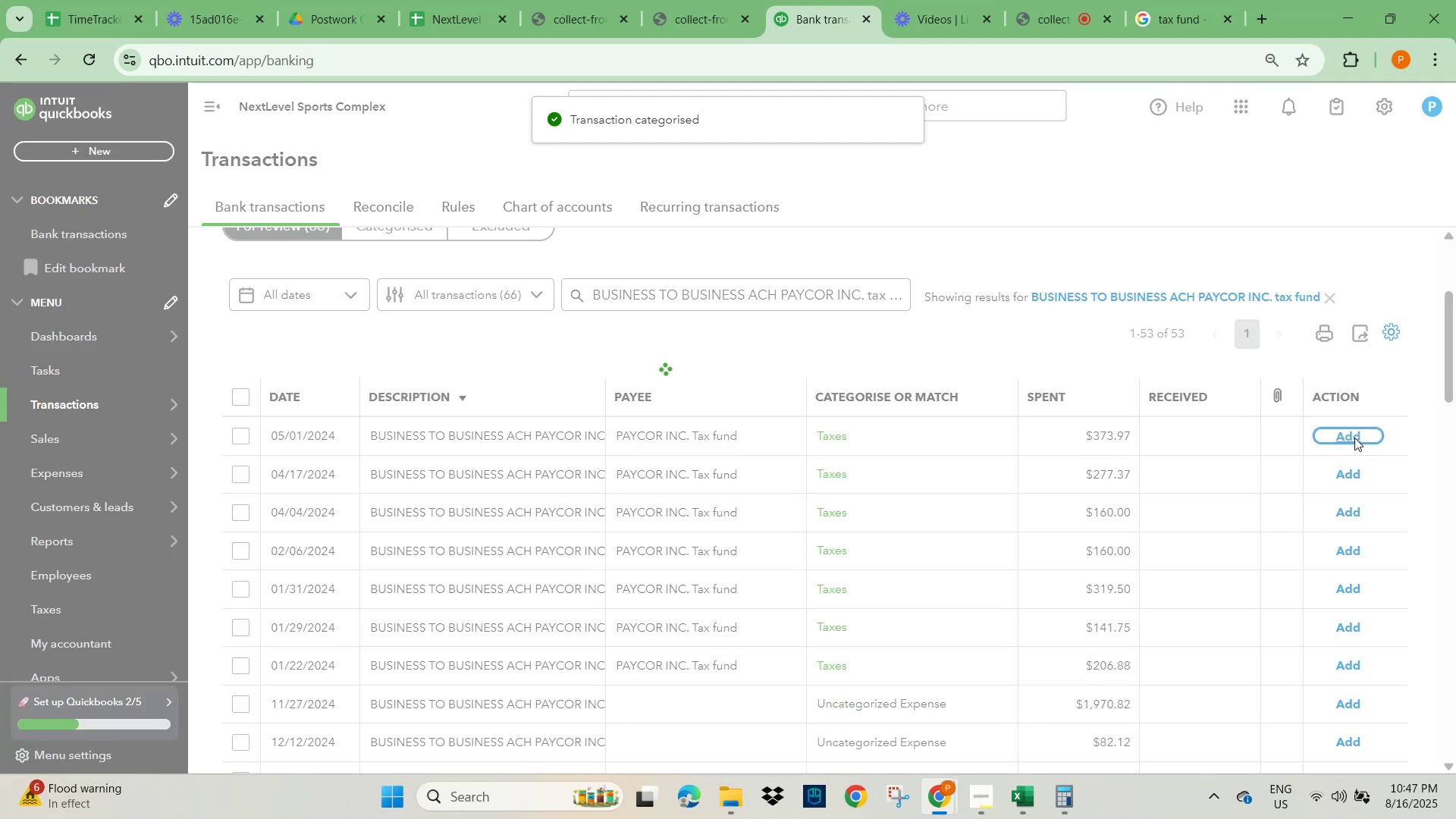 
left_click([1354, 438])
 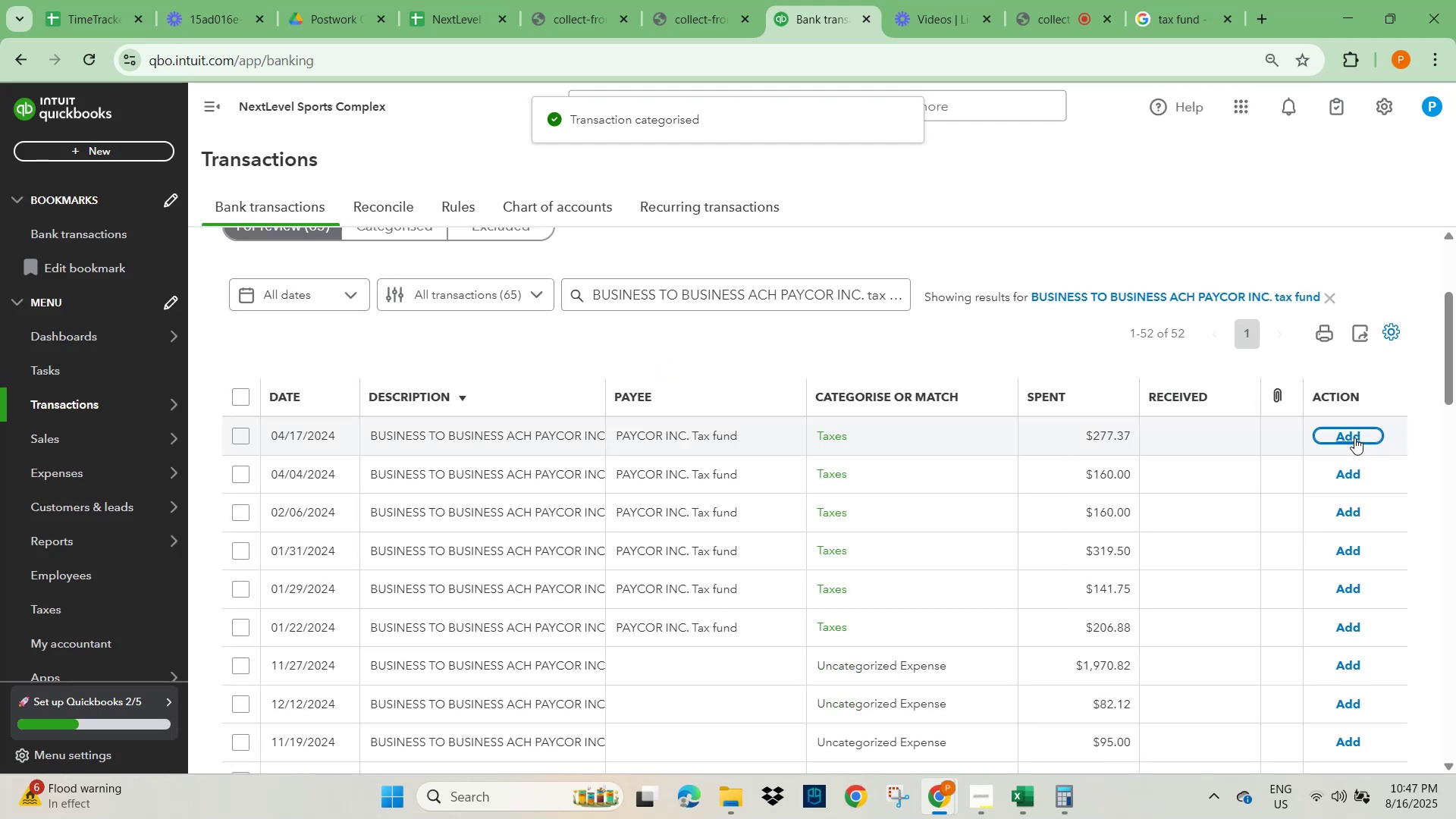 
left_click([1354, 438])
 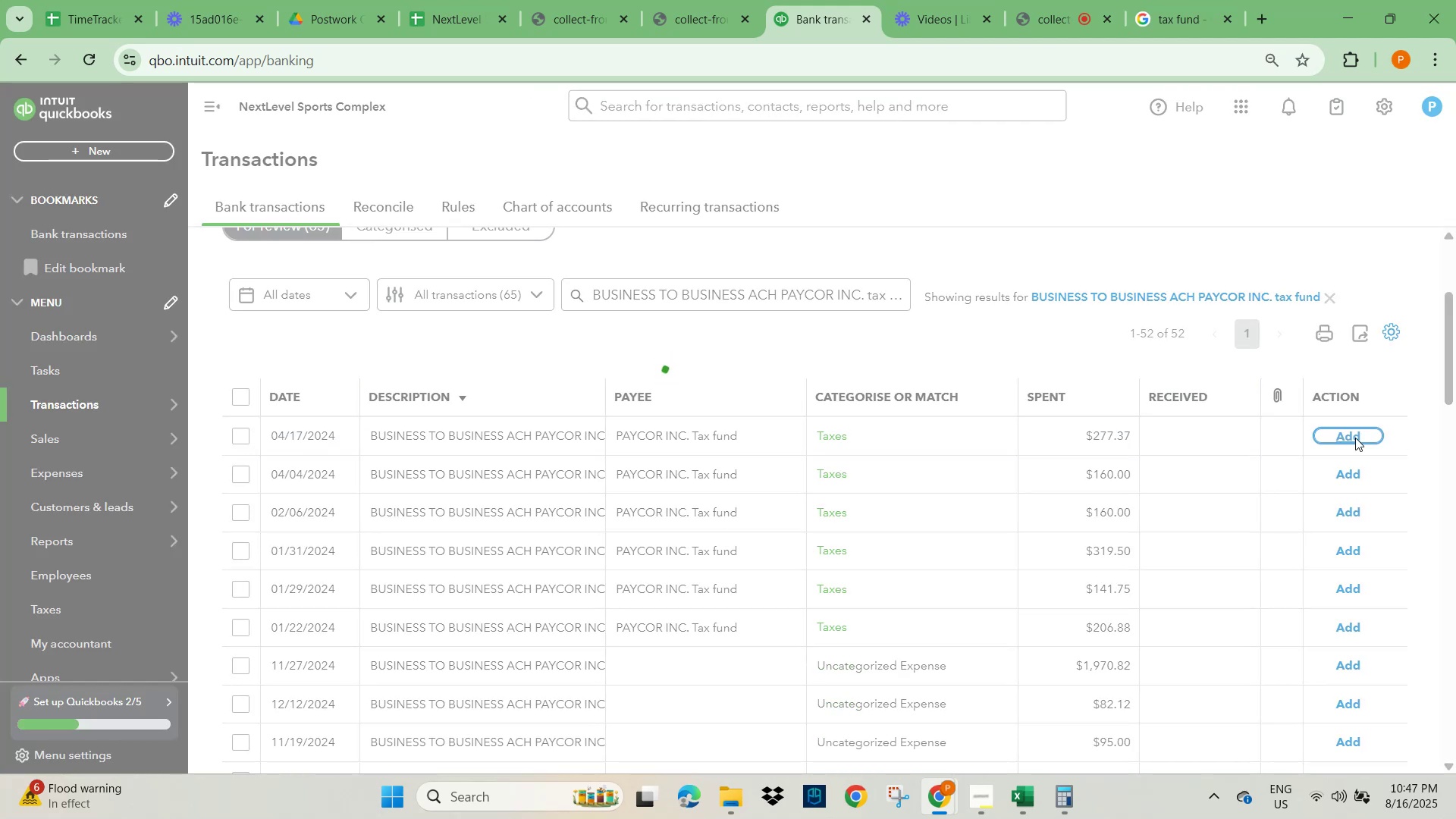 
left_click([1355, 438])
 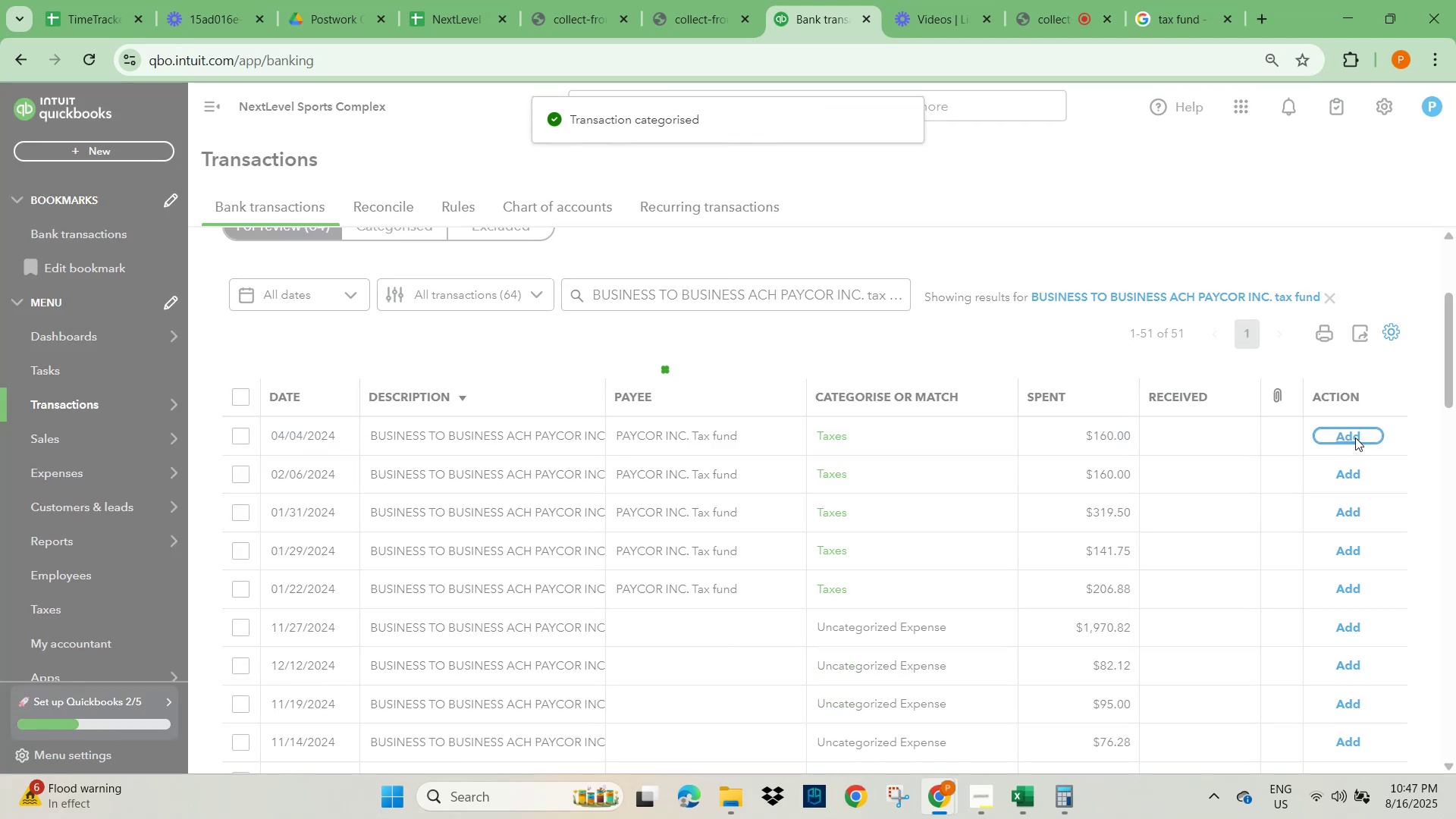 
left_click([1355, 438])
 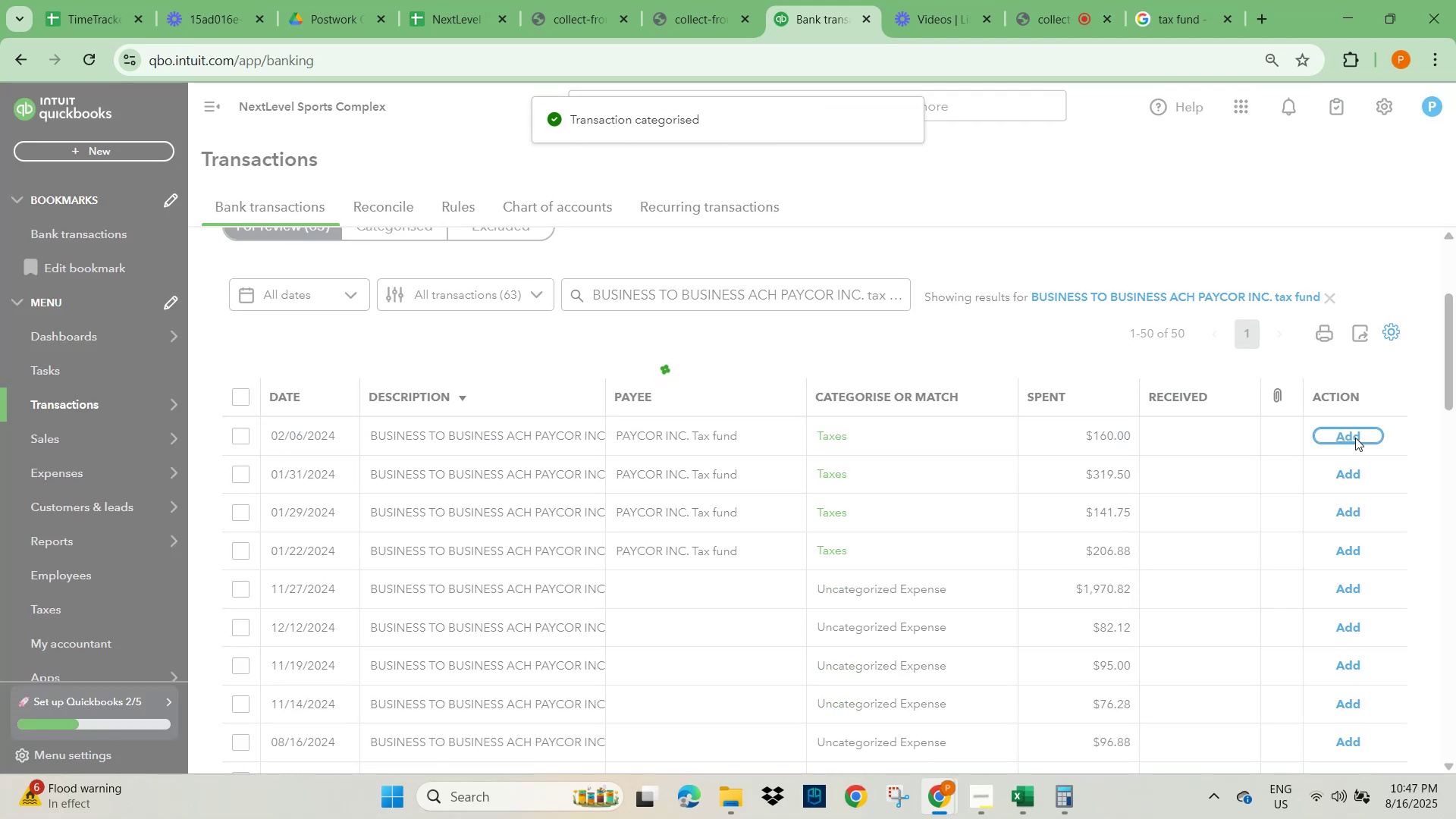 
left_click([1355, 438])
 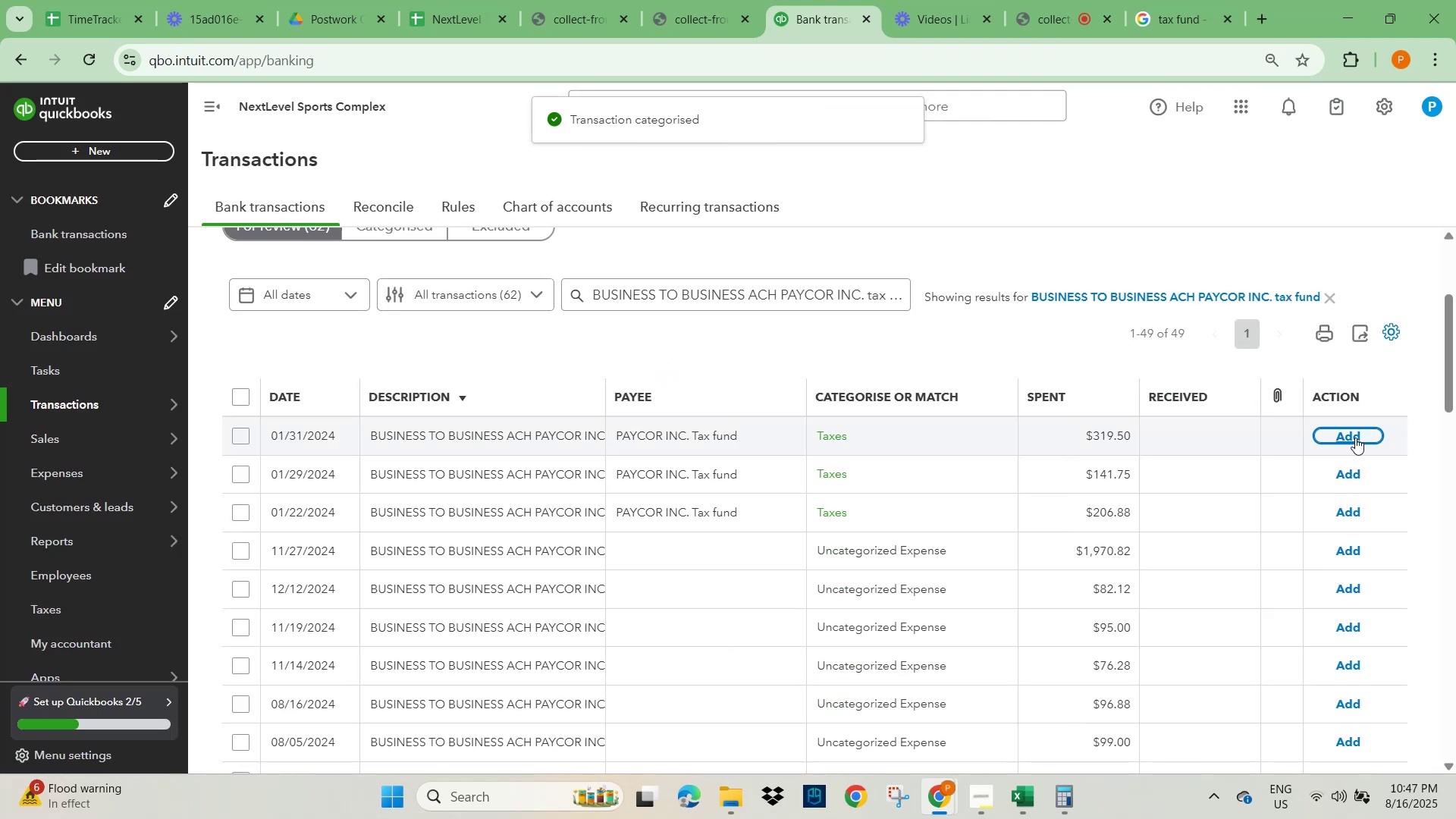 
left_click([1355, 438])
 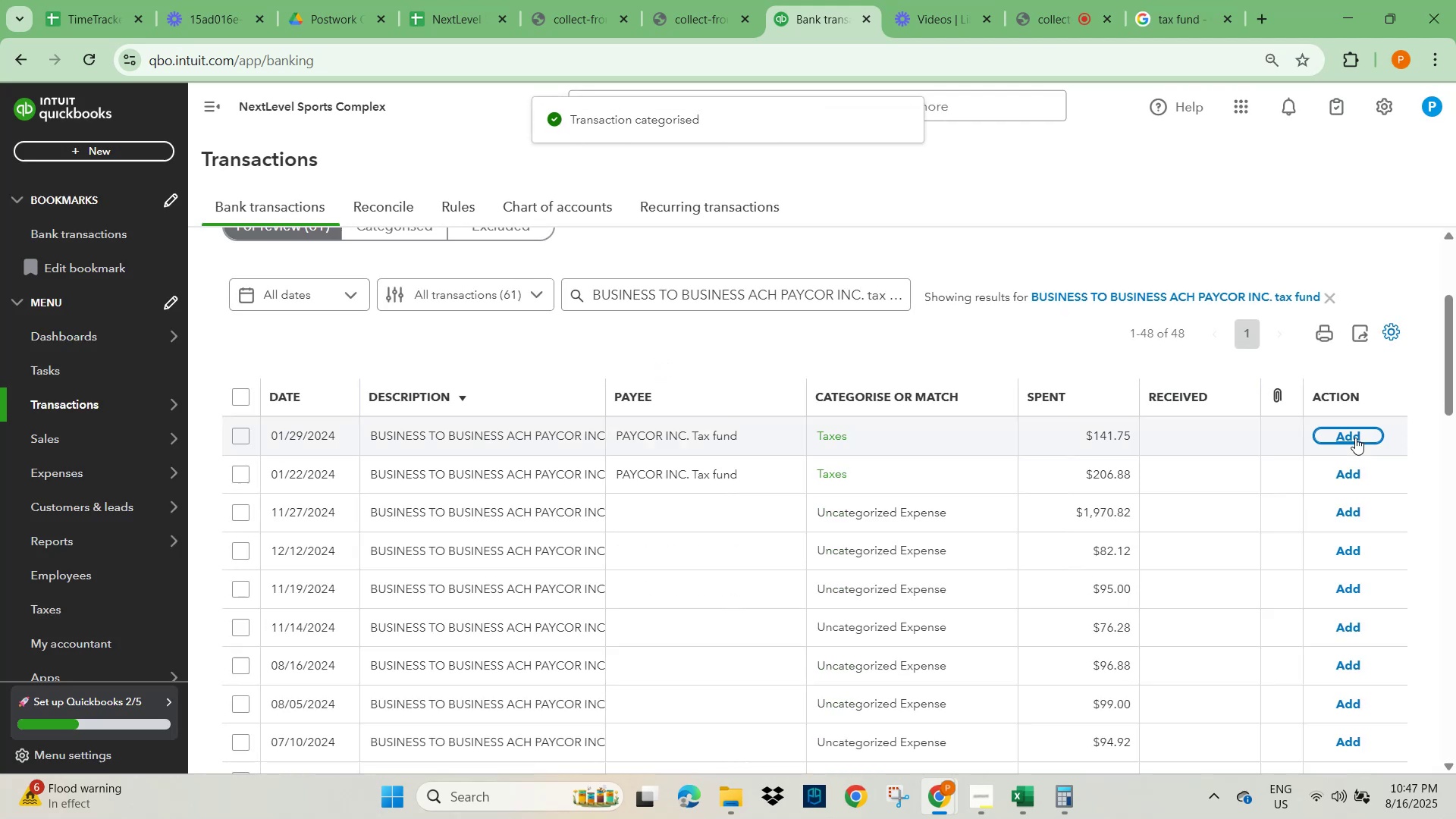 
left_click([1355, 438])
 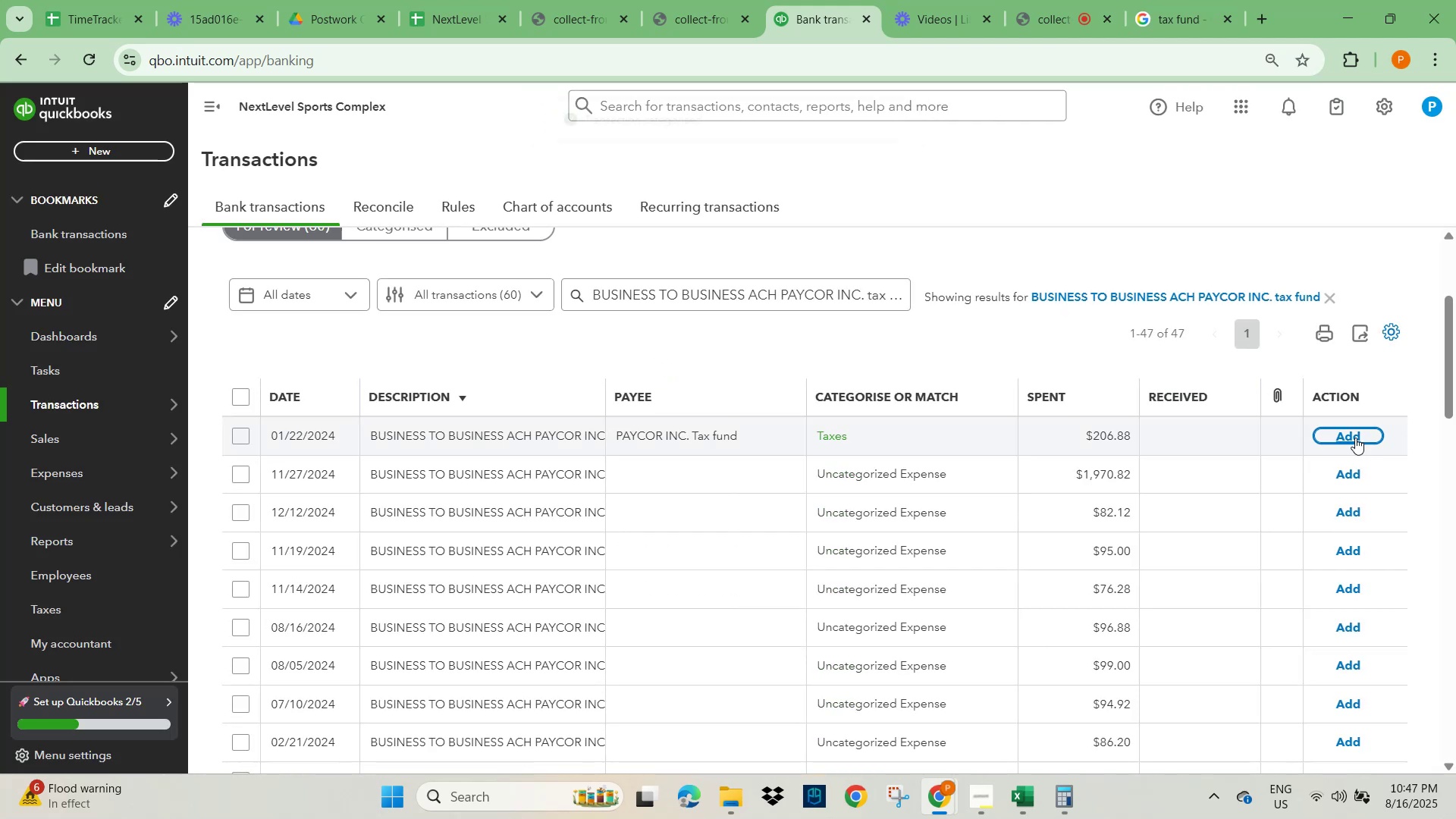 
left_click([1355, 438])
 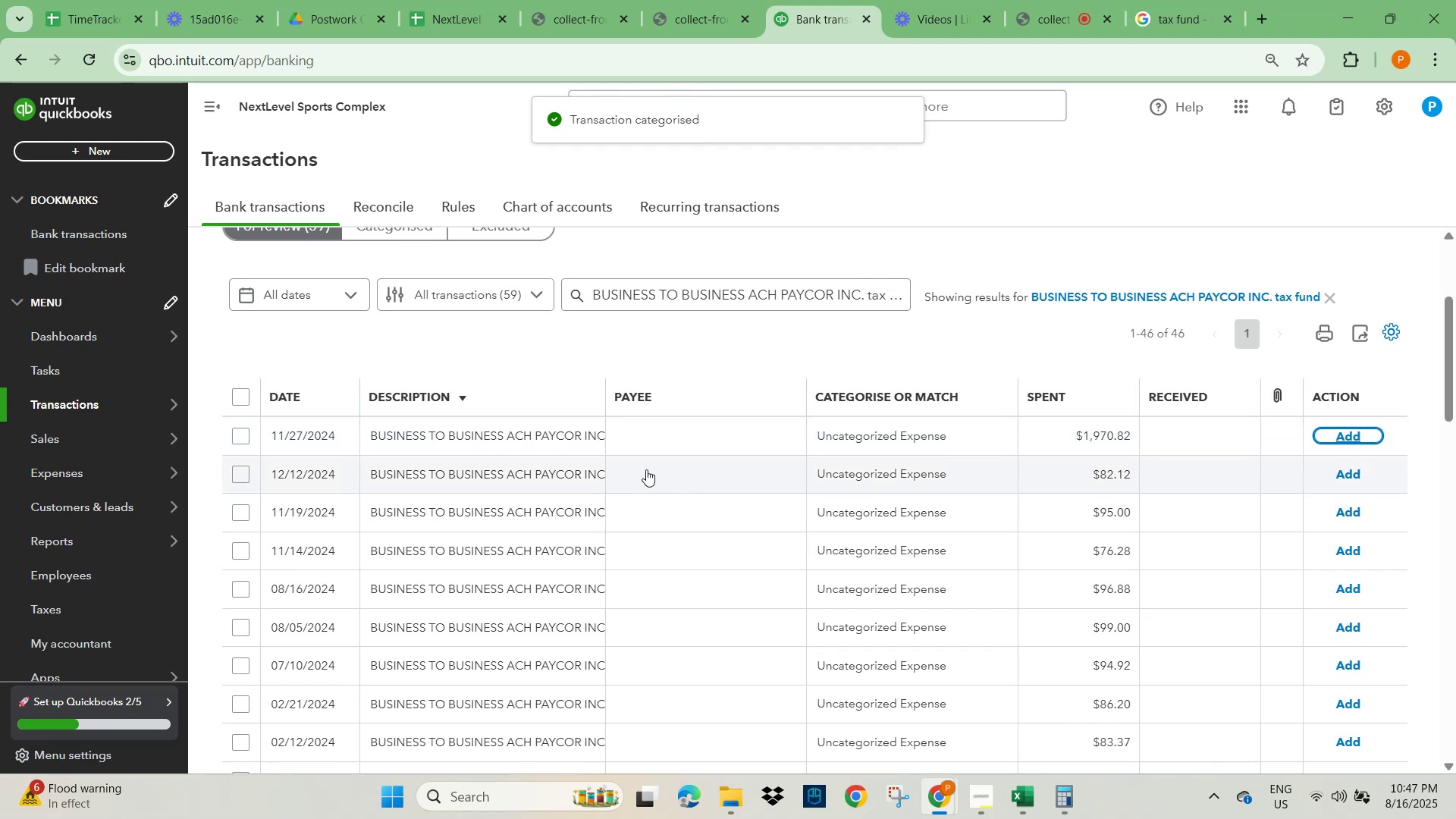 
left_click([490, 441])
 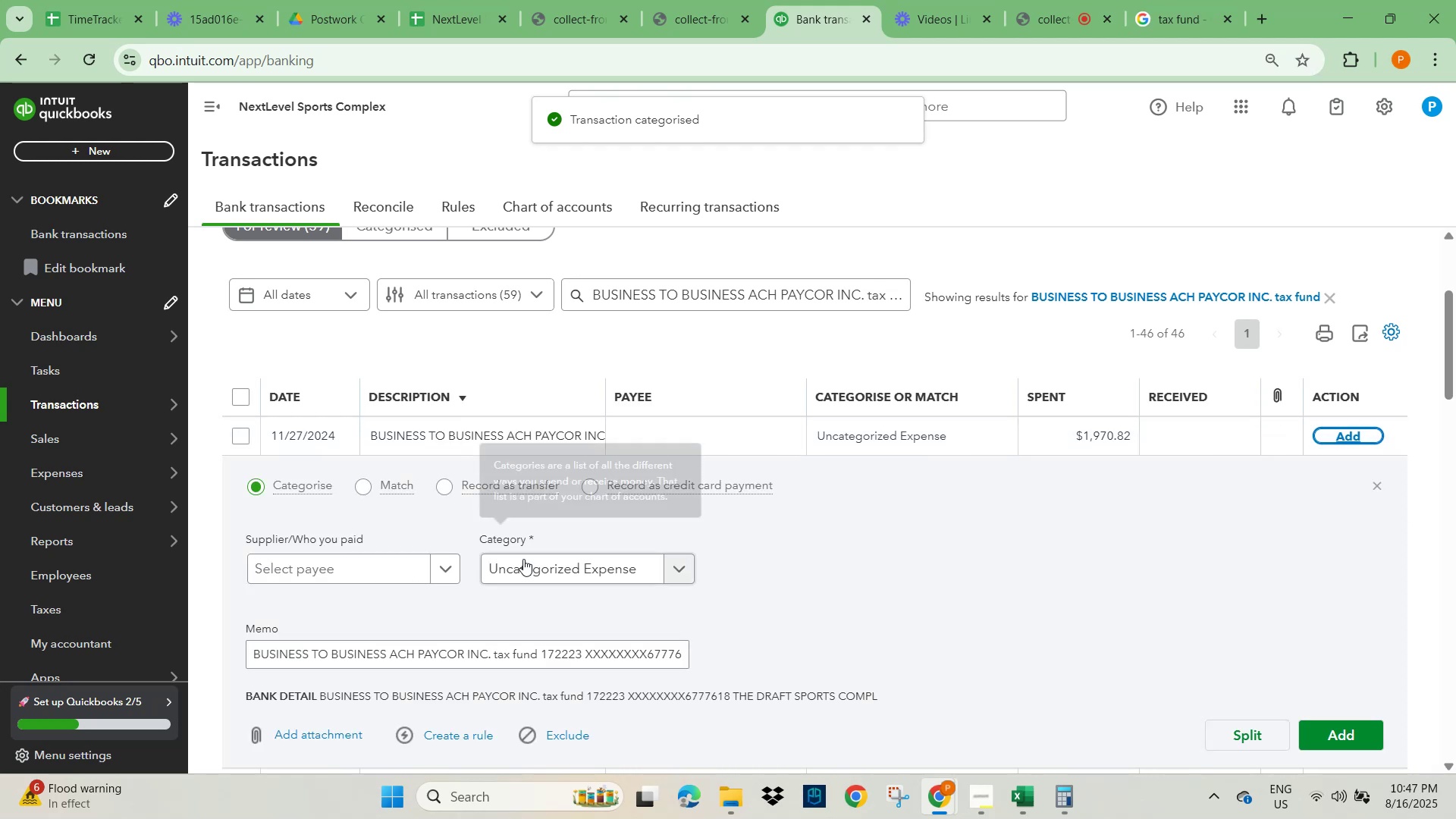 
scroll: coordinate [542, 613], scroll_direction: down, amount: 1.0
 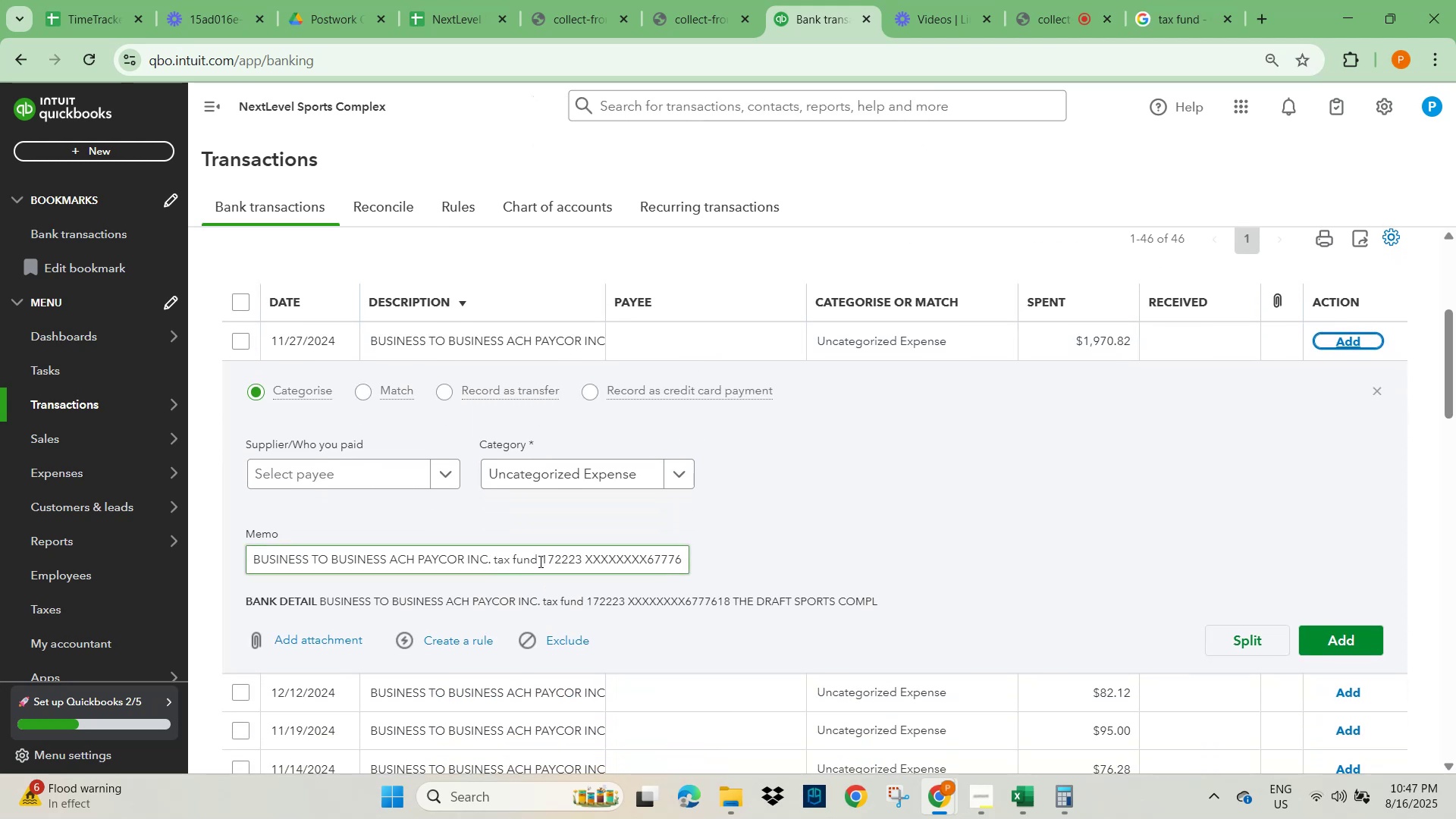 
left_click([337, 475])
 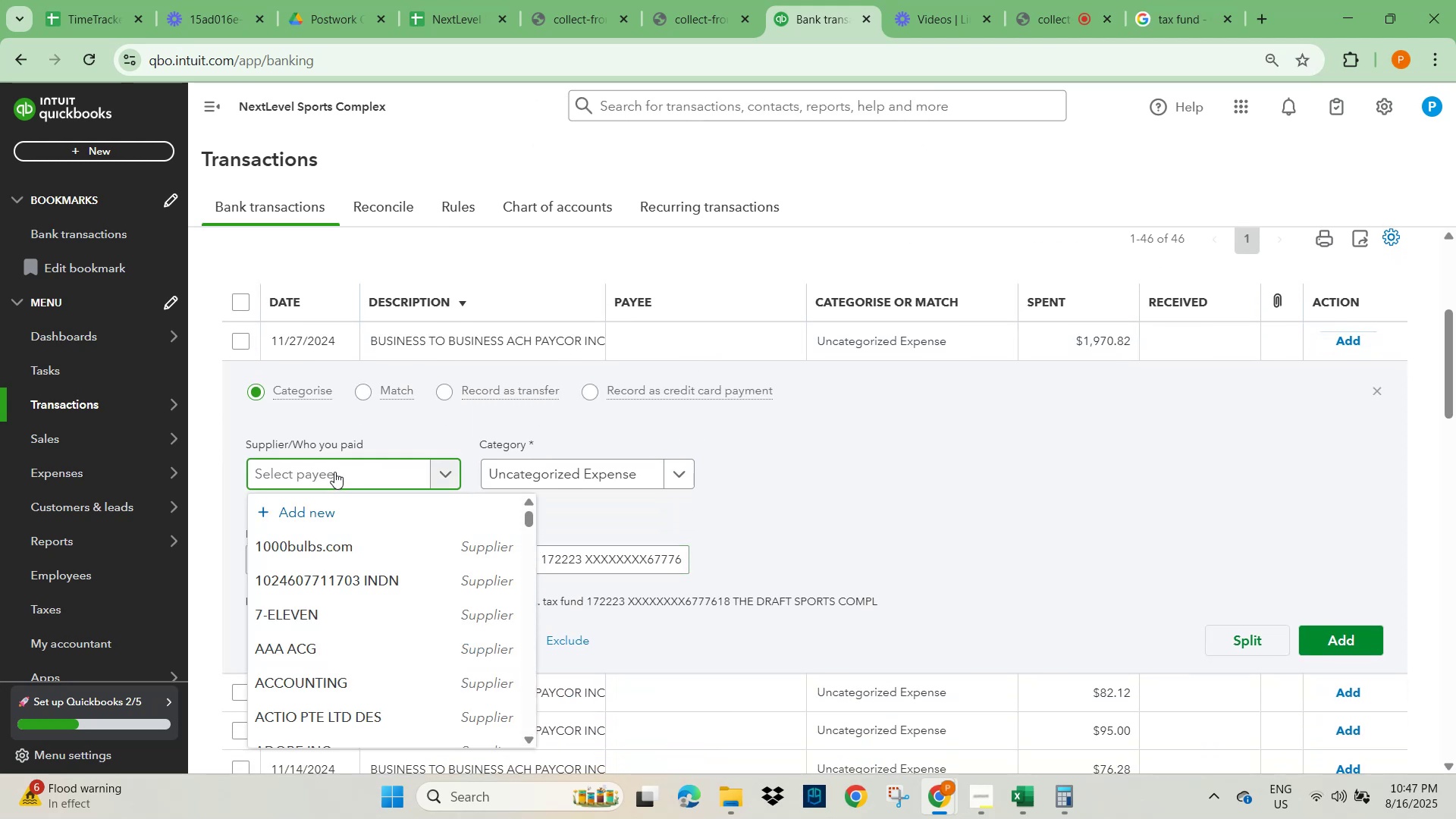 
type(PAY)
 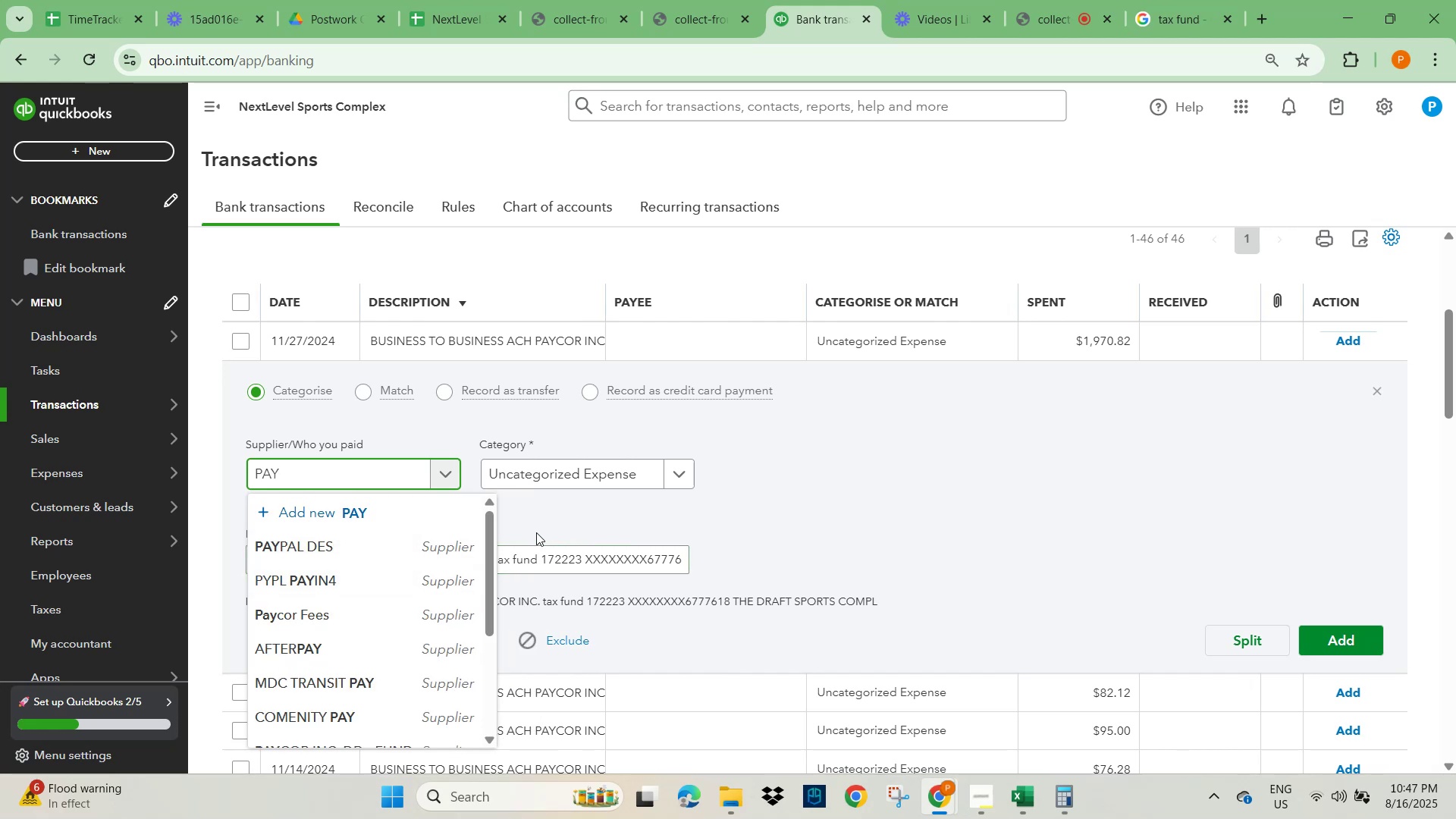 
hold_key(key=Backspace, duration=0.97)
 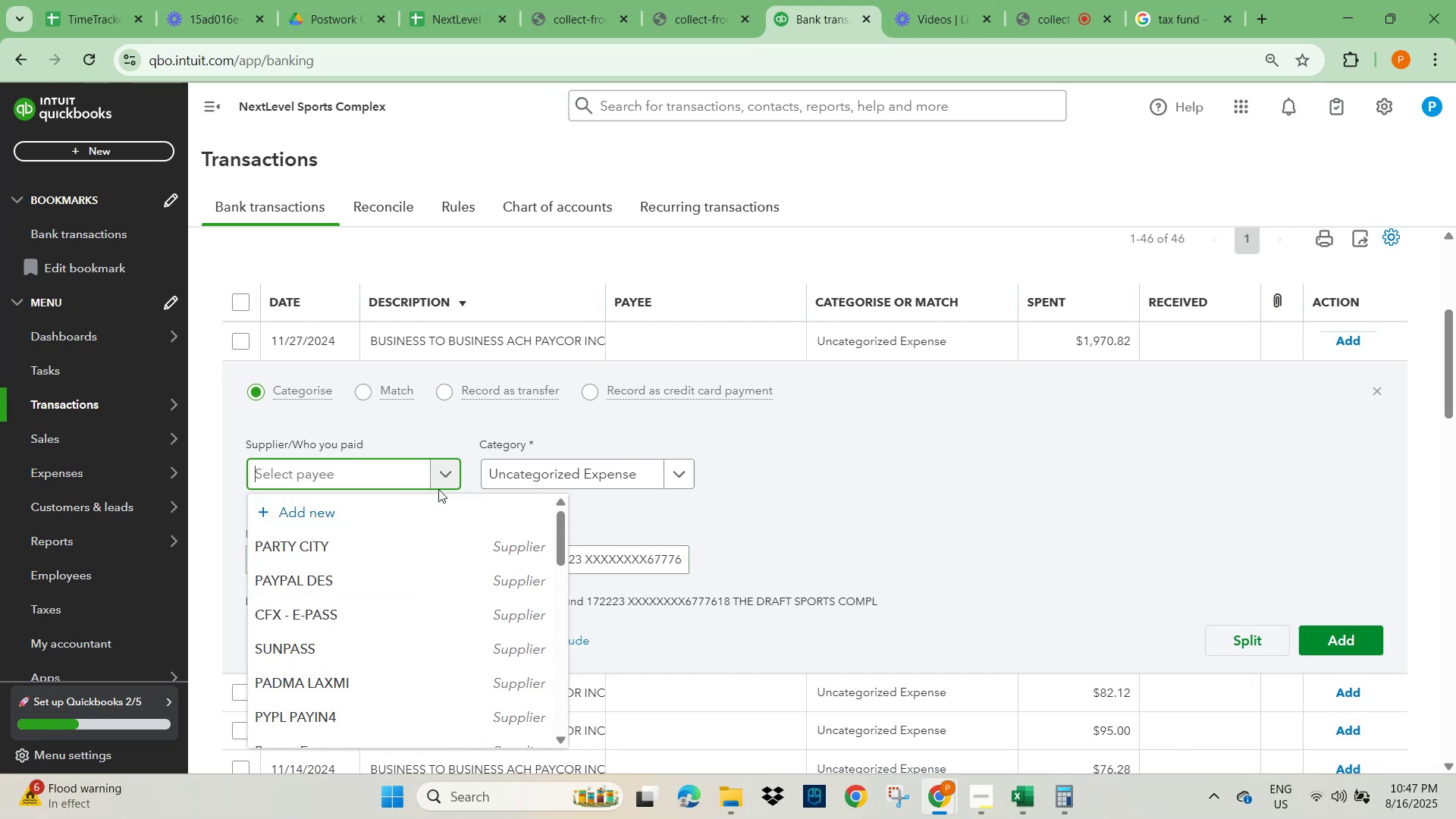 
type(FUND)
 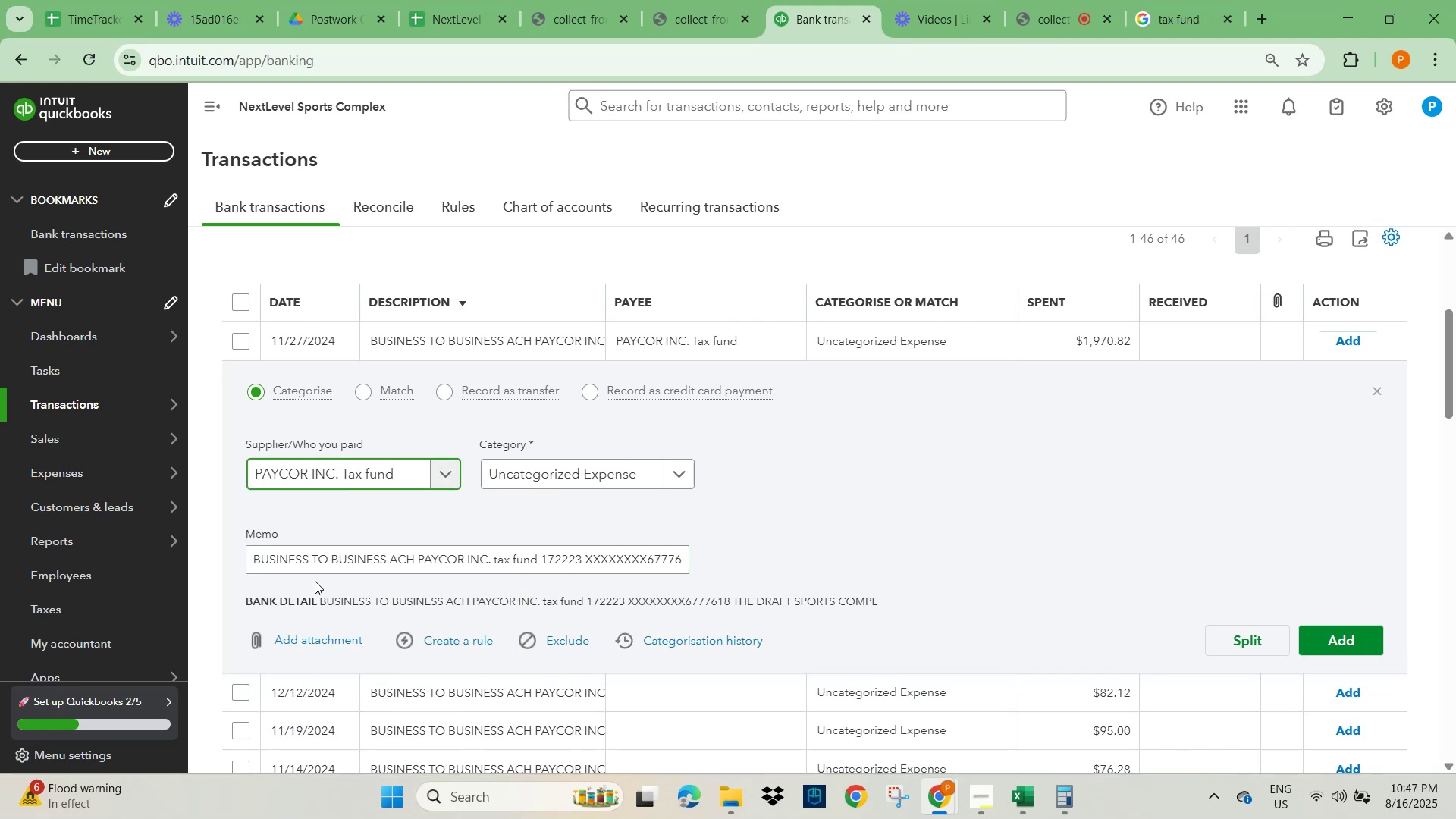 
wait(6.94)
 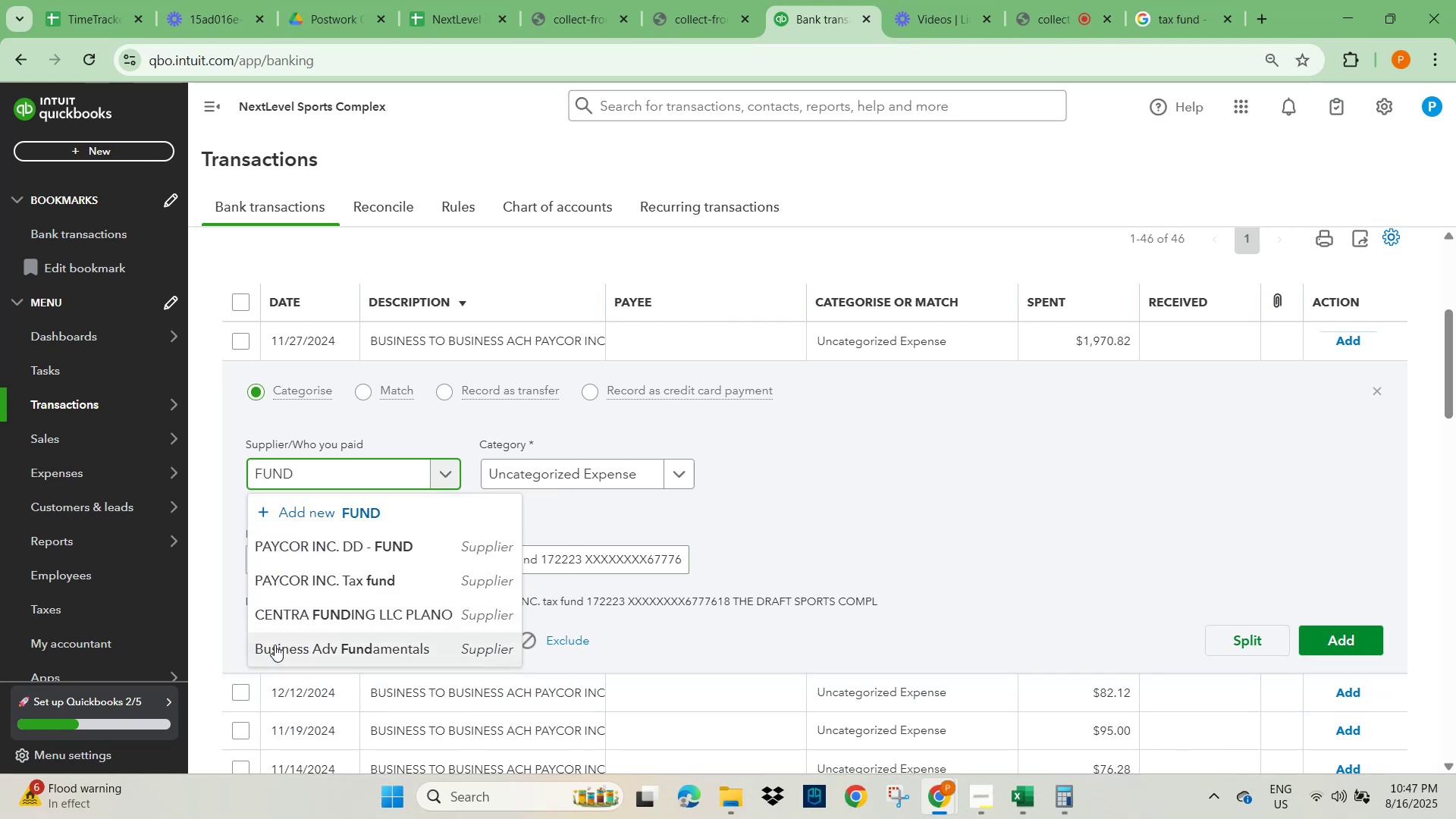 
left_click([538, 469])
 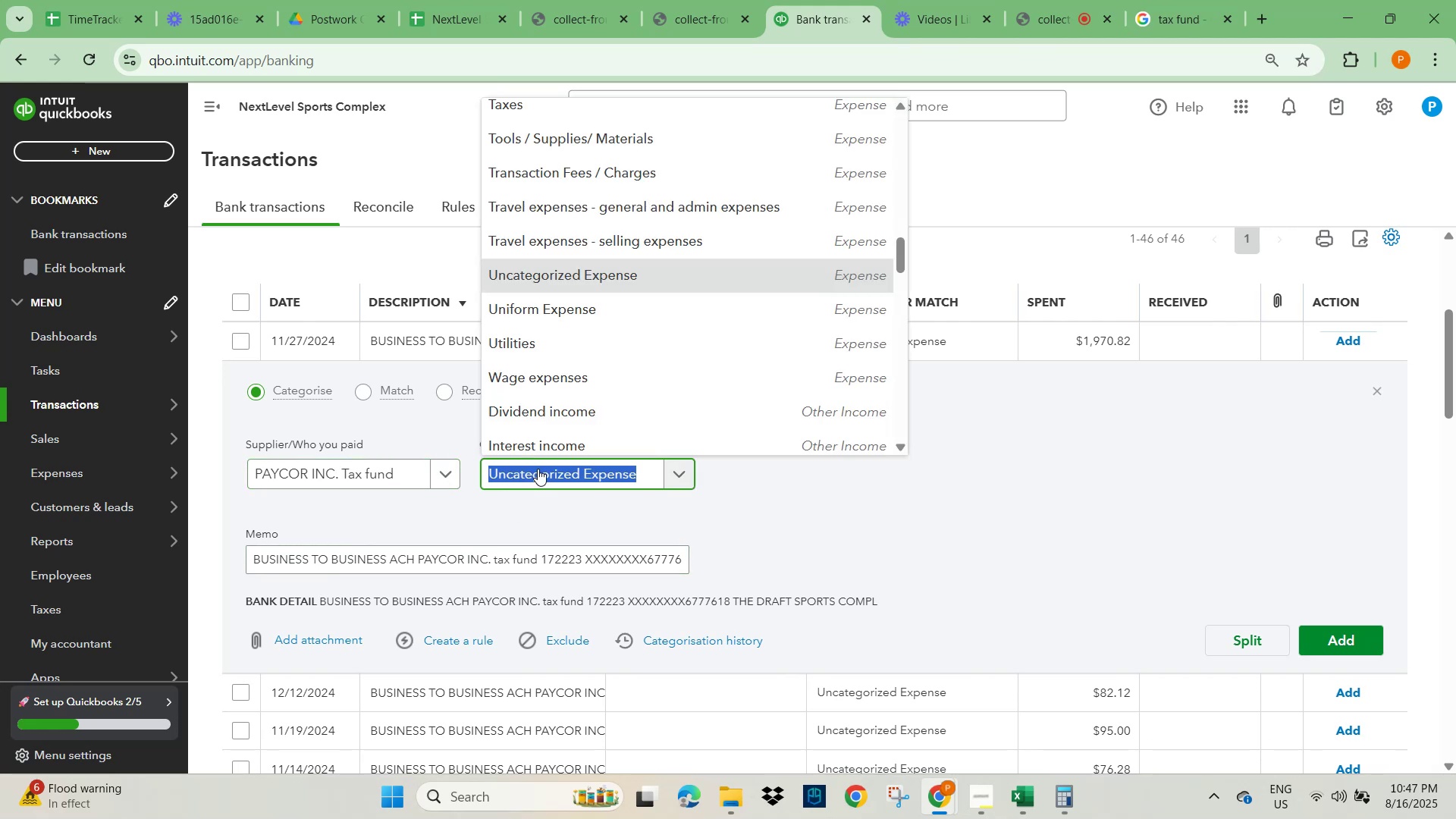 
type(TAXE)
 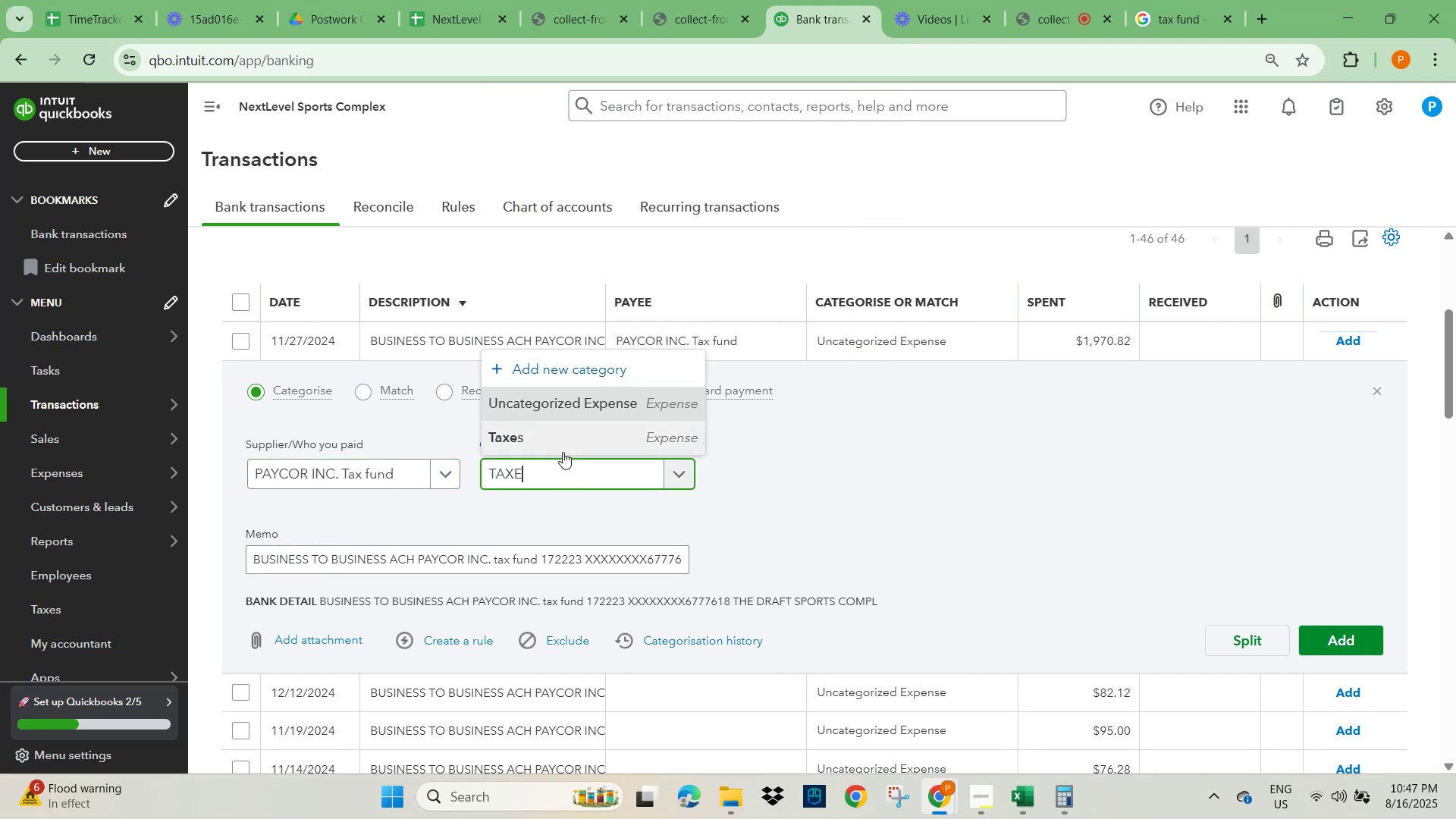 
left_click([551, 438])
 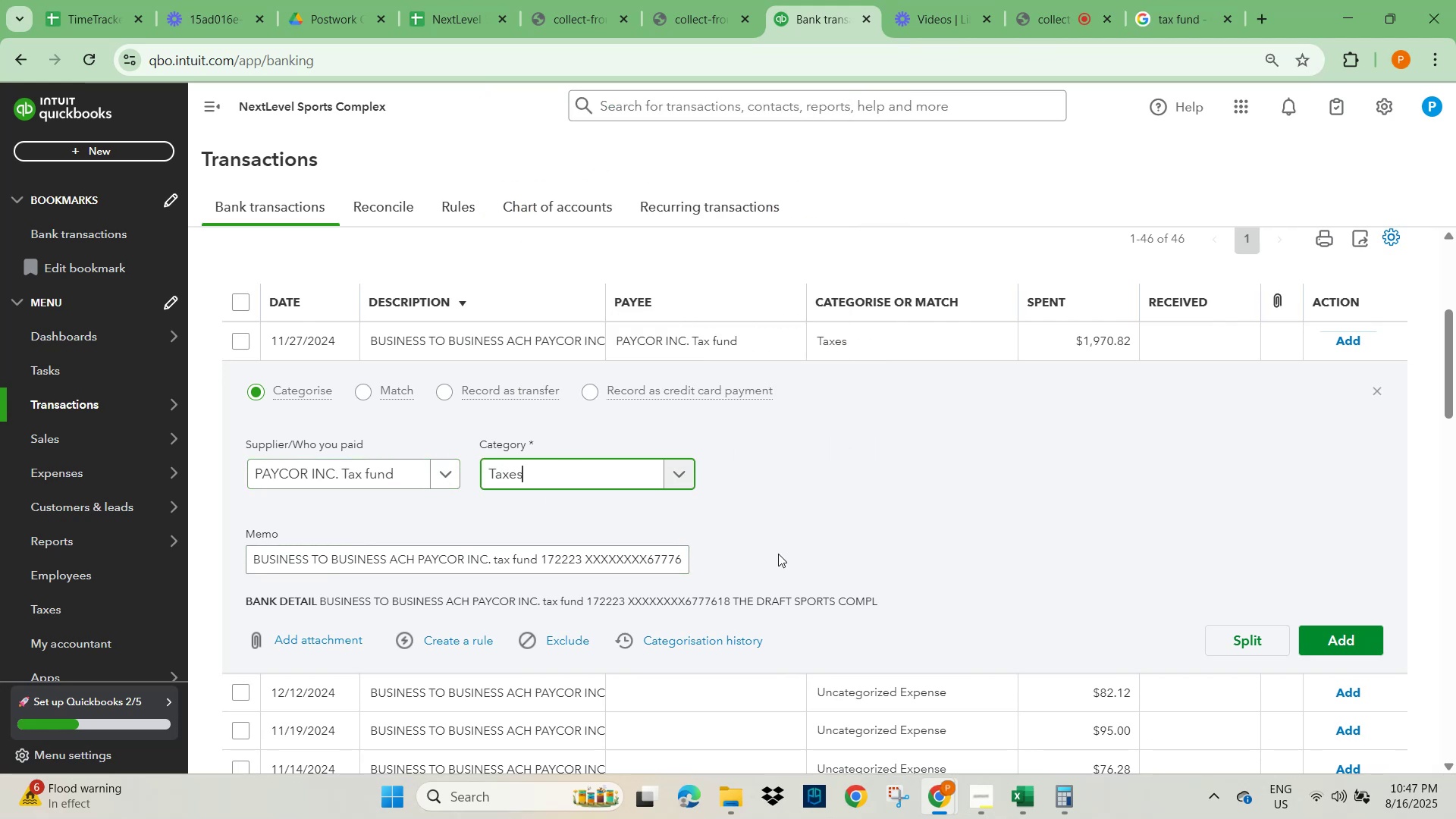 
left_click_drag(start_coordinate=[891, 508], to_coordinate=[898, 515])
 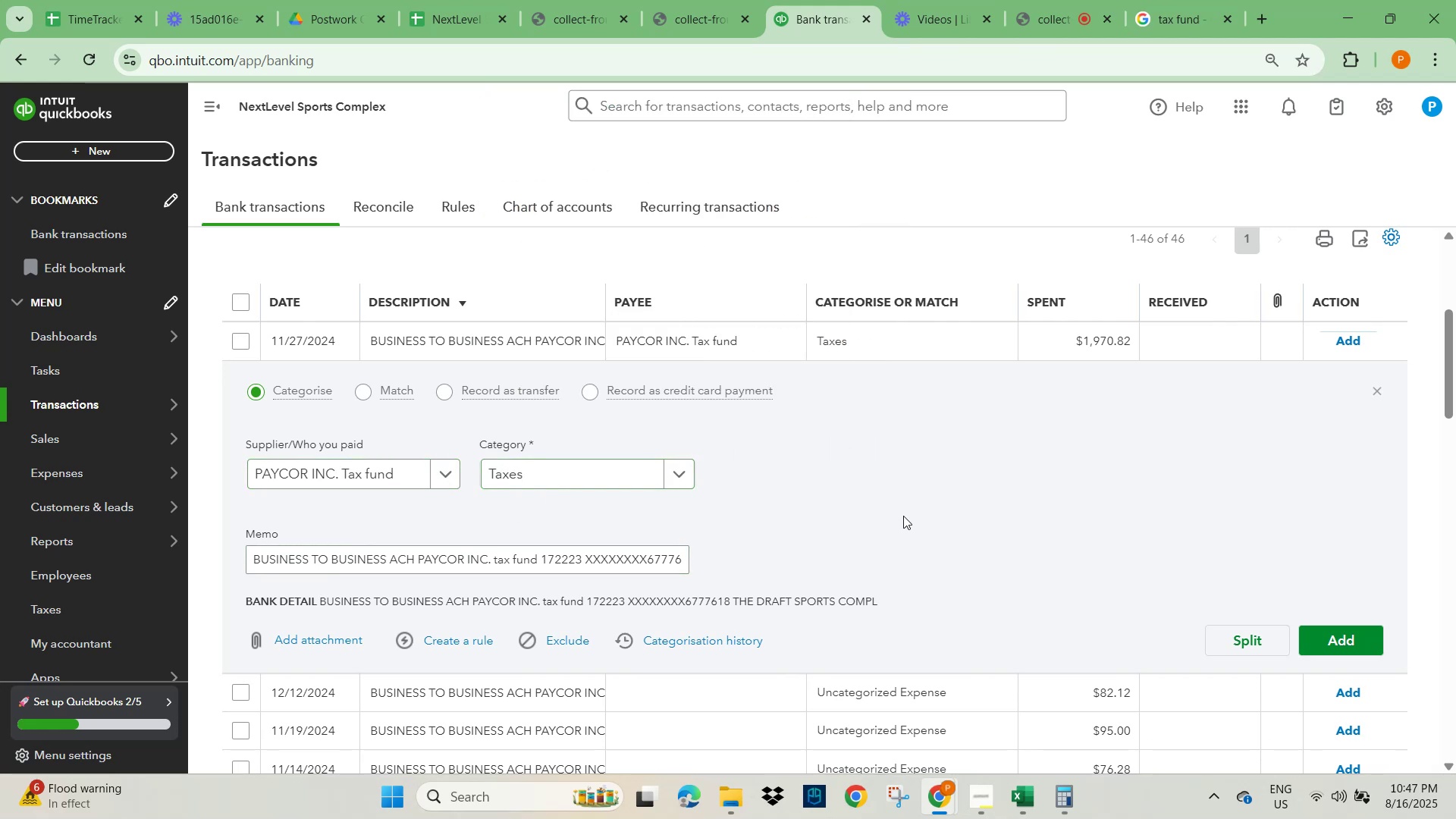 
scroll: coordinate [1031, 601], scroll_direction: down, amount: 21.0
 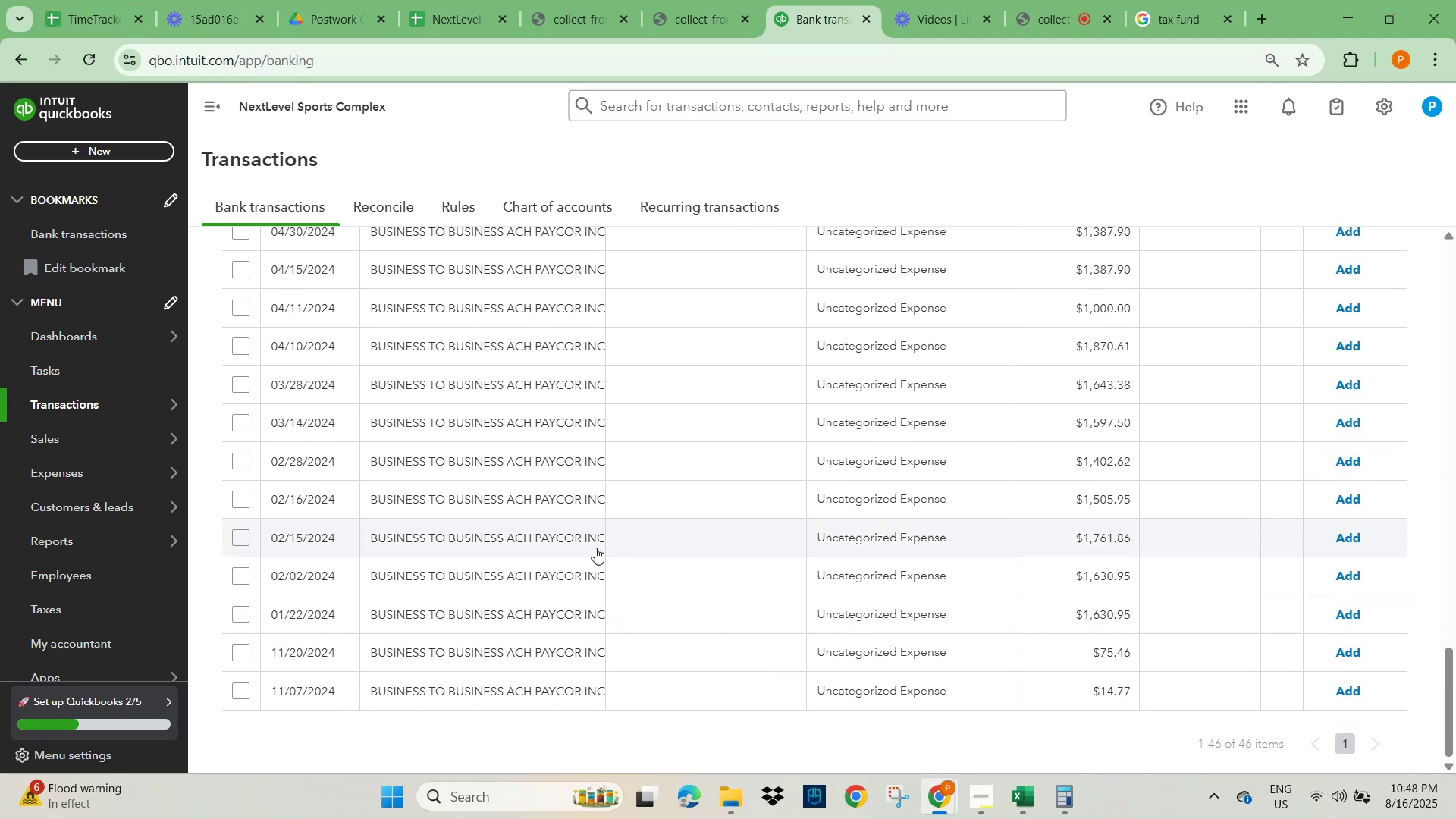 
left_click([543, 384])
 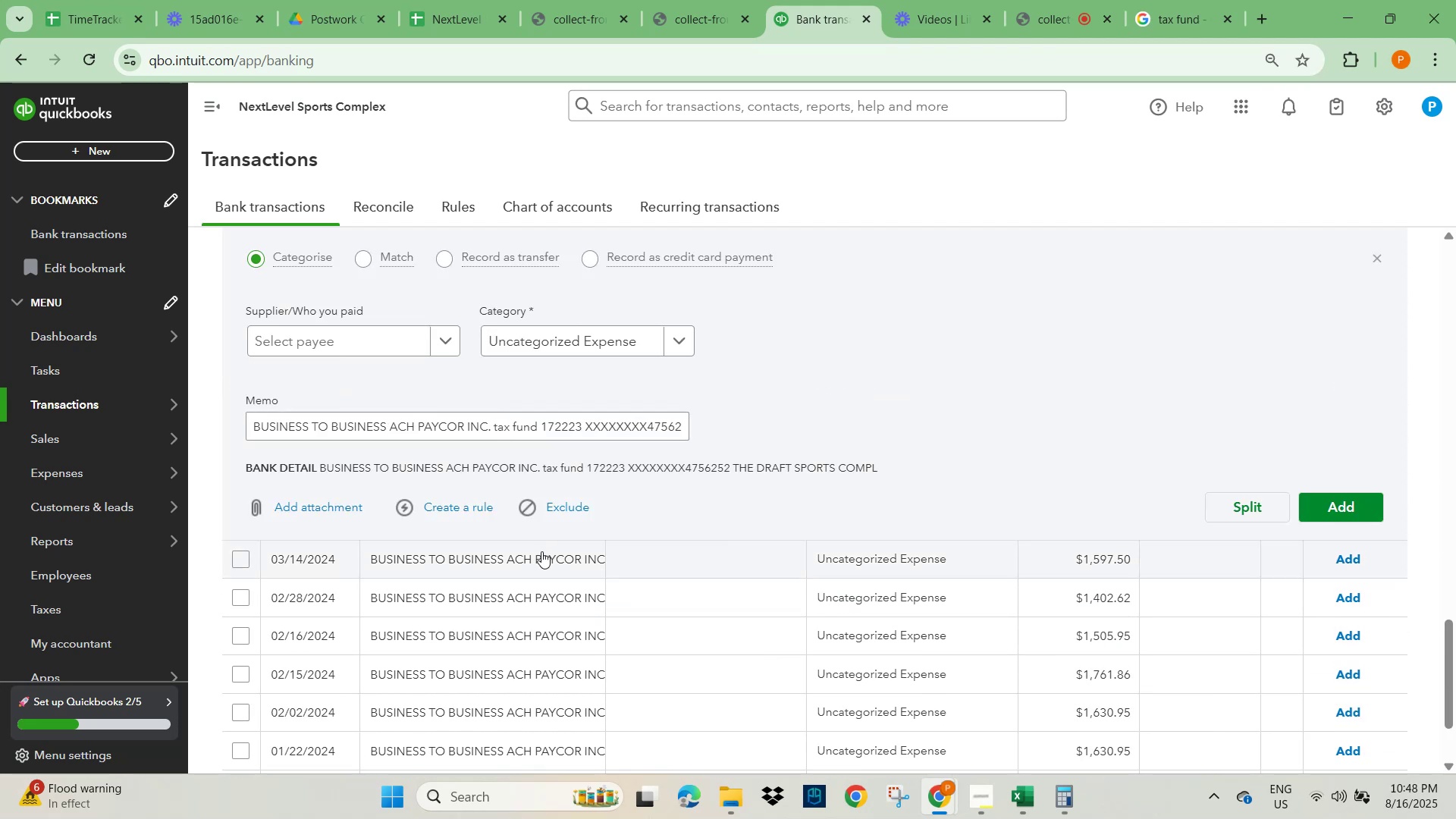 
left_click([344, 344])
 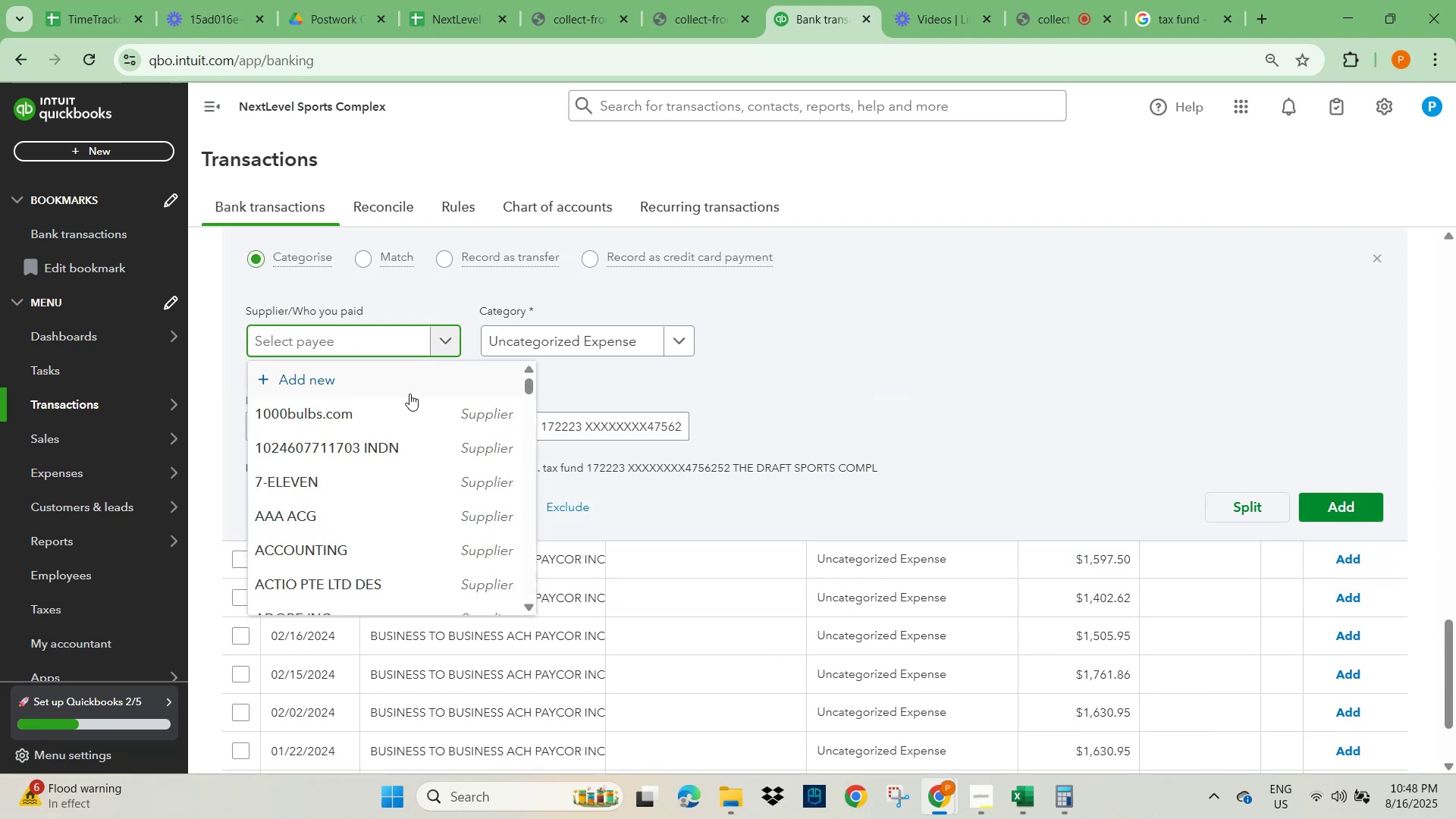 
left_click([821, 355])
 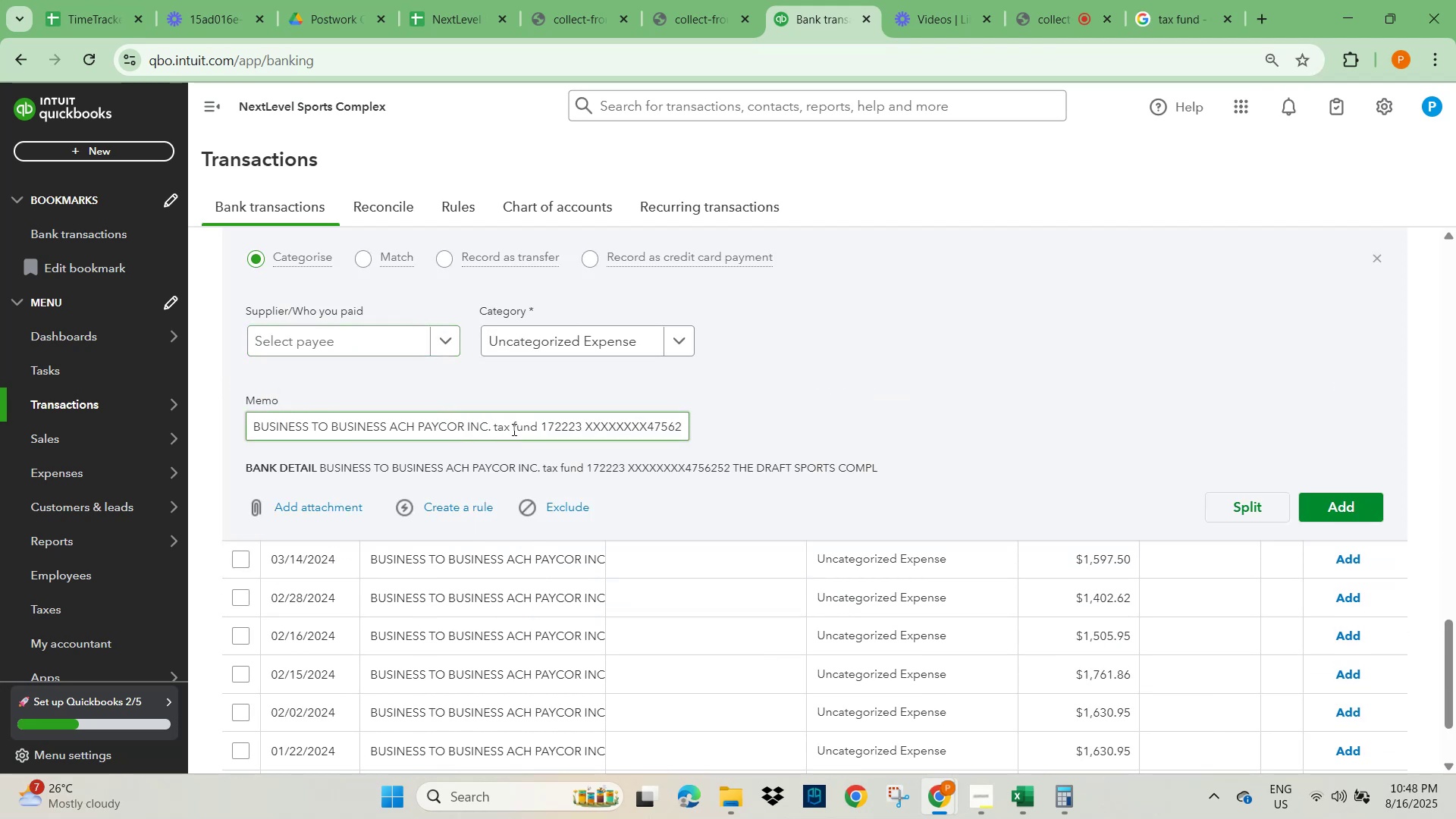 
left_click_drag(start_coordinate=[538, 426], to_coordinate=[416, 432])
 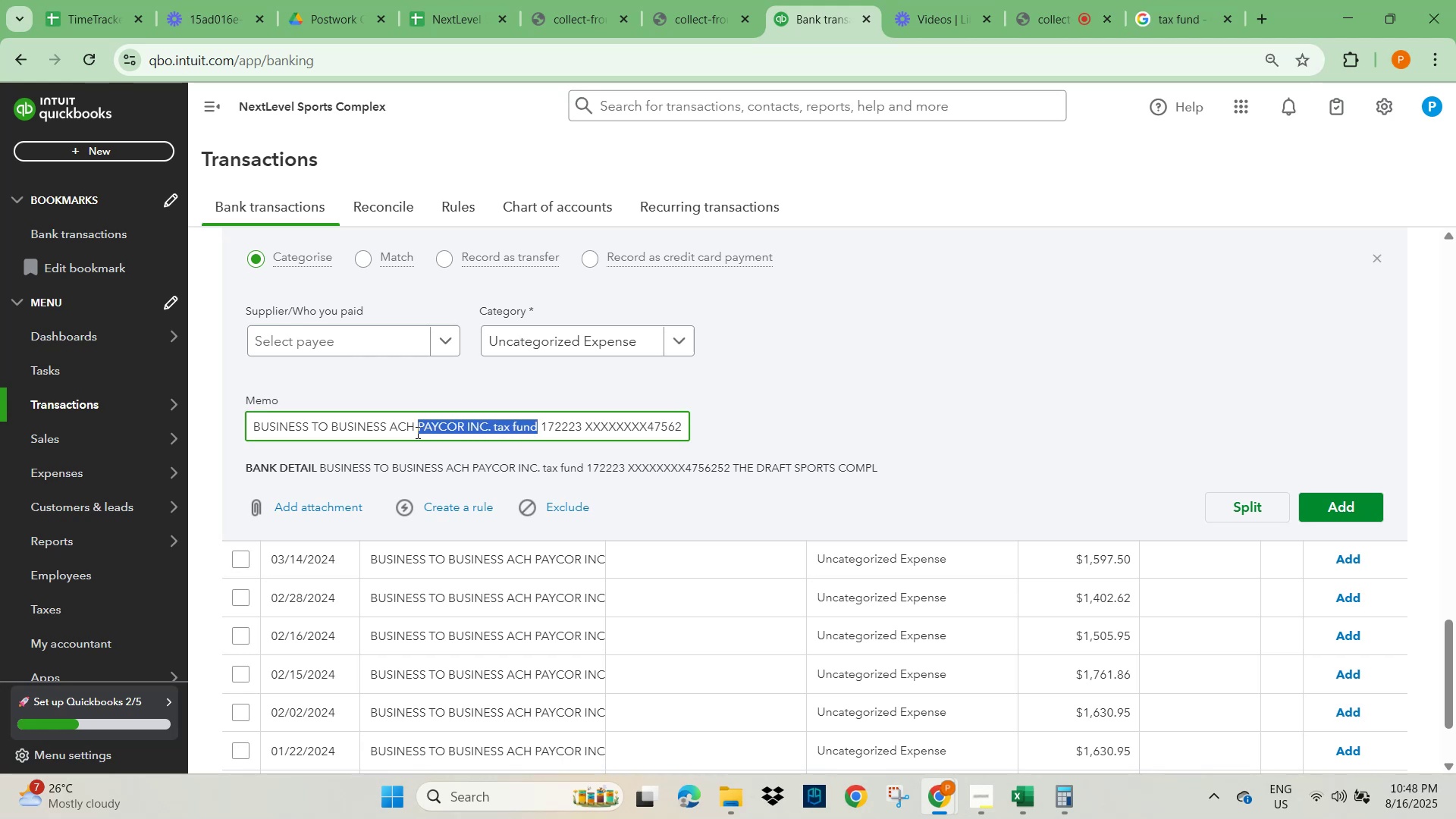 
key(Control+C)
 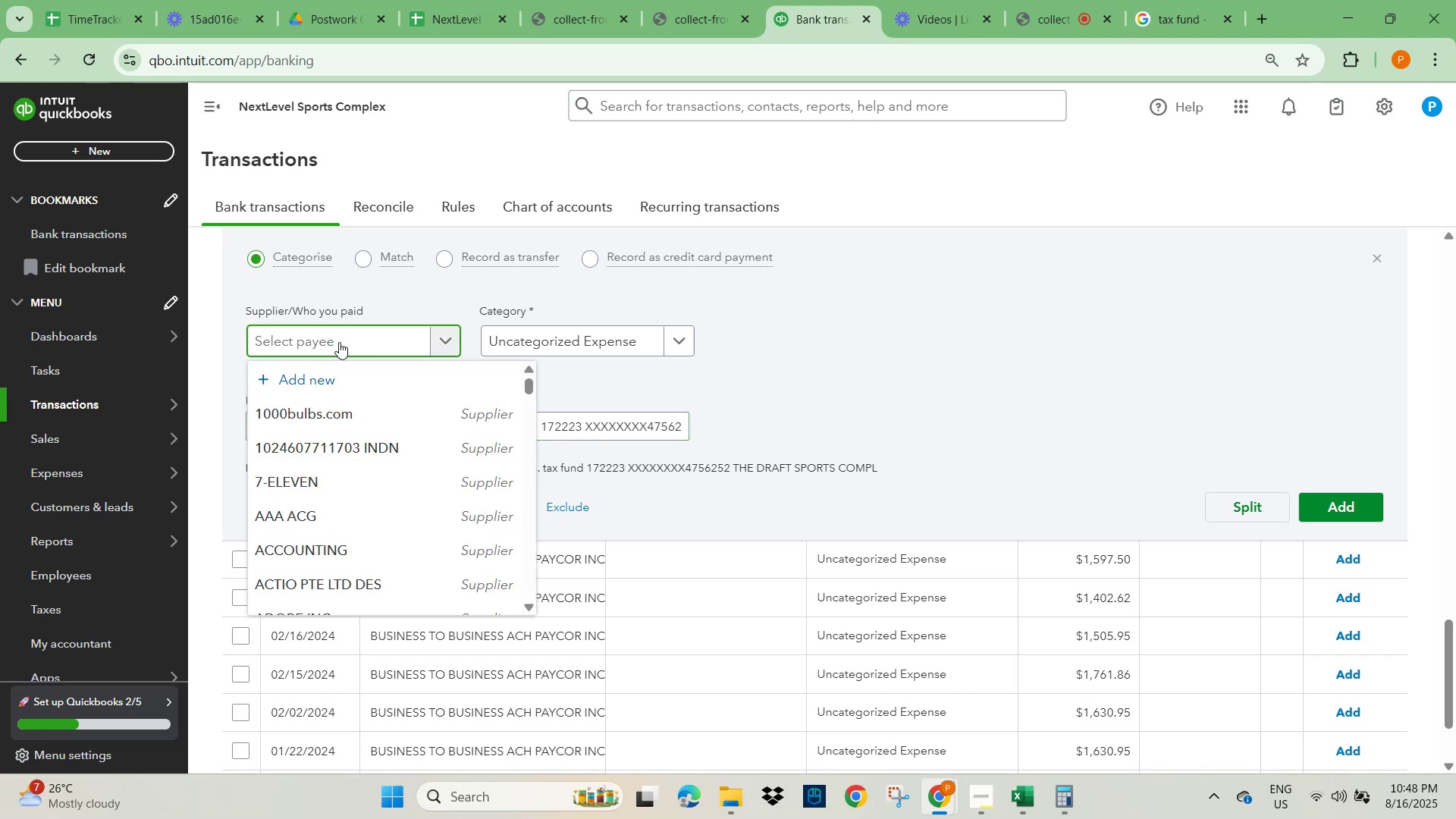 
key(Control+V)
 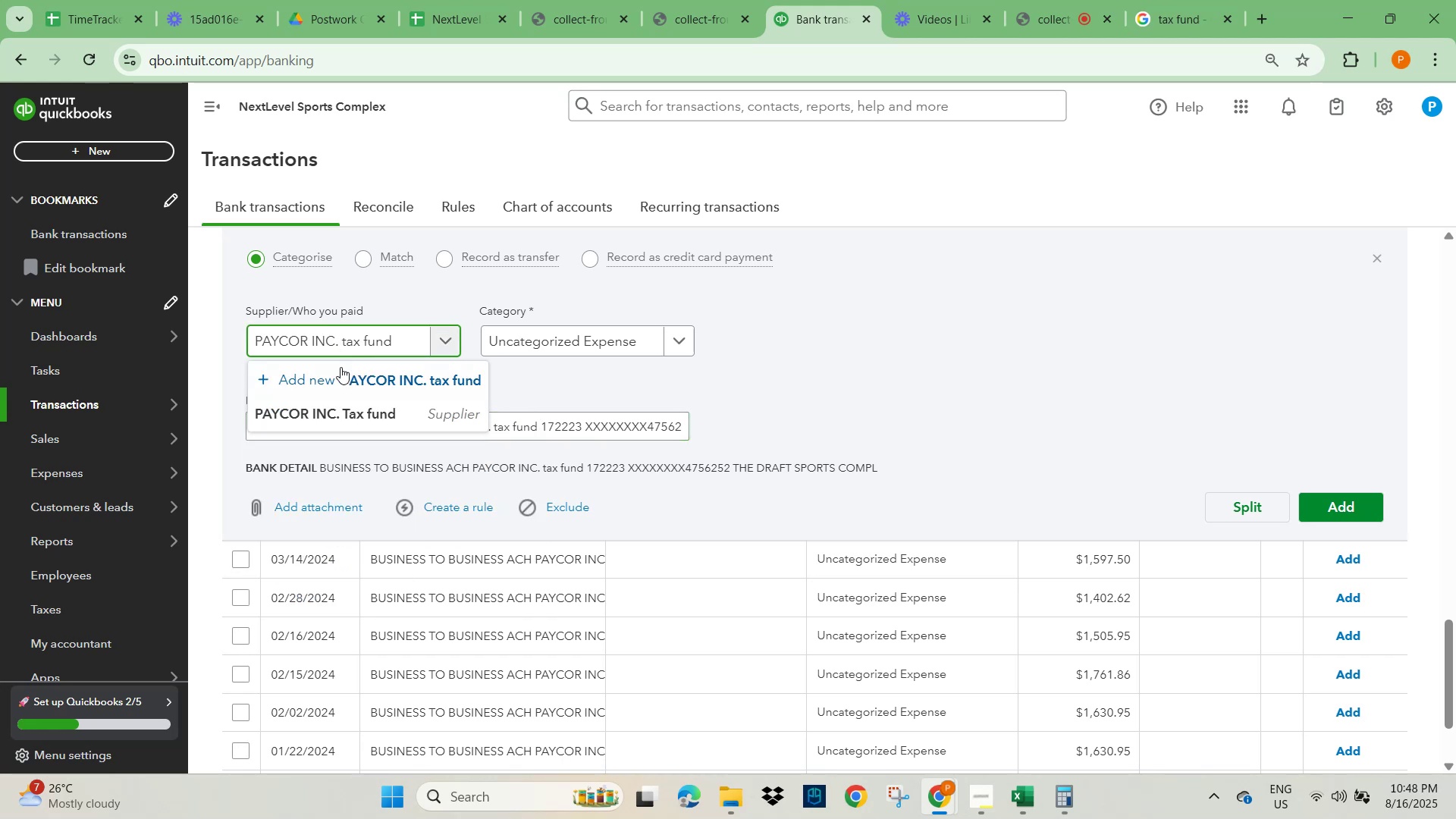 
left_click([342, 413])
 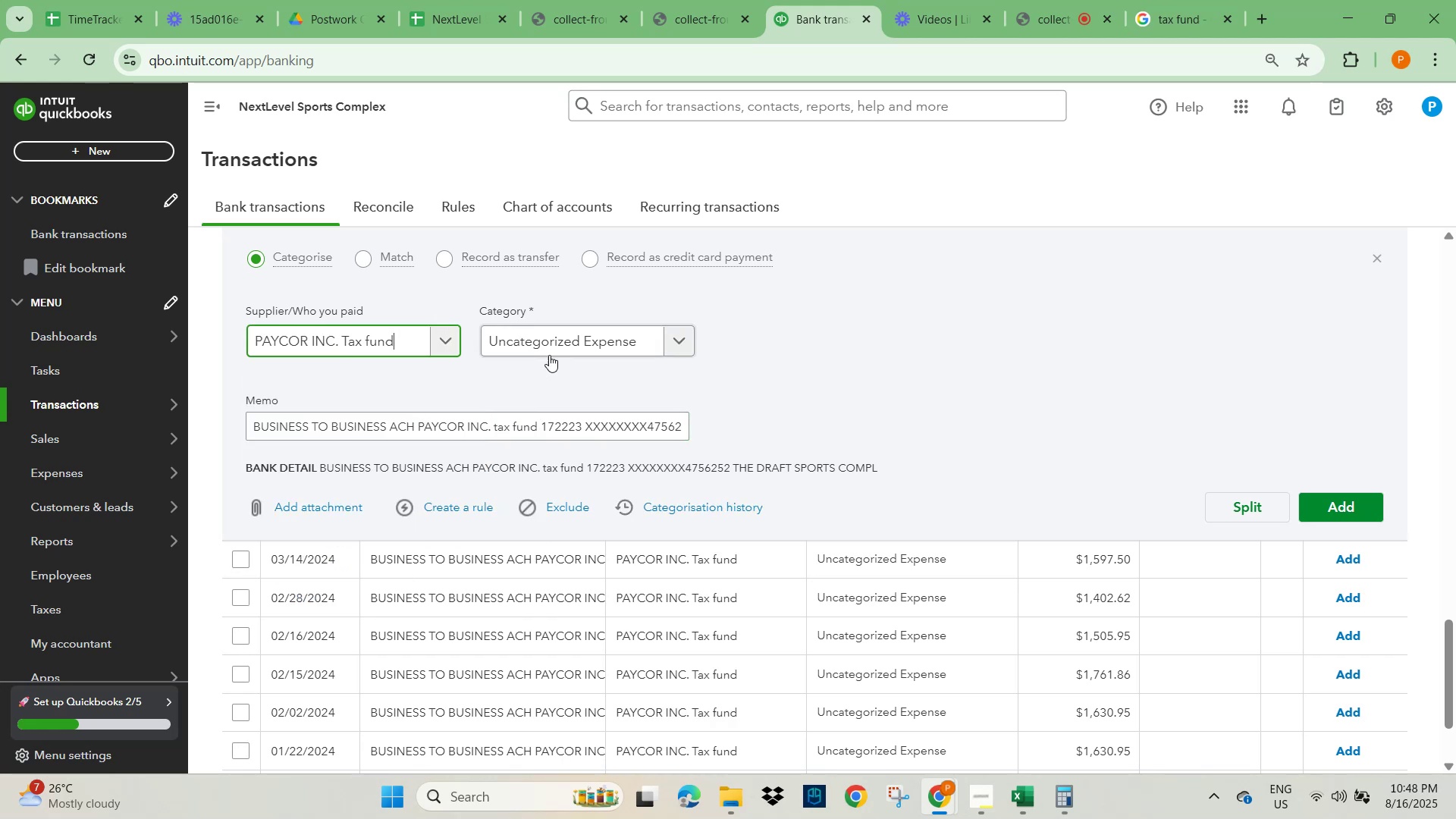 
left_click([557, 347])
 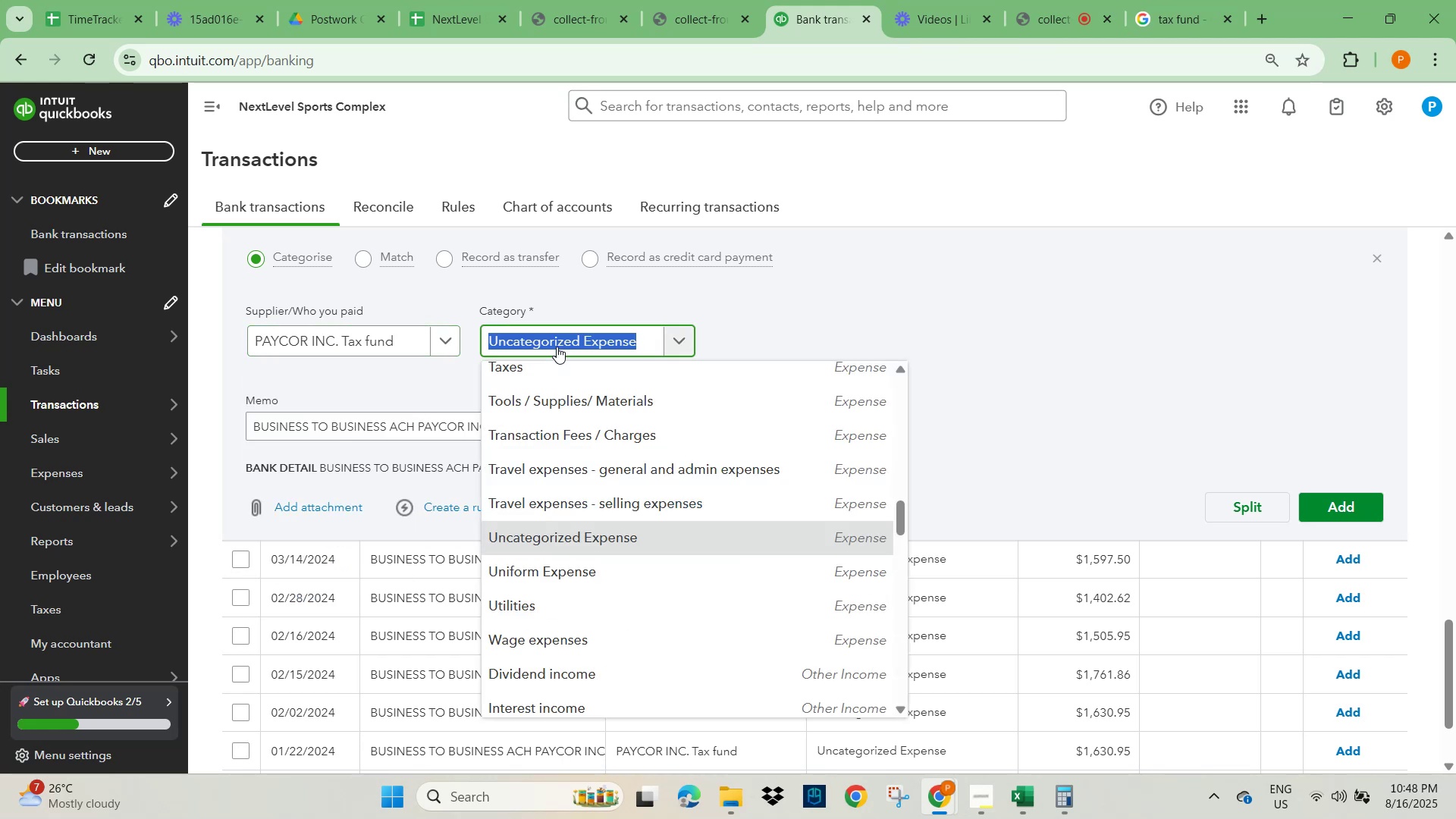 
type(TAXE)
 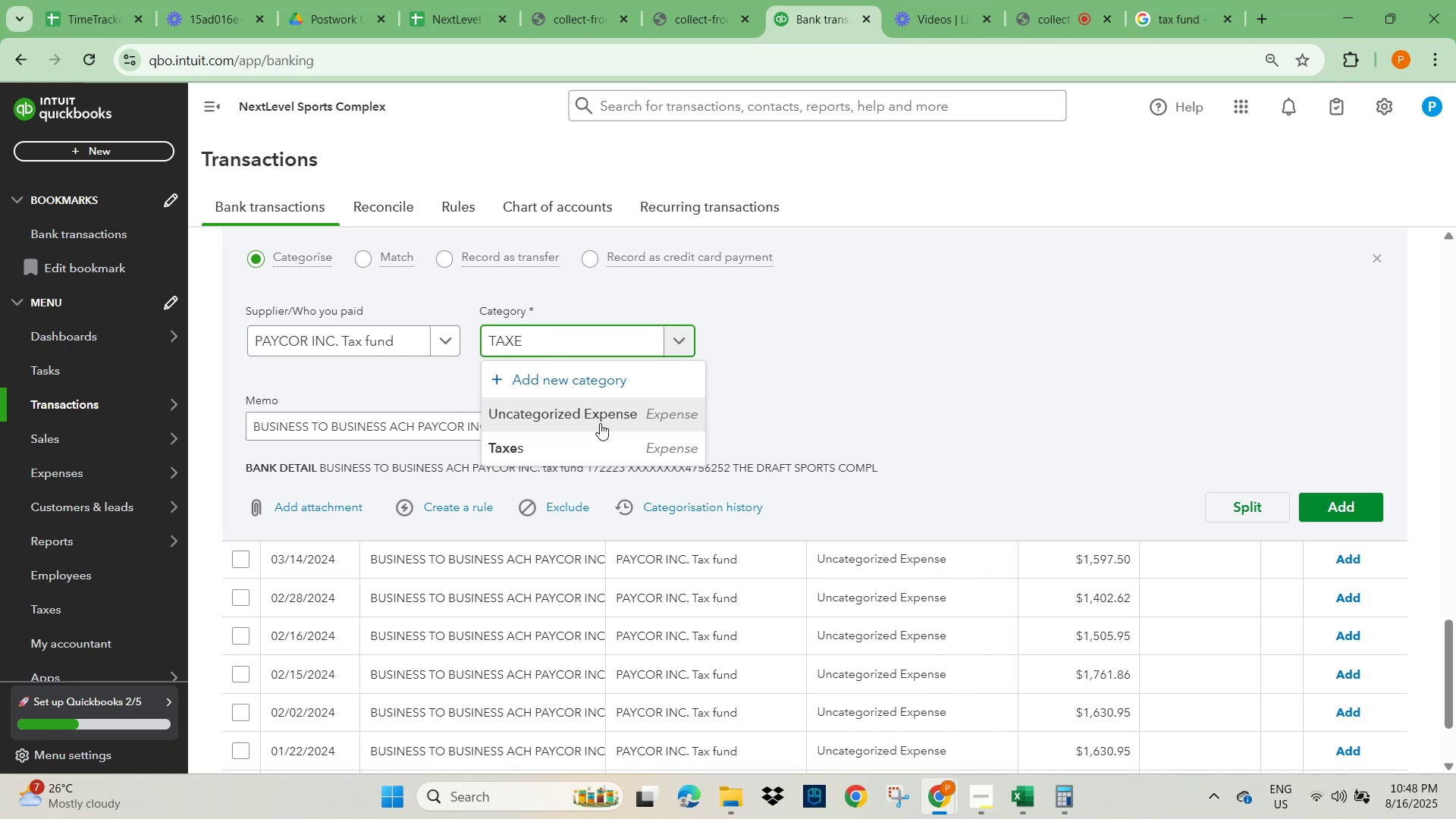 
left_click([601, 441])
 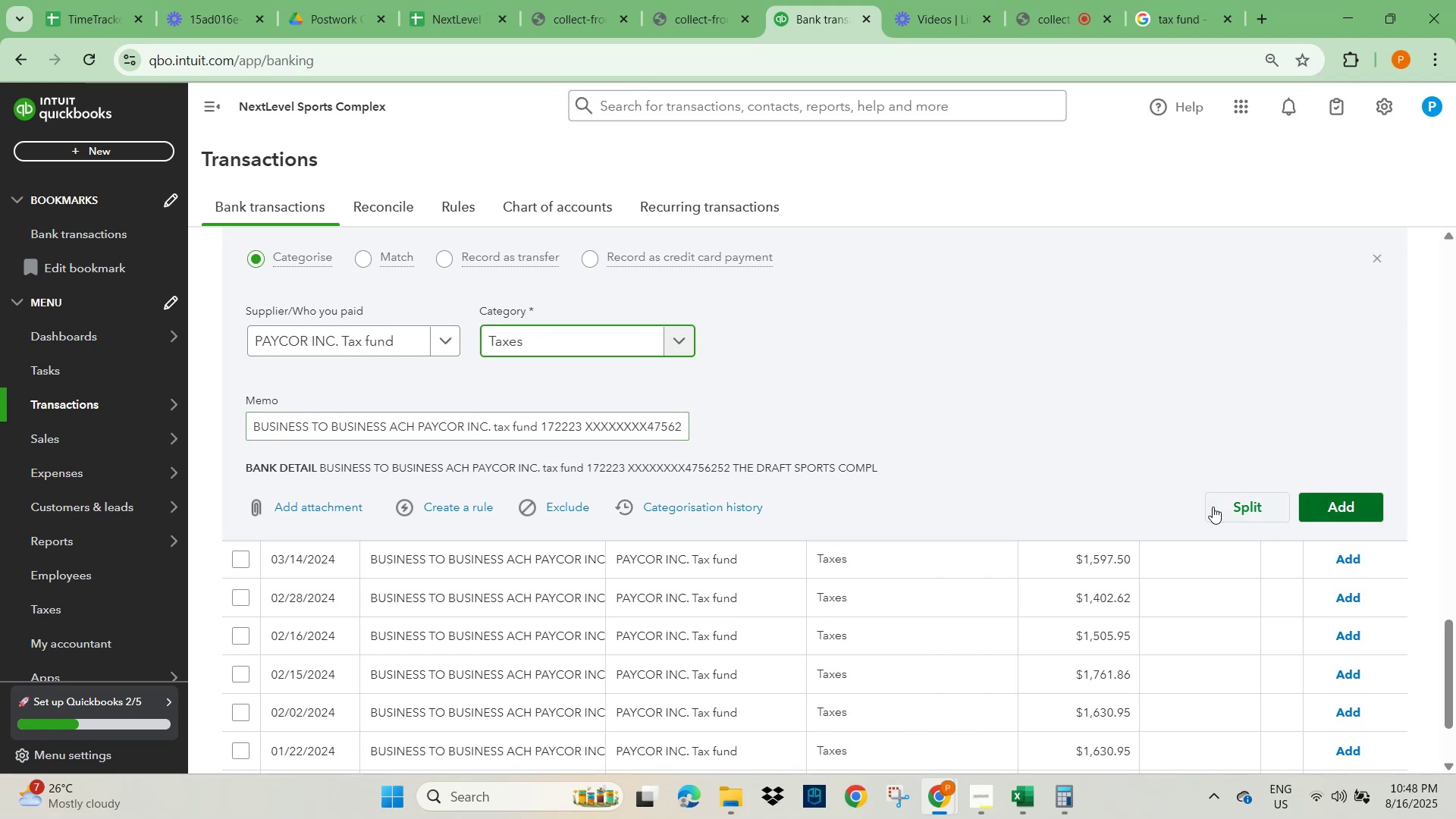 
left_click([1353, 507])
 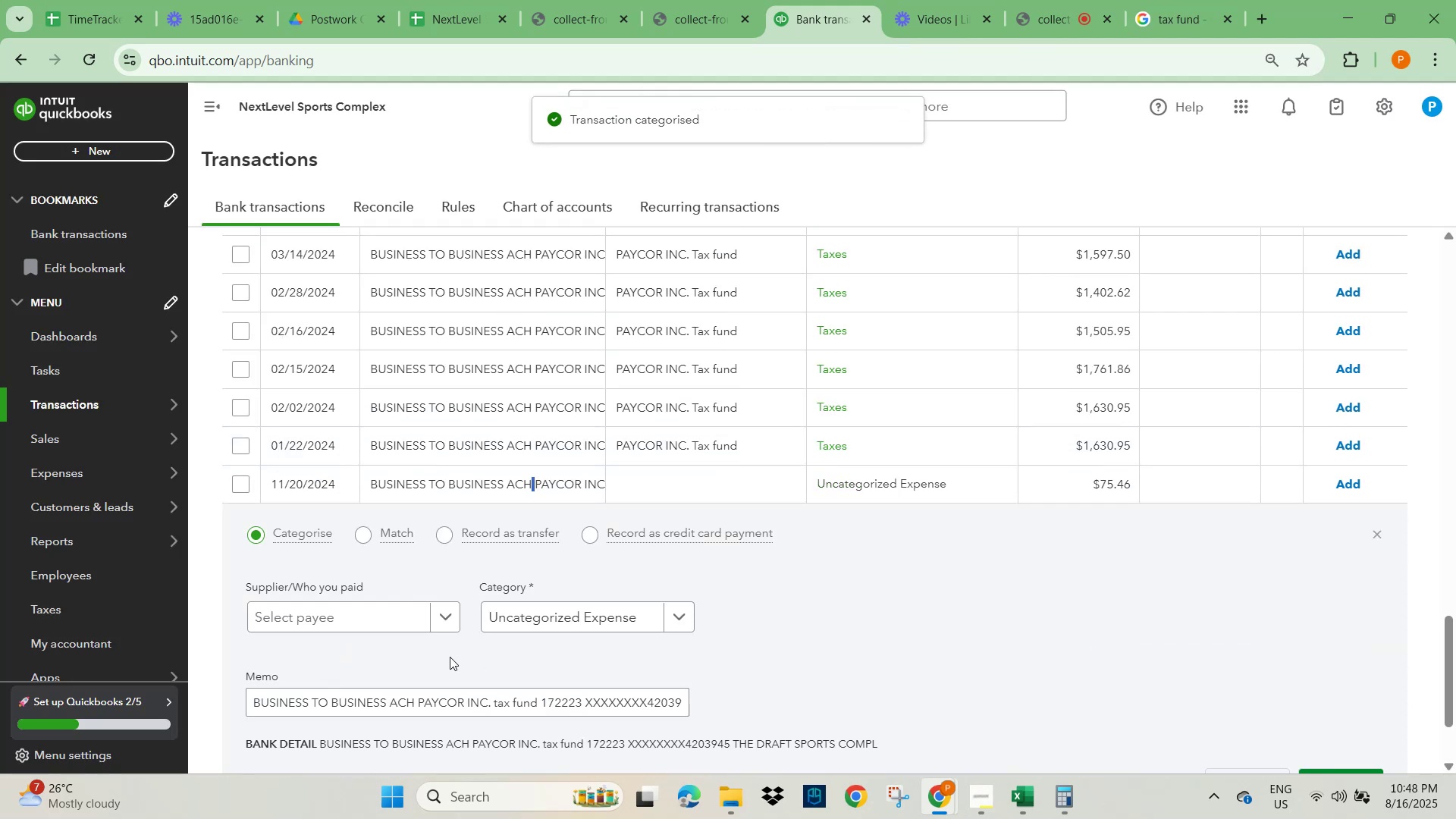 
wait(5.16)
 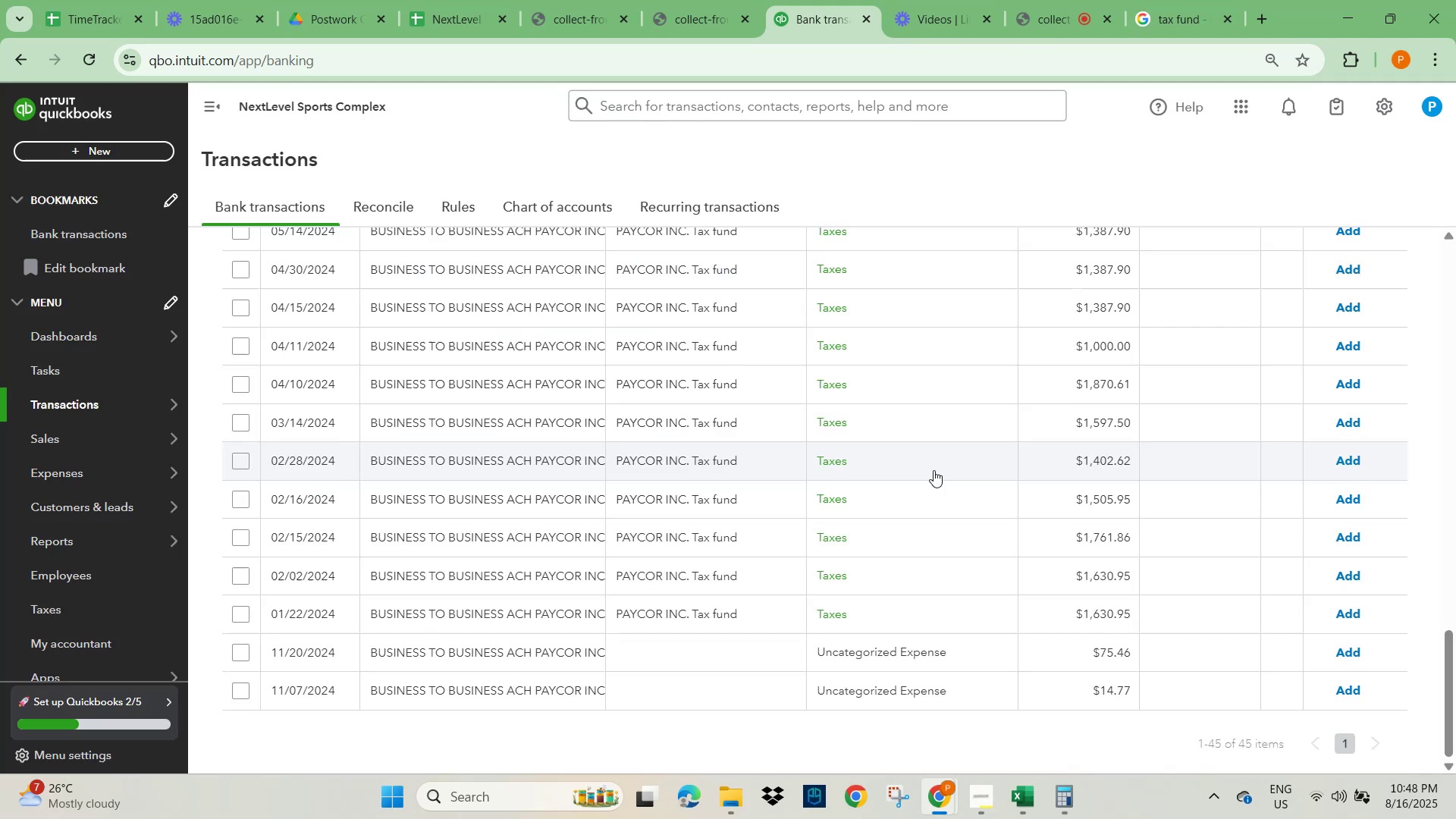 
left_click([371, 623])
 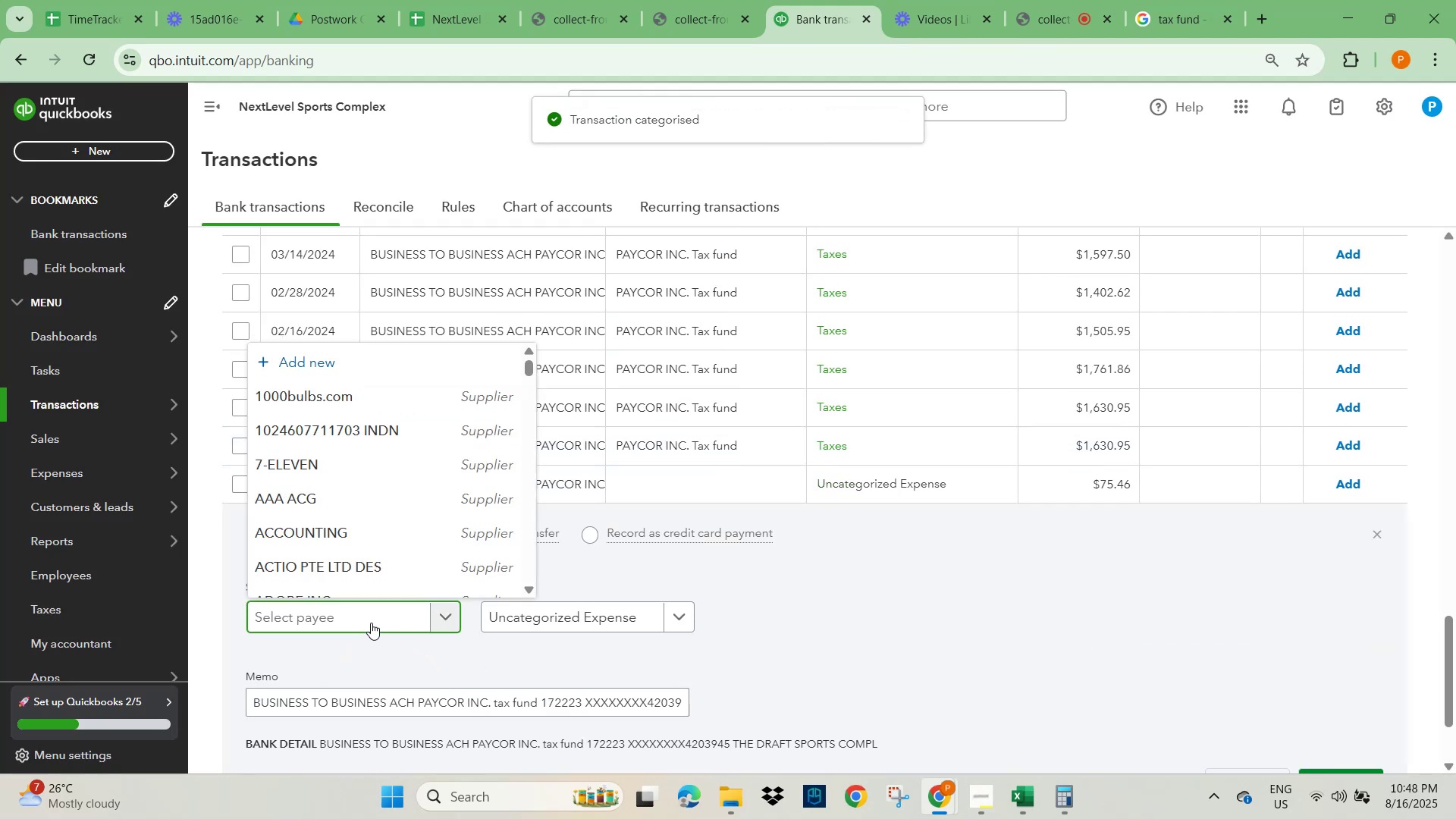 
type(PAY)
 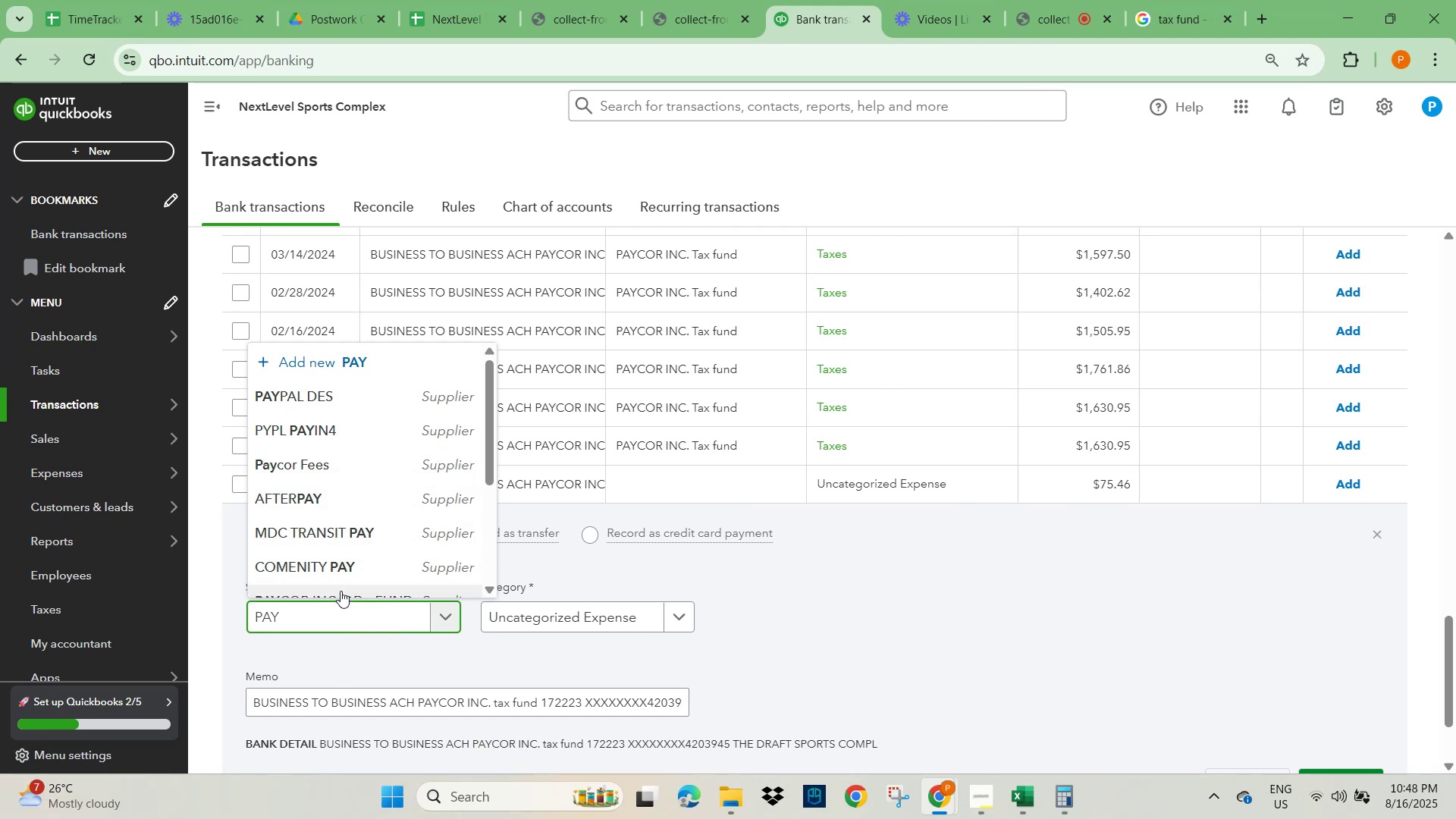 
type(COR)
 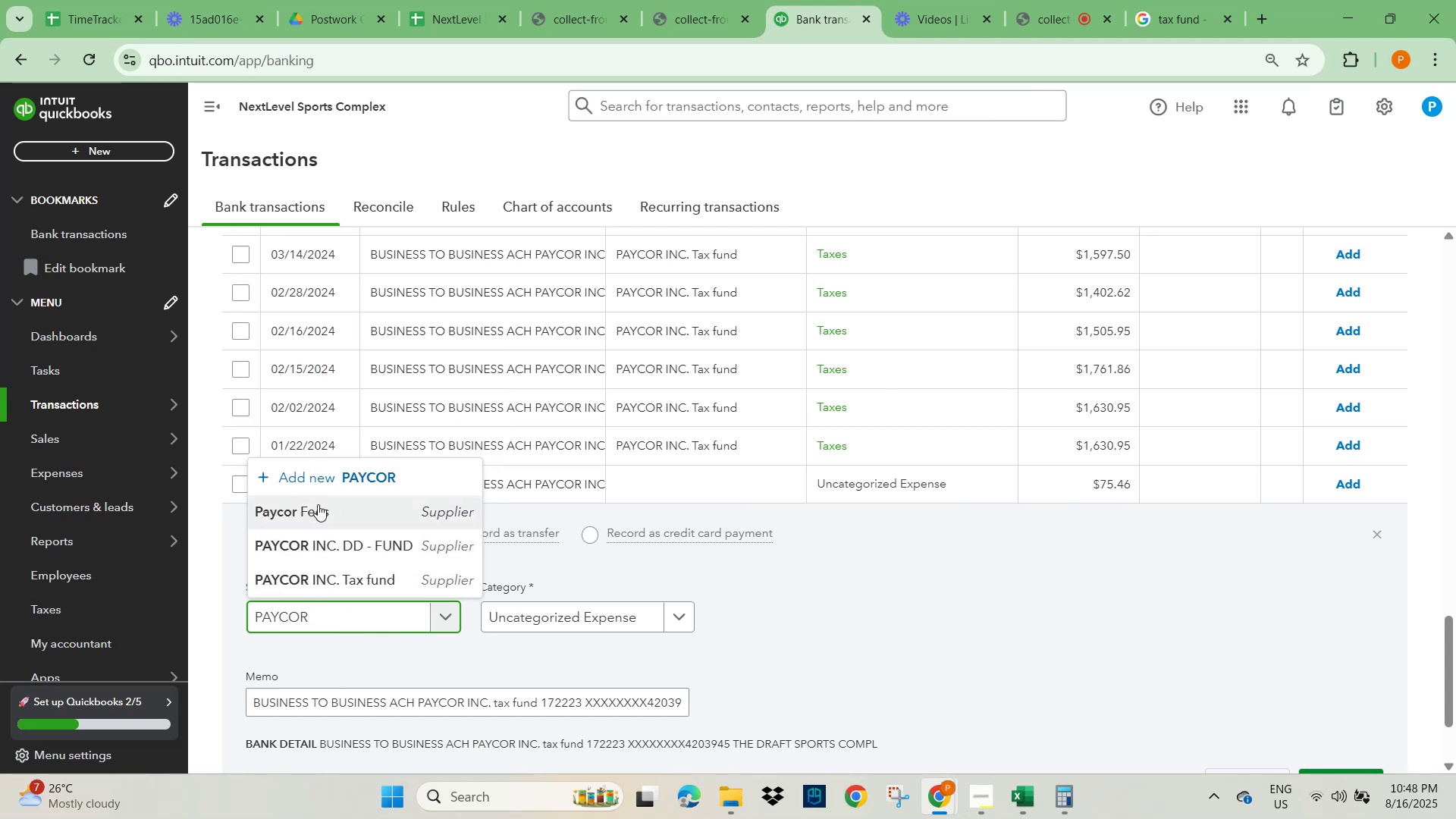 
left_click([344, 582])
 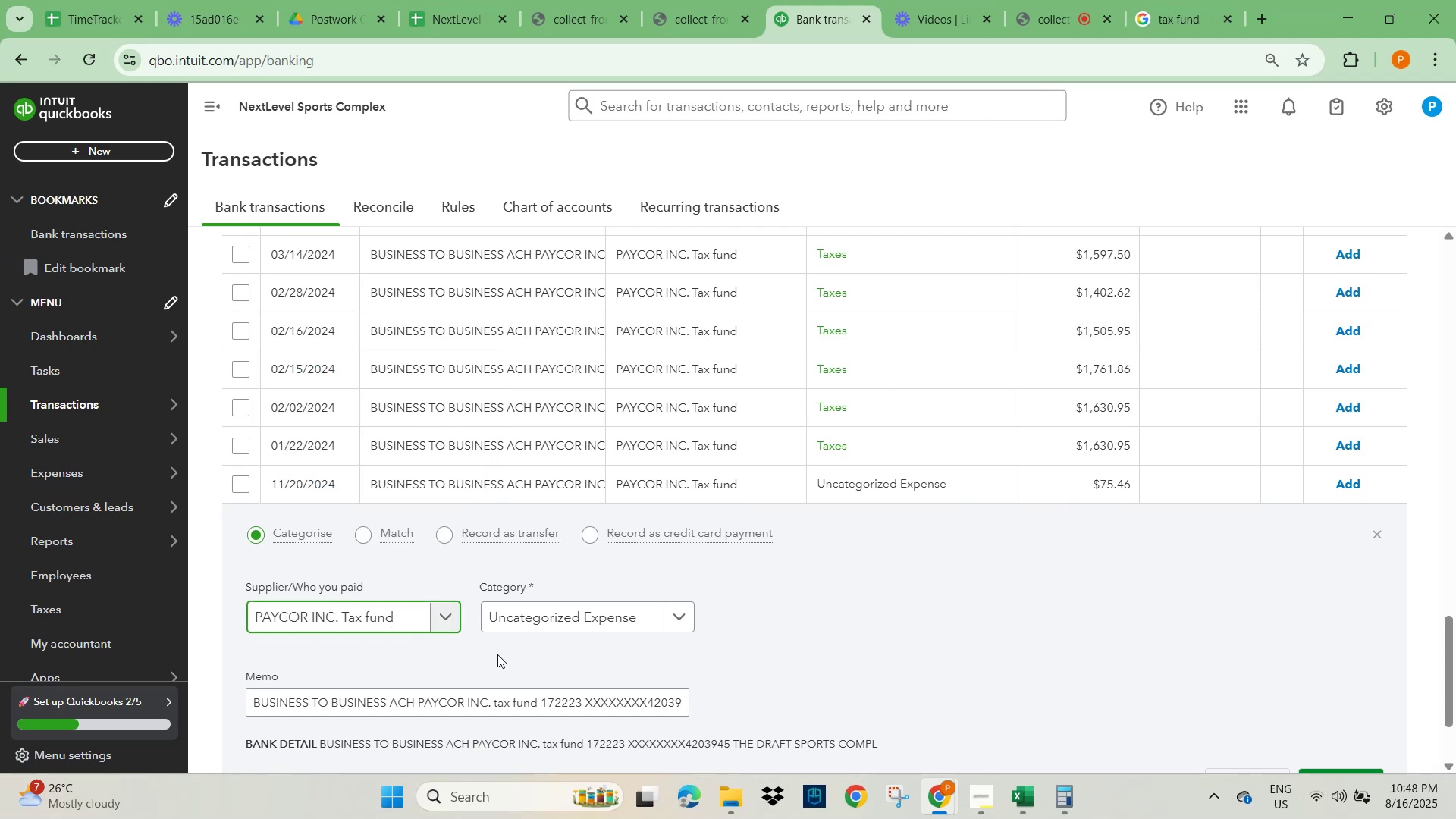 
left_click([534, 617])
 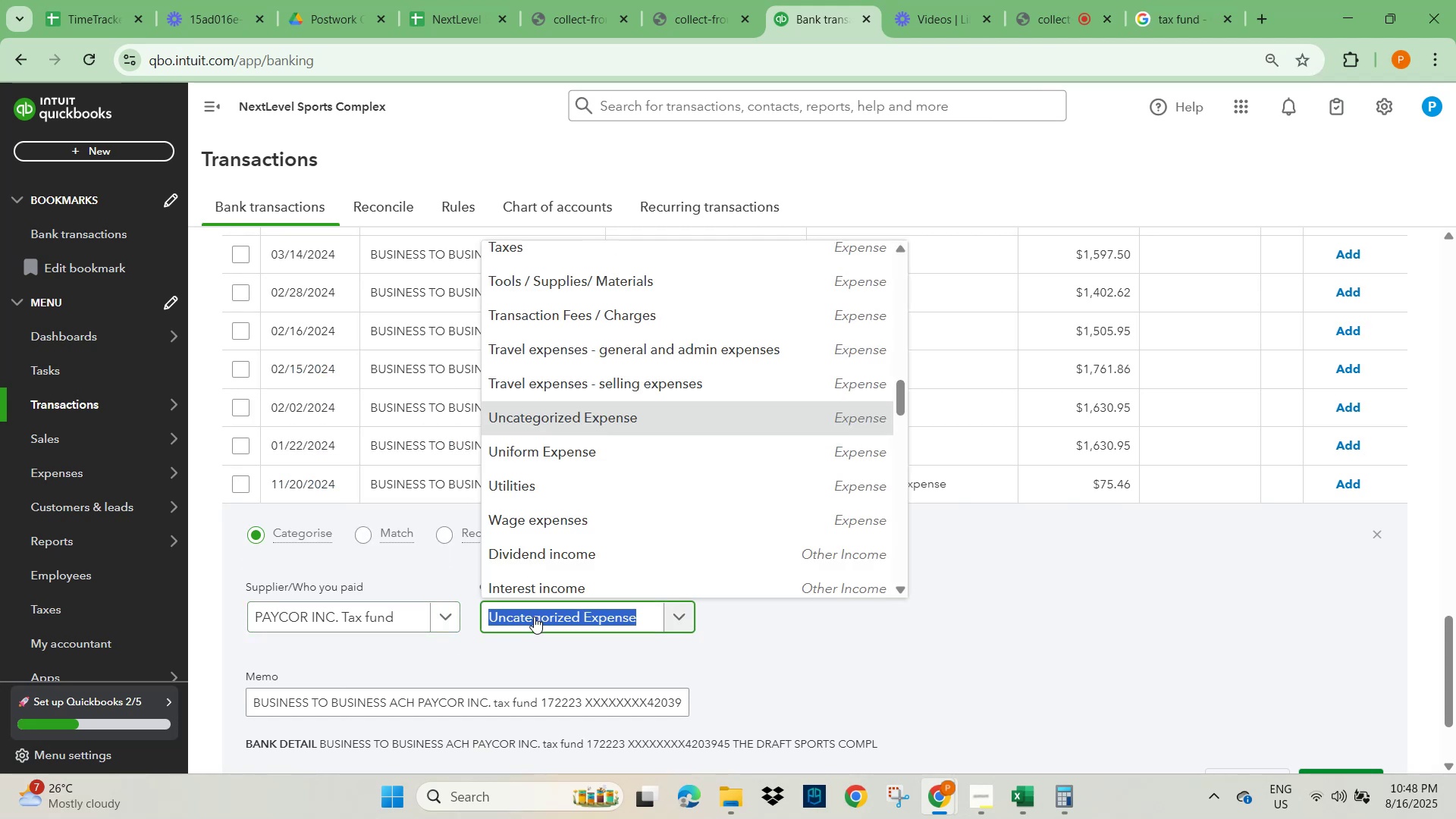 
type(TAXES)
 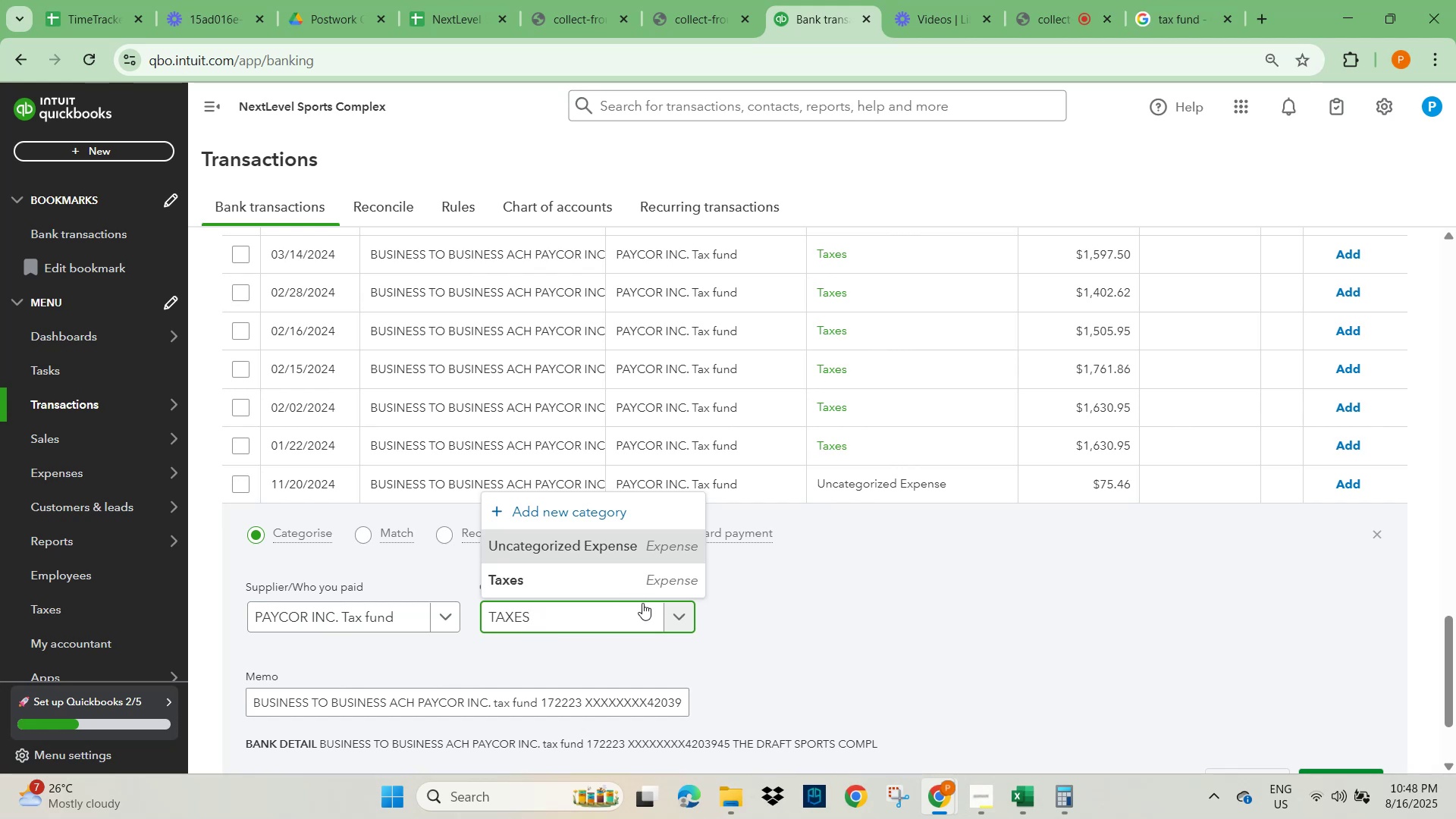 
left_click([648, 587])
 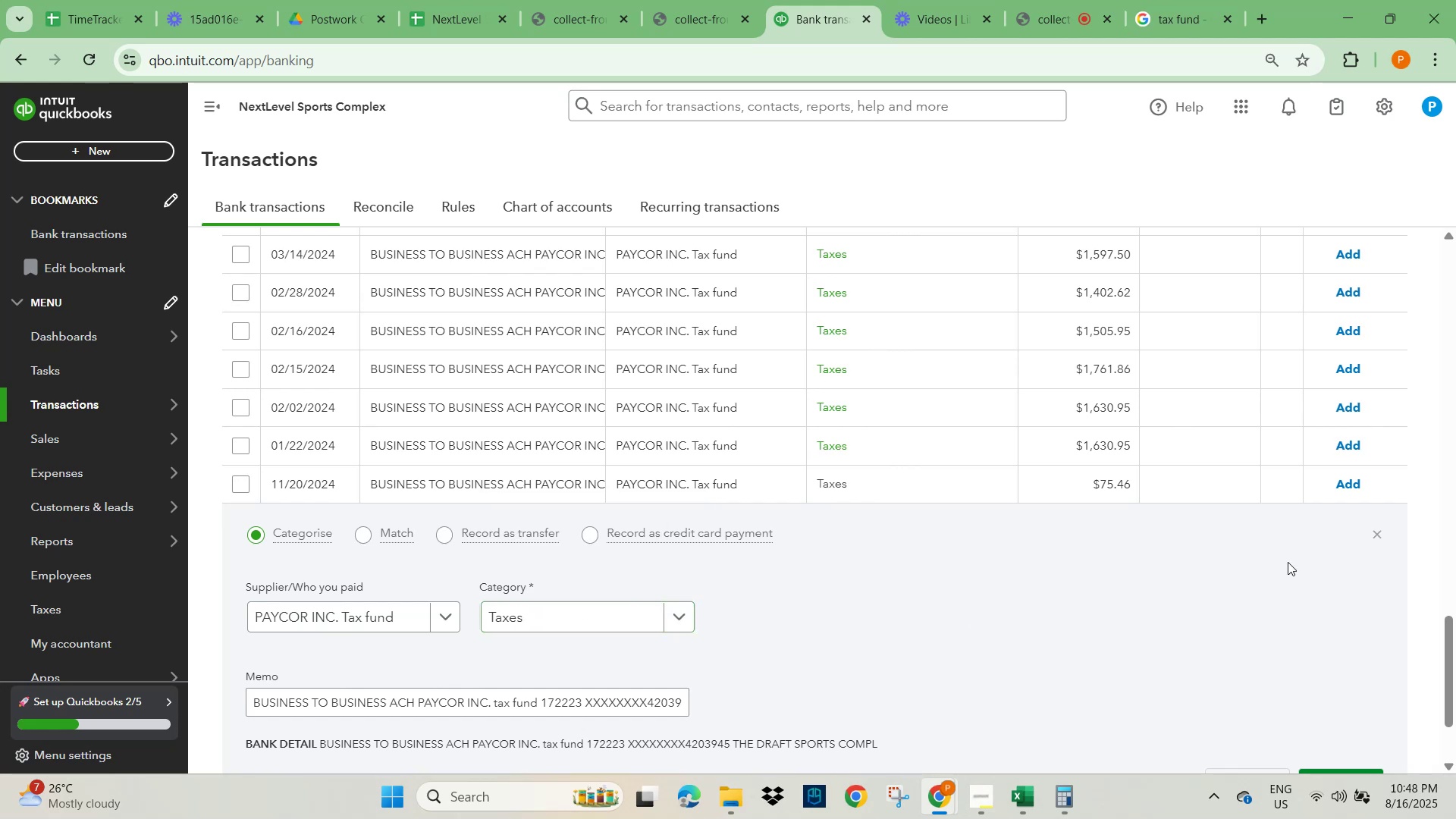 
scroll: coordinate [1321, 676], scroll_direction: down, amount: 2.0
 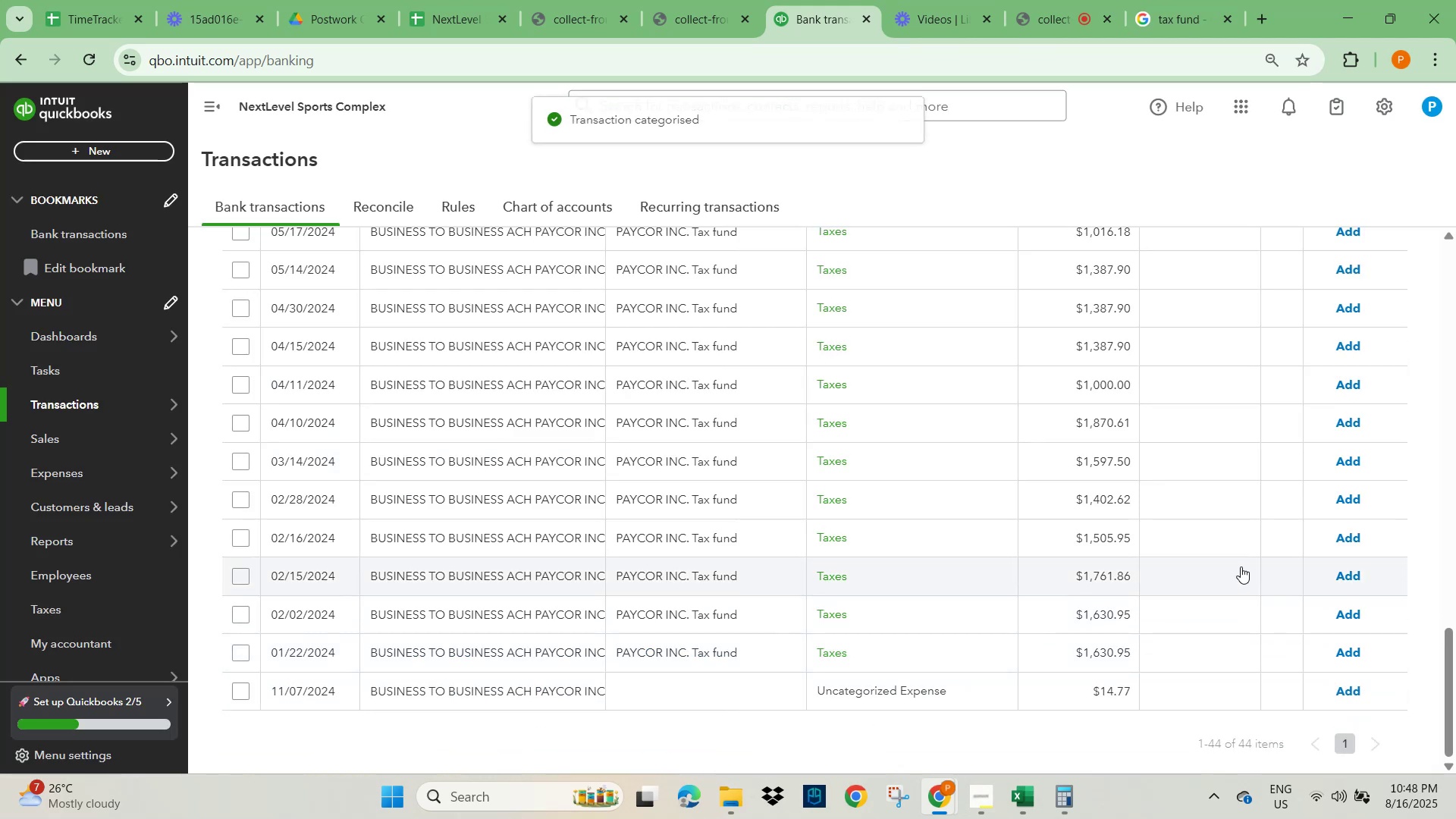 
left_click([886, 695])
 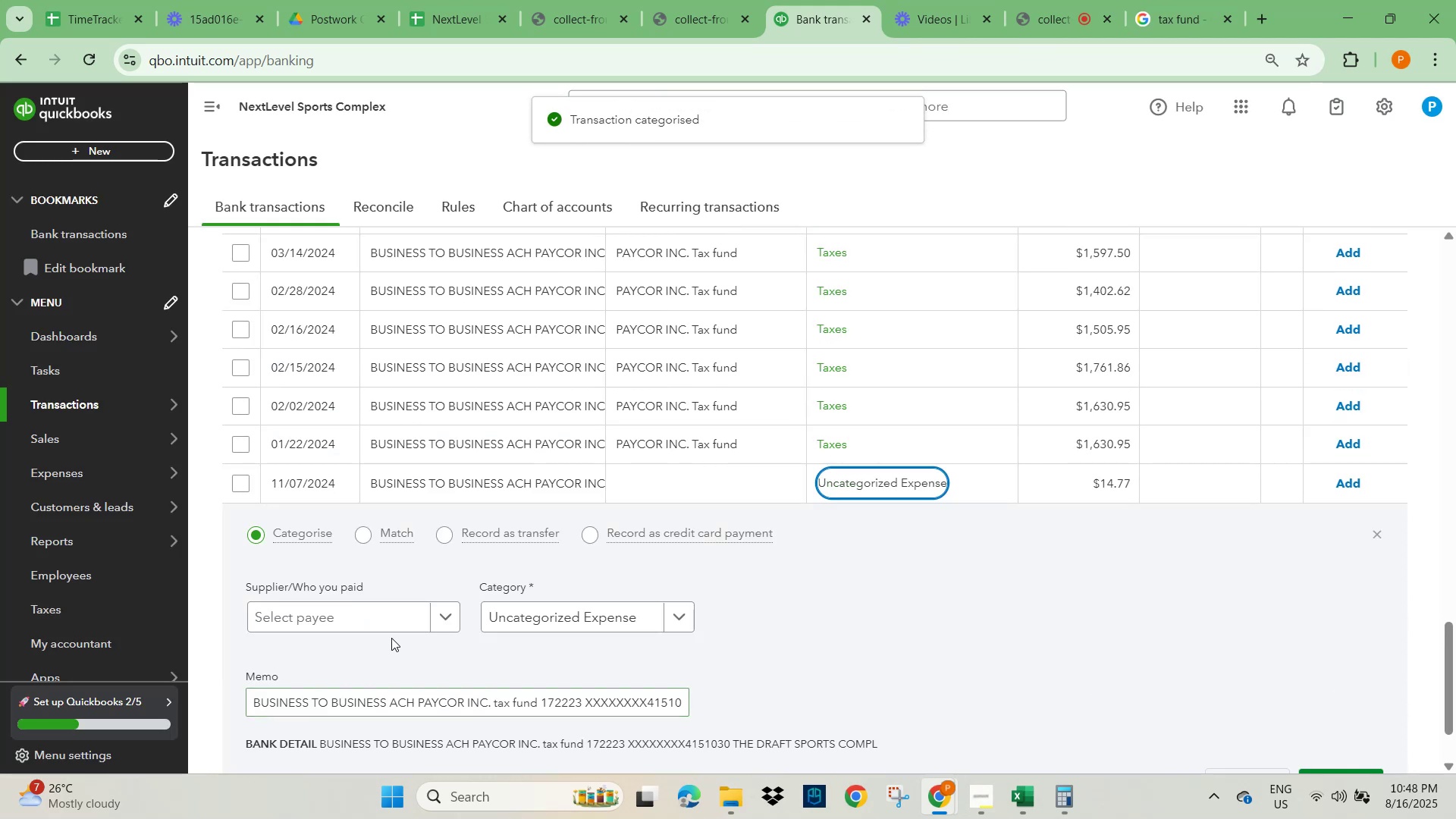 
left_click([372, 611])
 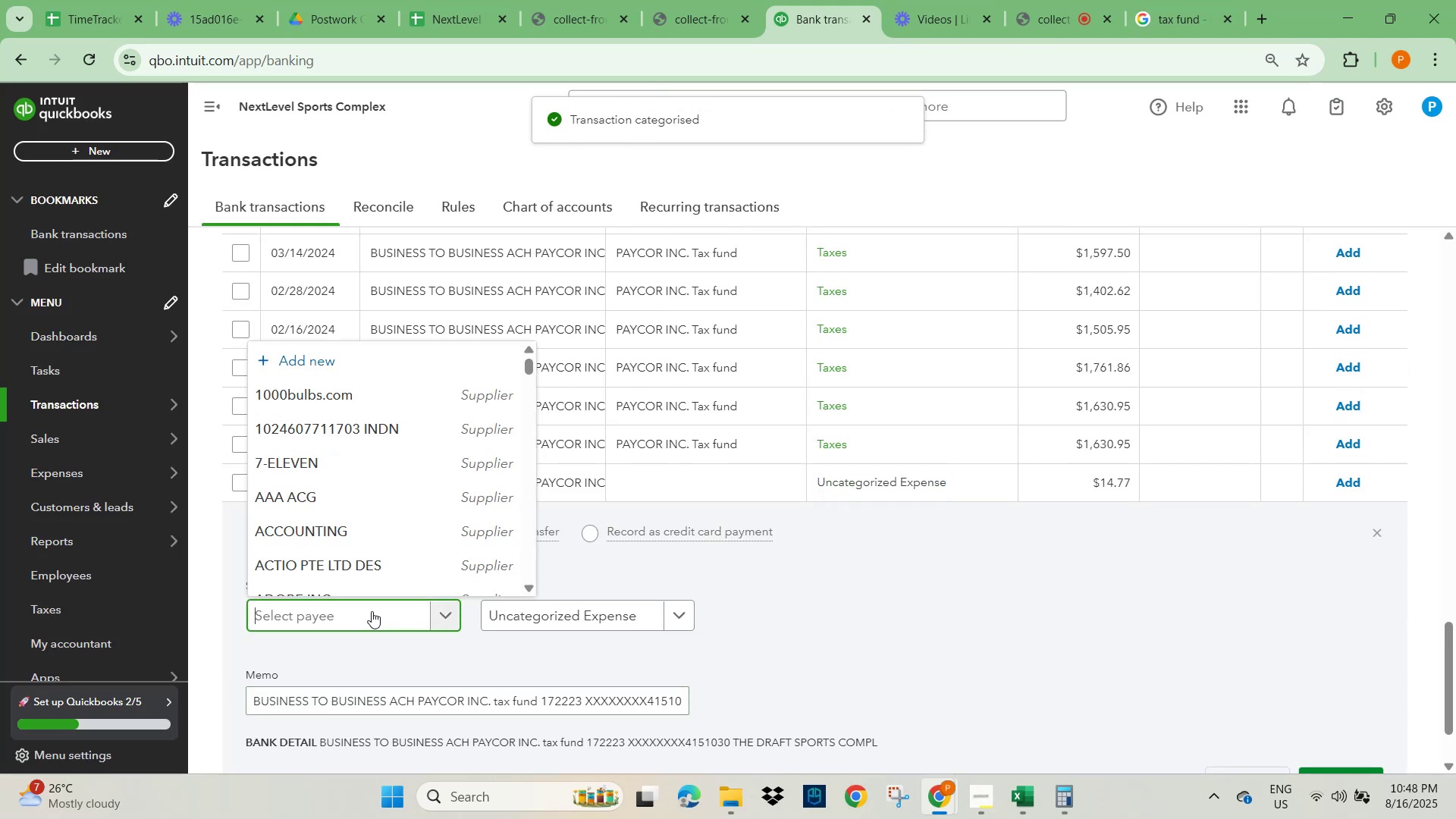 
type(PAYCOR)
 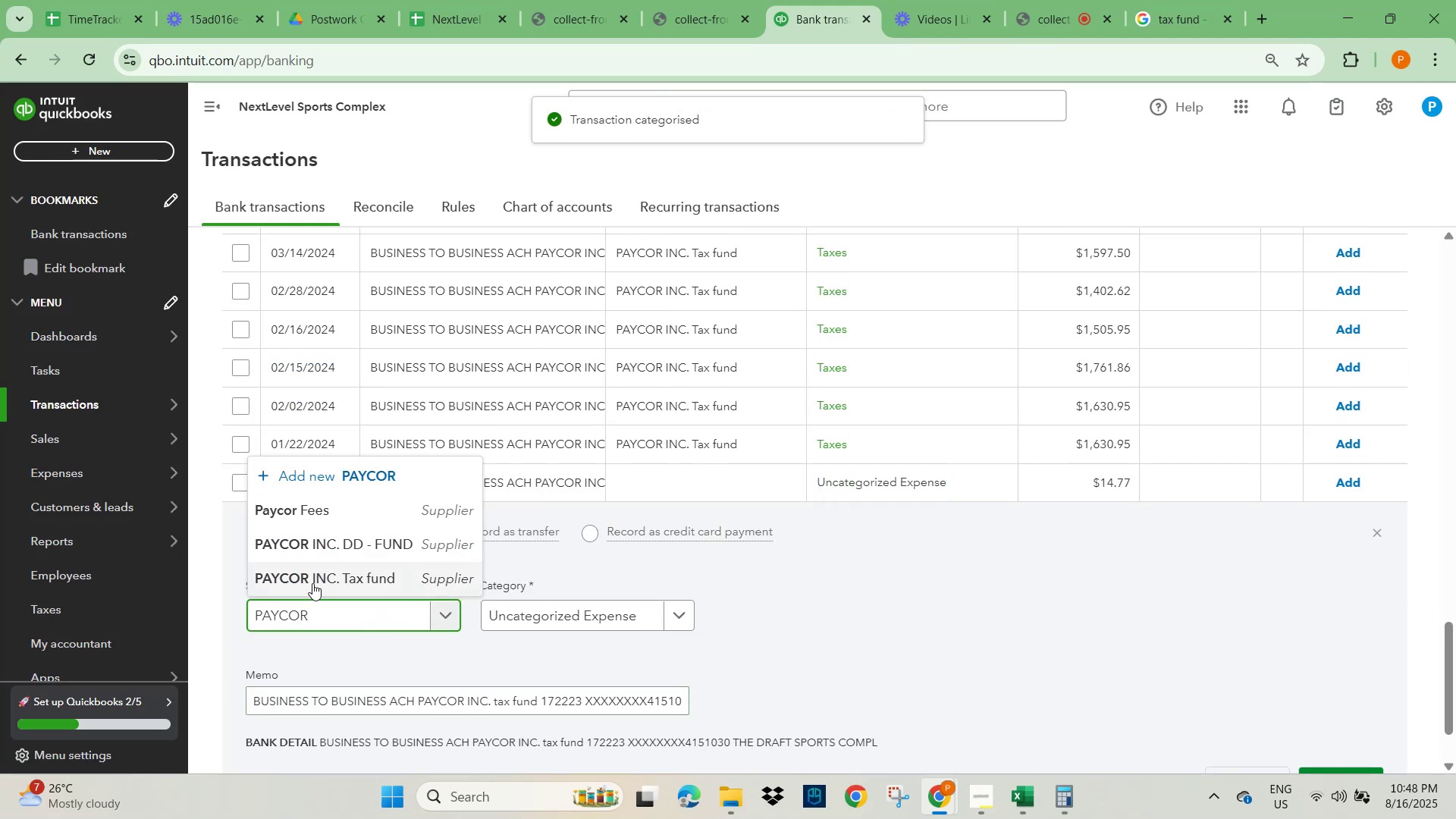 
left_click([317, 584])
 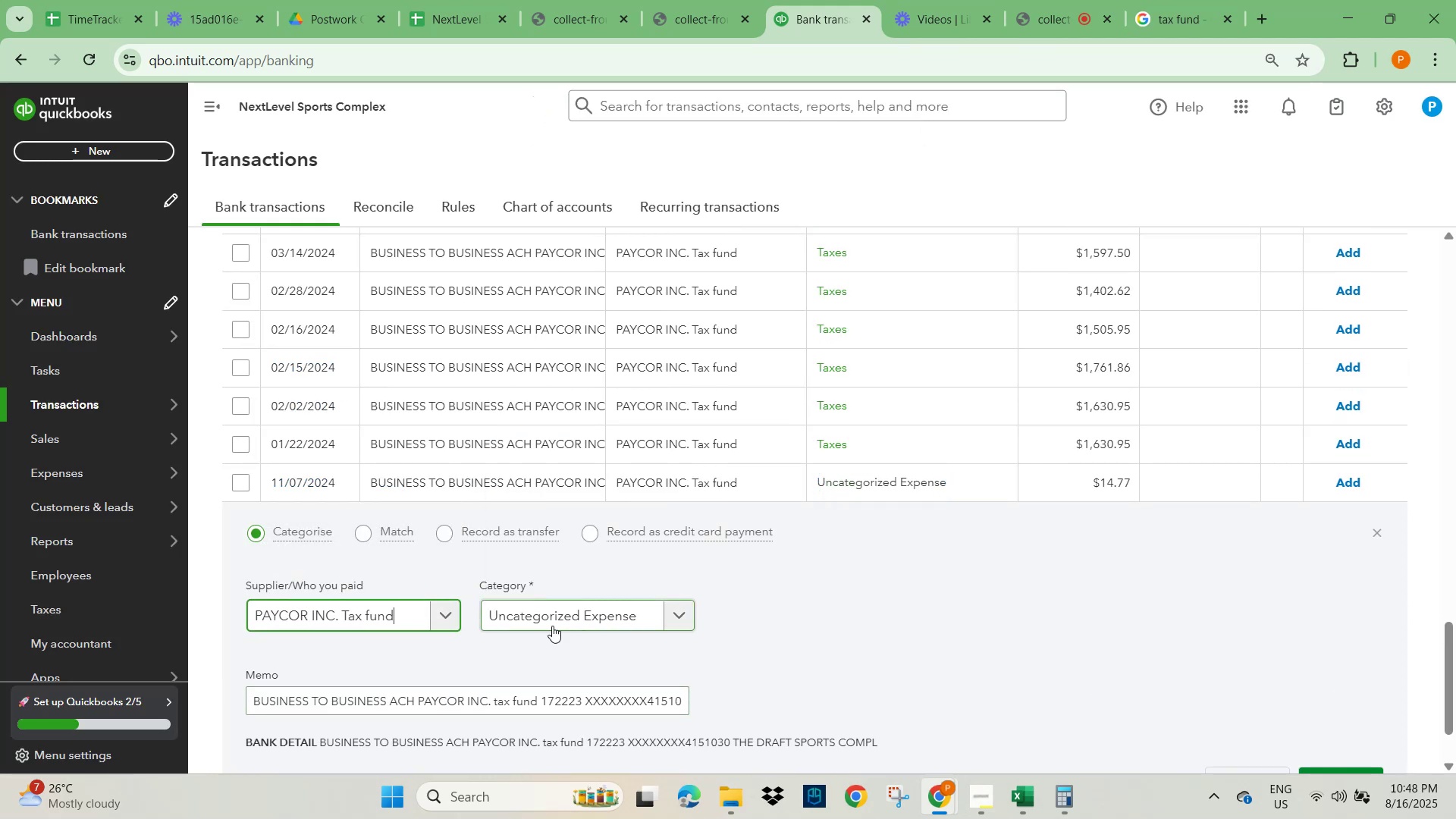 
left_click([541, 615])
 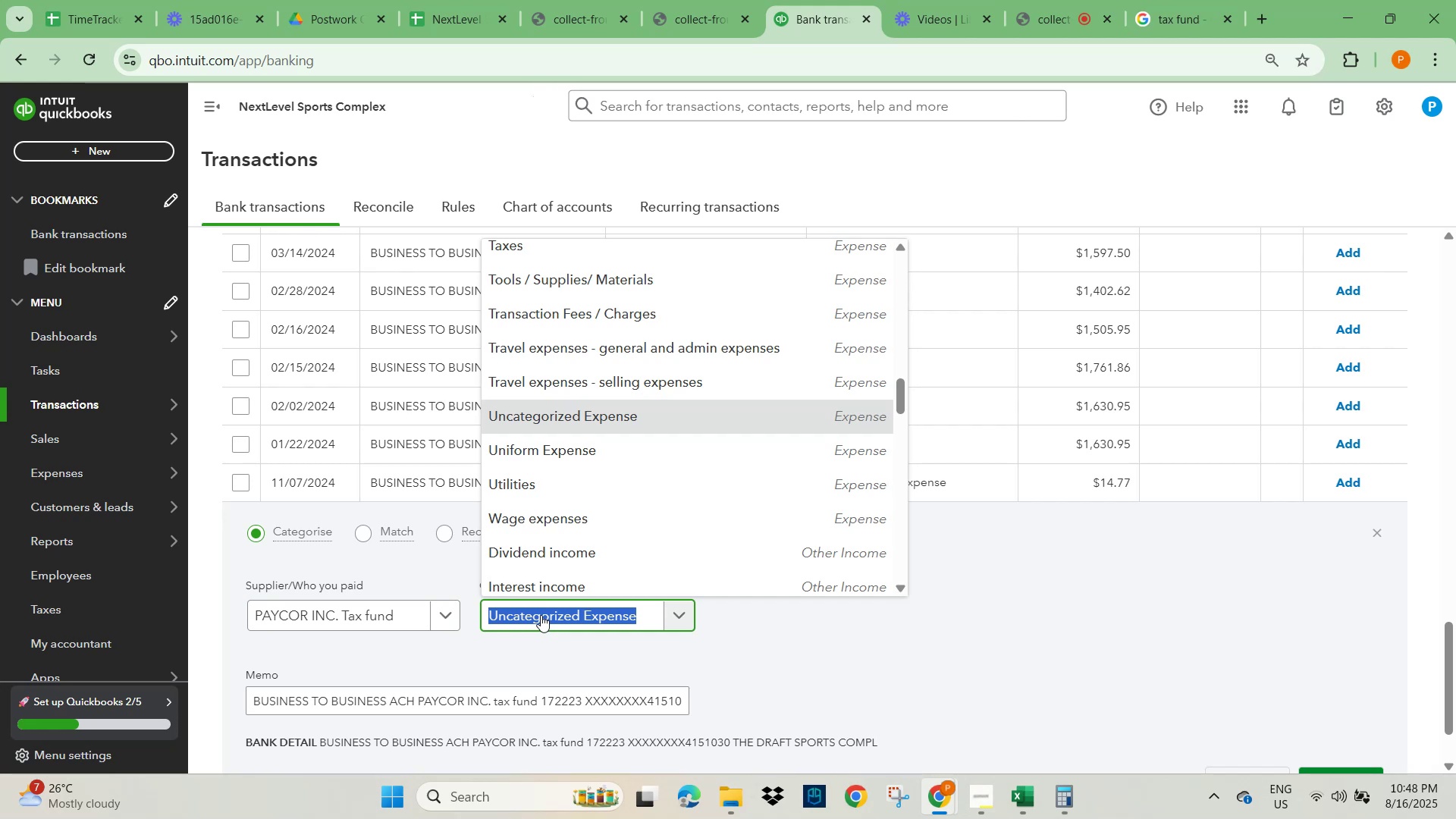 
type(TAXES)
 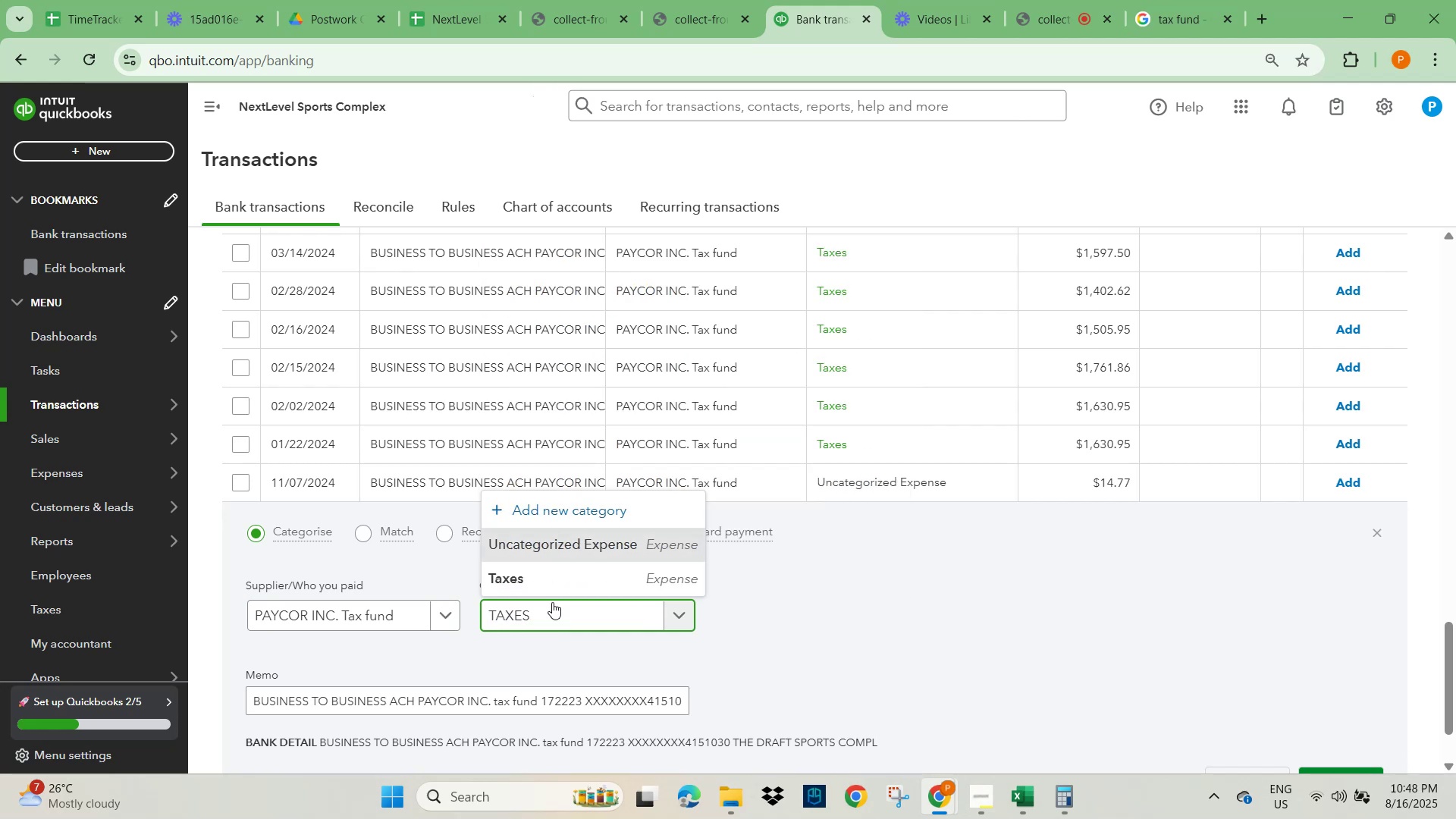 
left_click([557, 582])
 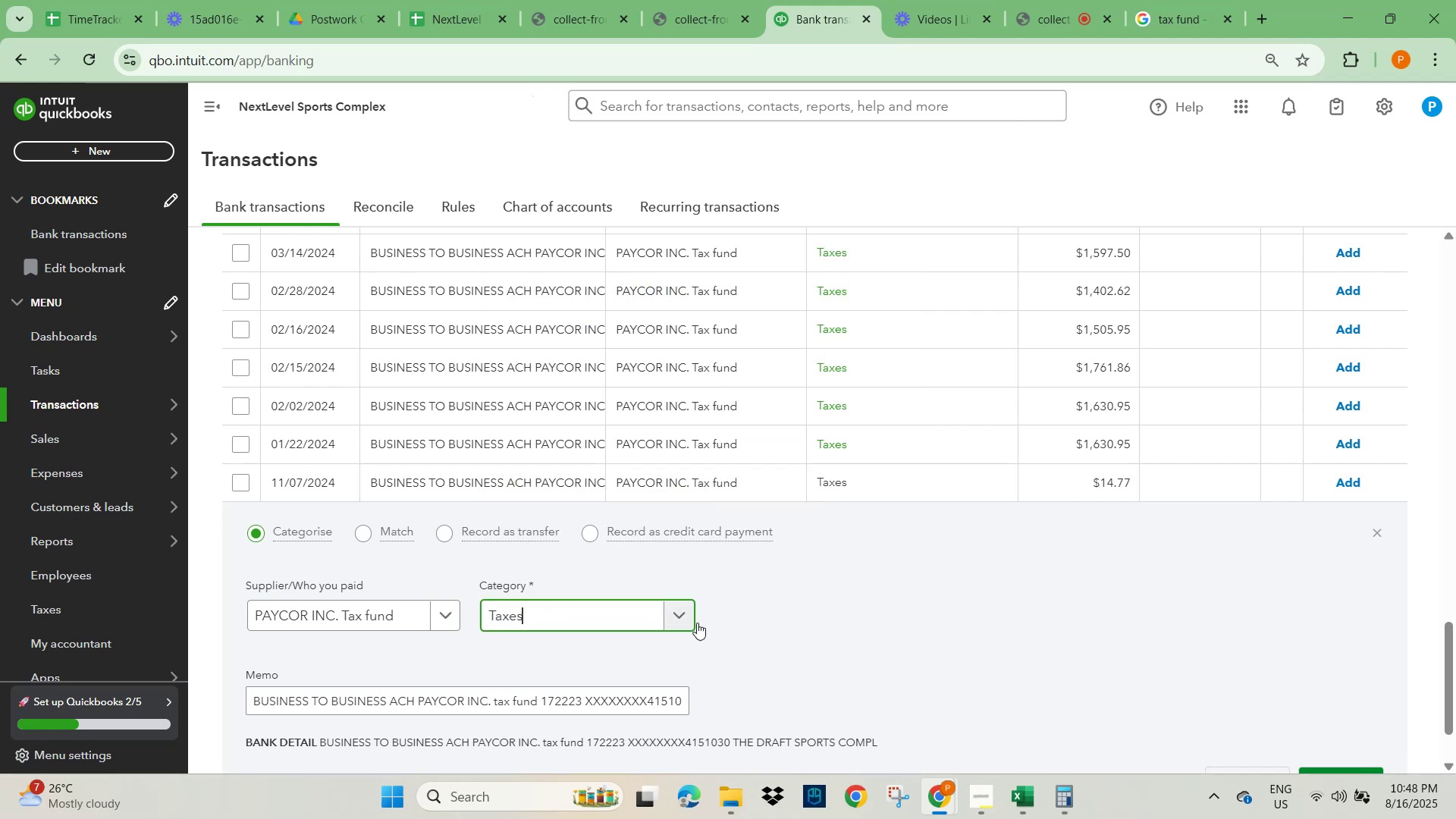 
left_click_drag(start_coordinate=[994, 640], to_coordinate=[999, 649])
 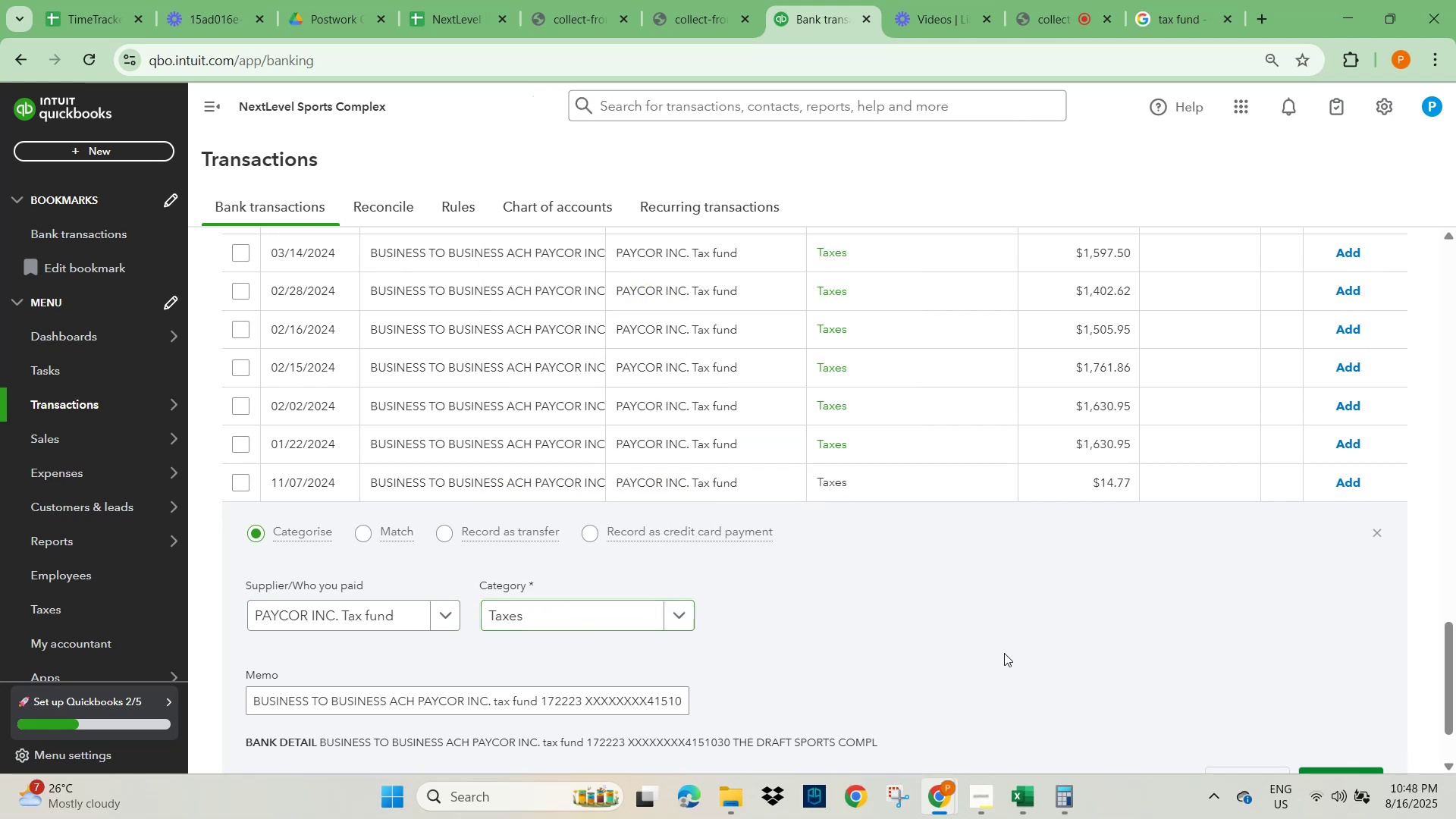 
scroll: coordinate [1125, 679], scroll_direction: down, amount: 3.0
 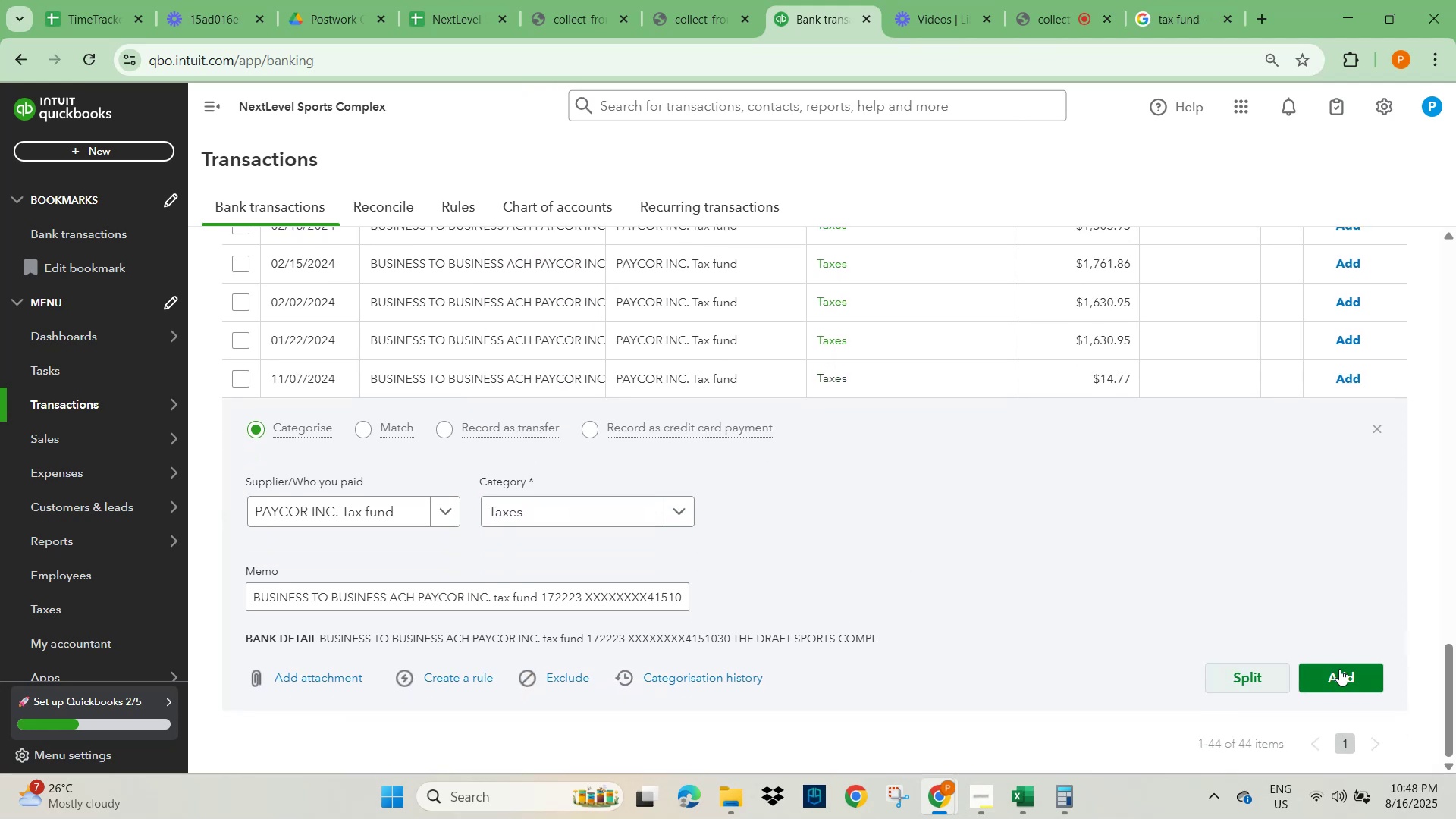 
left_click([1340, 670])
 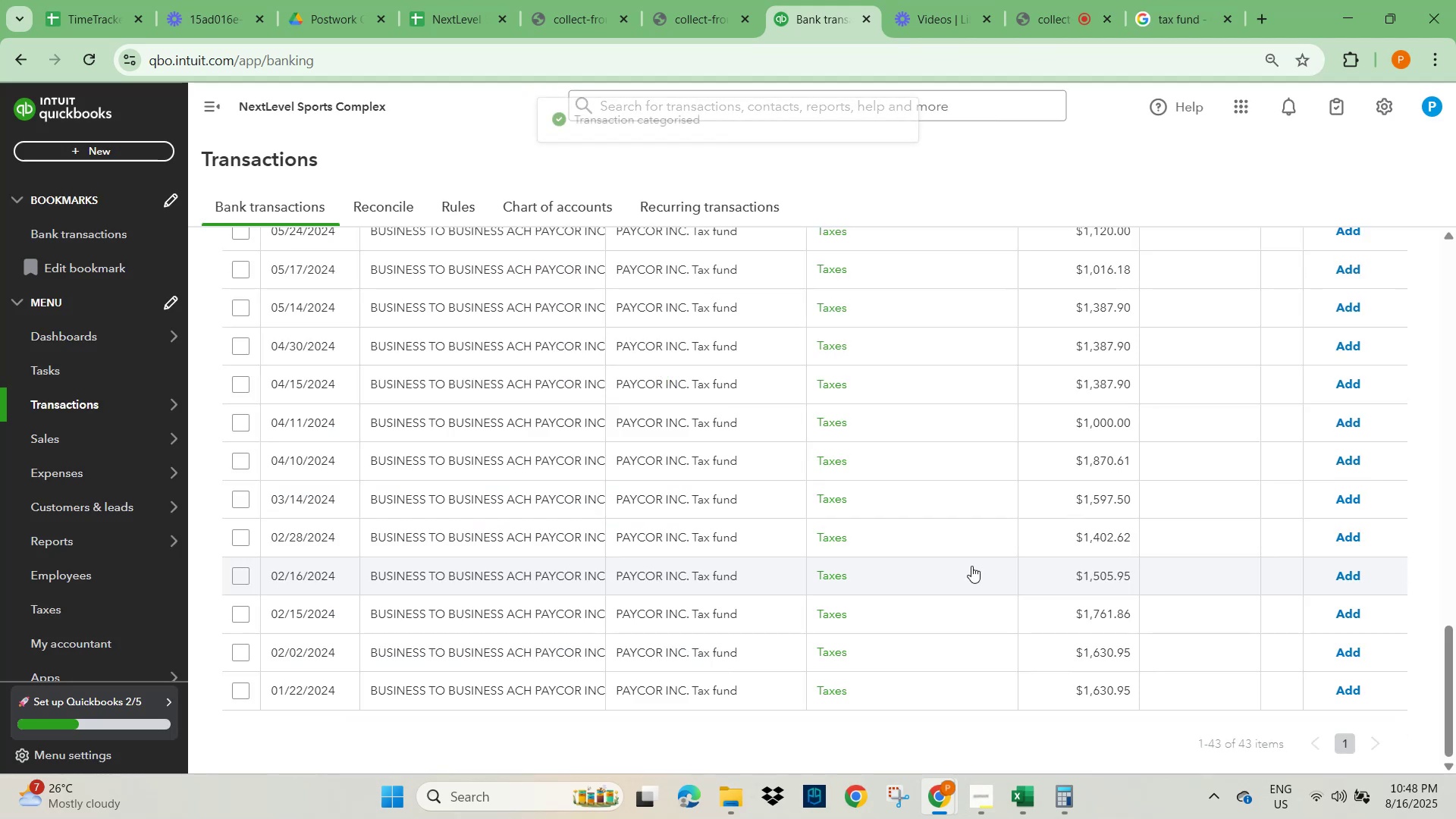 
scroll: coordinate [971, 596], scroll_direction: up, amount: 9.0
 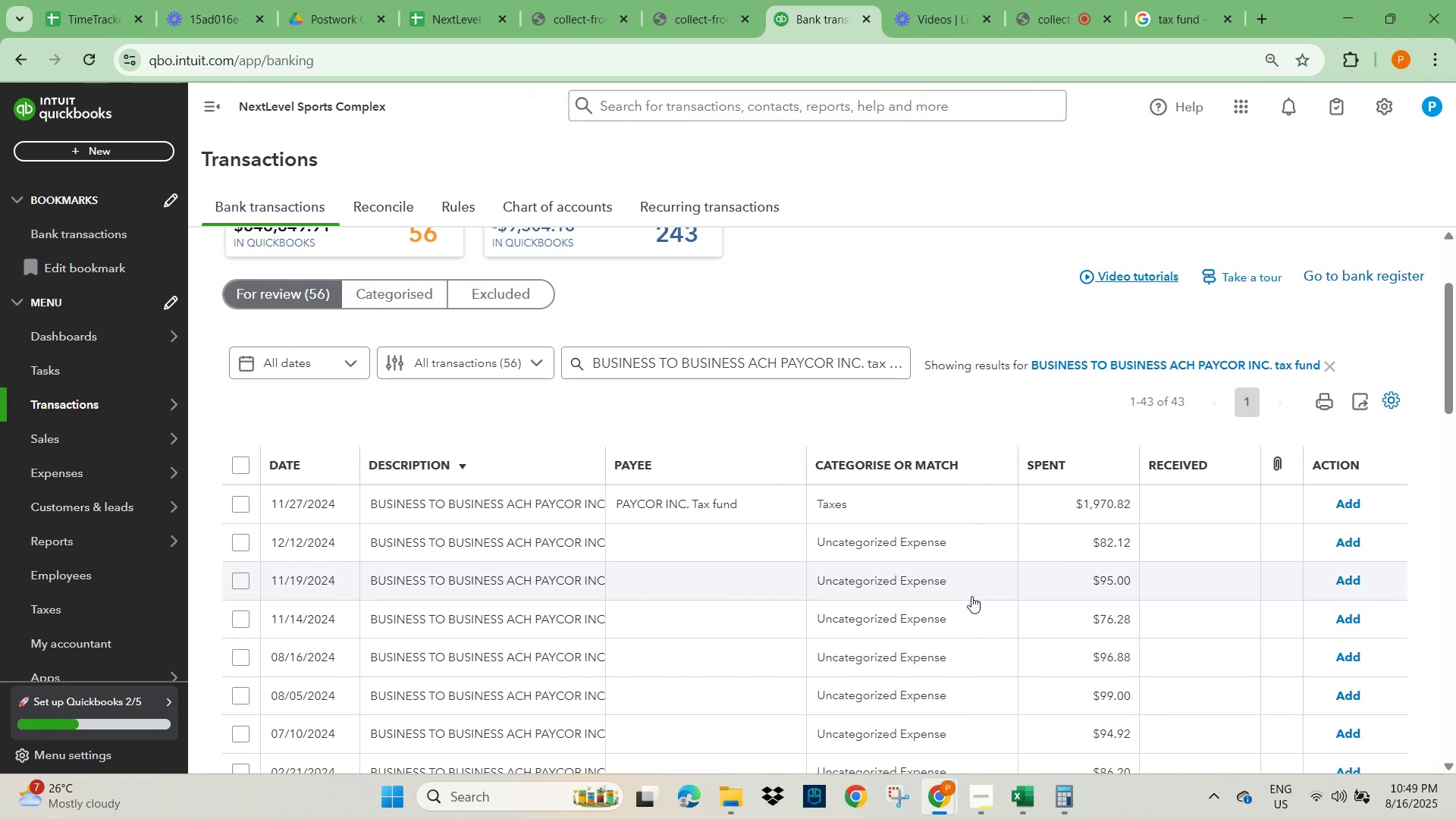 
wait(5.67)
 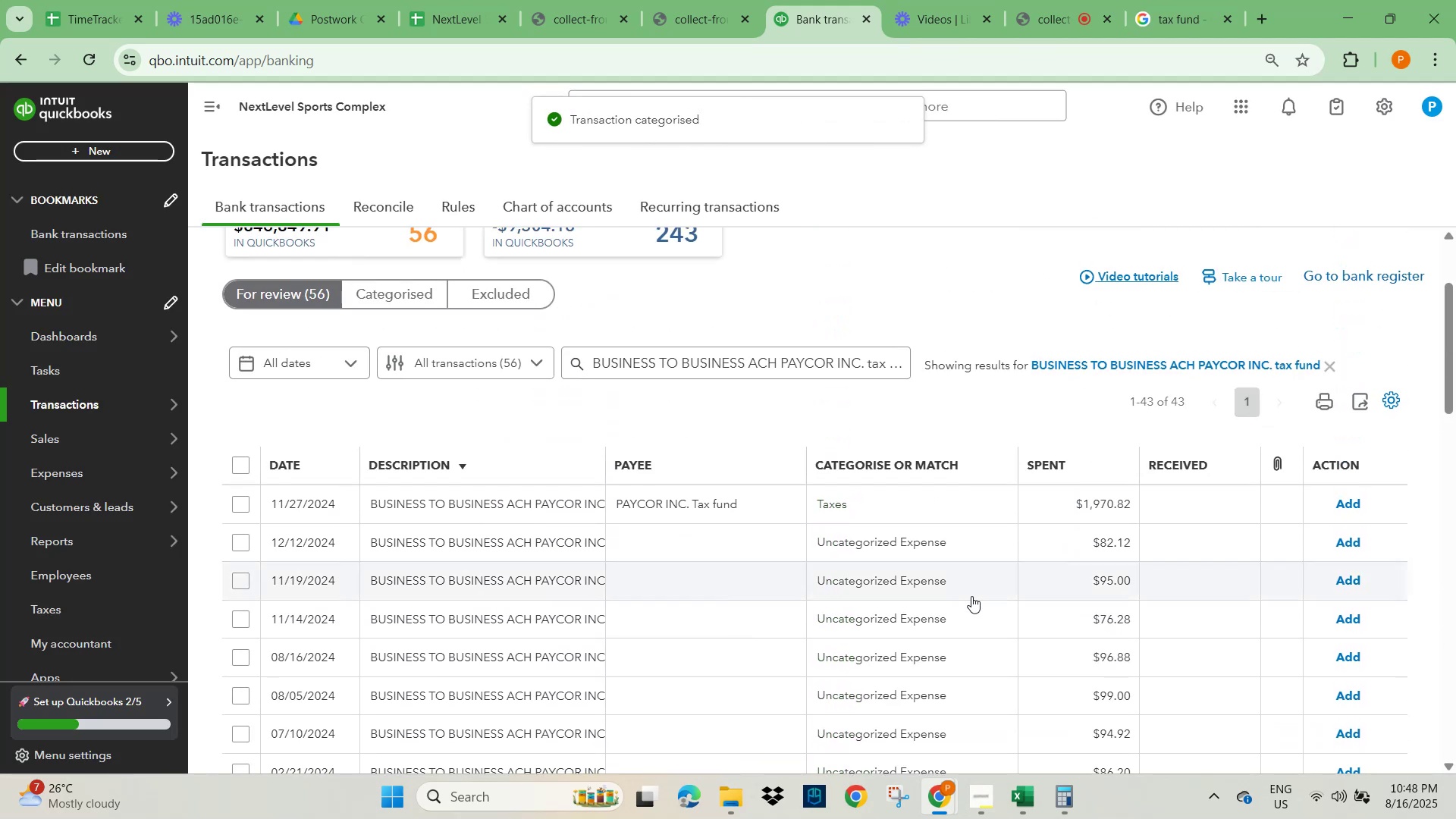 
scroll: coordinate [866, 651], scroll_direction: down, amount: 2.0
 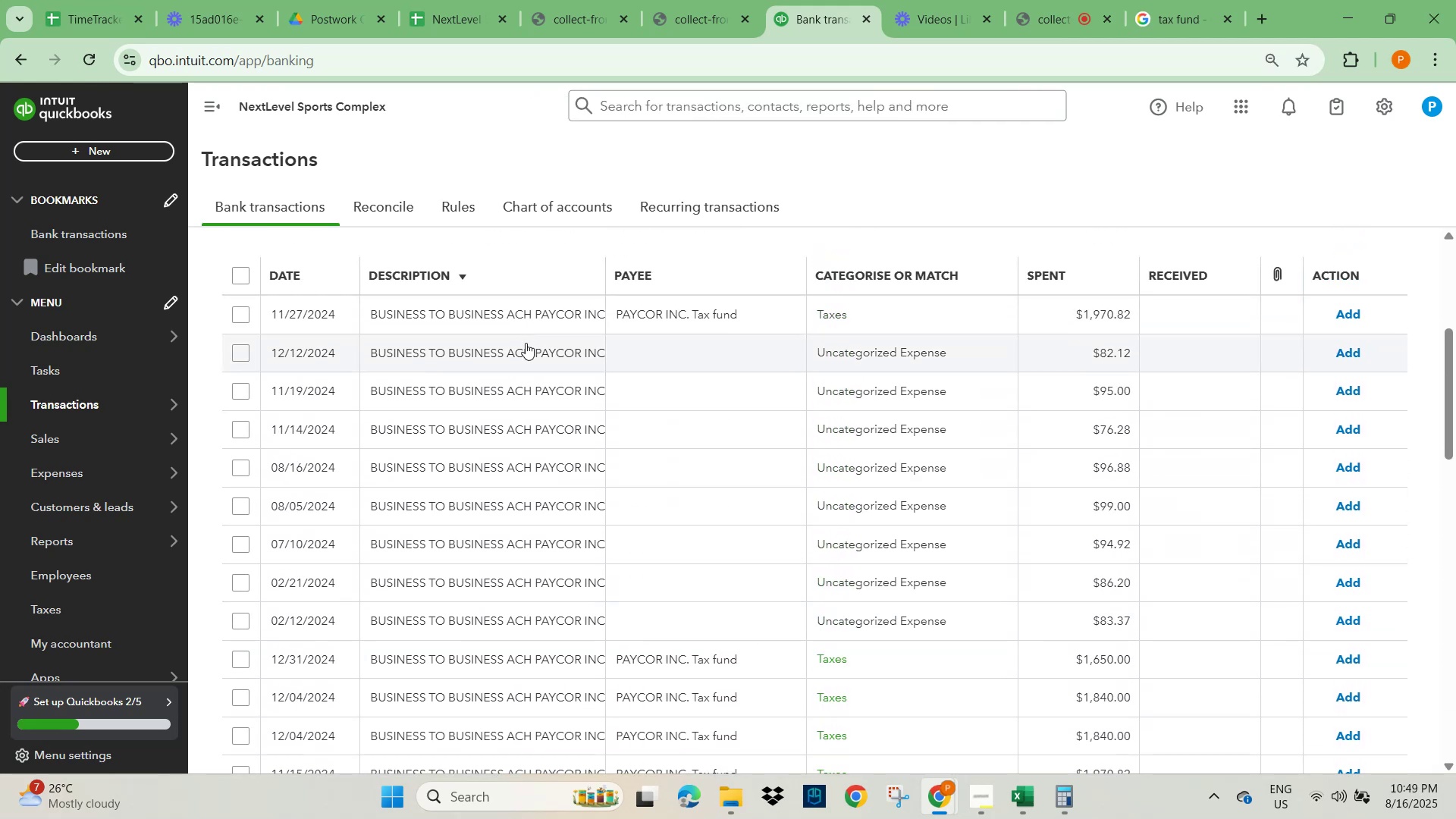 
left_click([494, 350])
 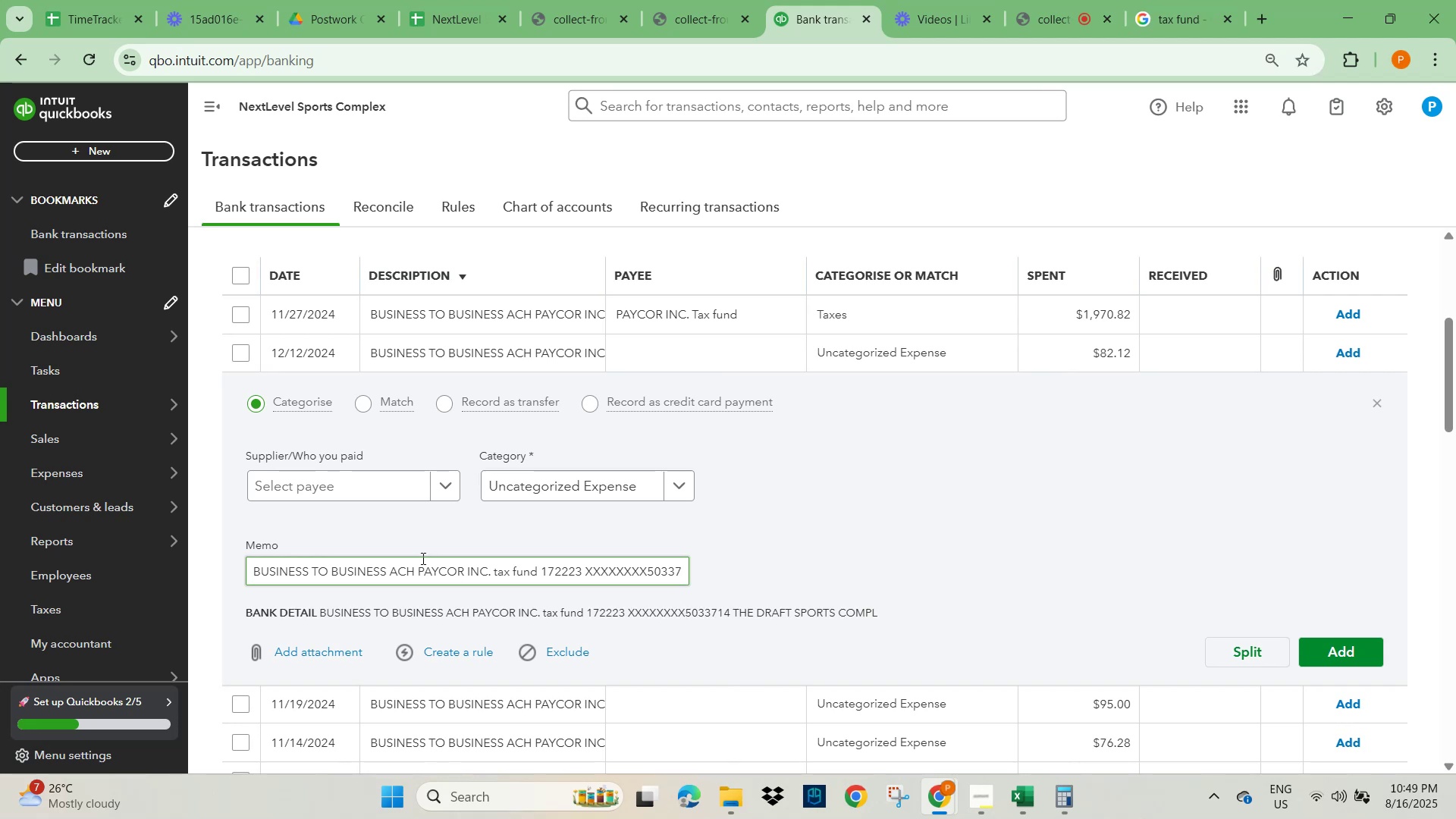 
double_click([437, 573])
 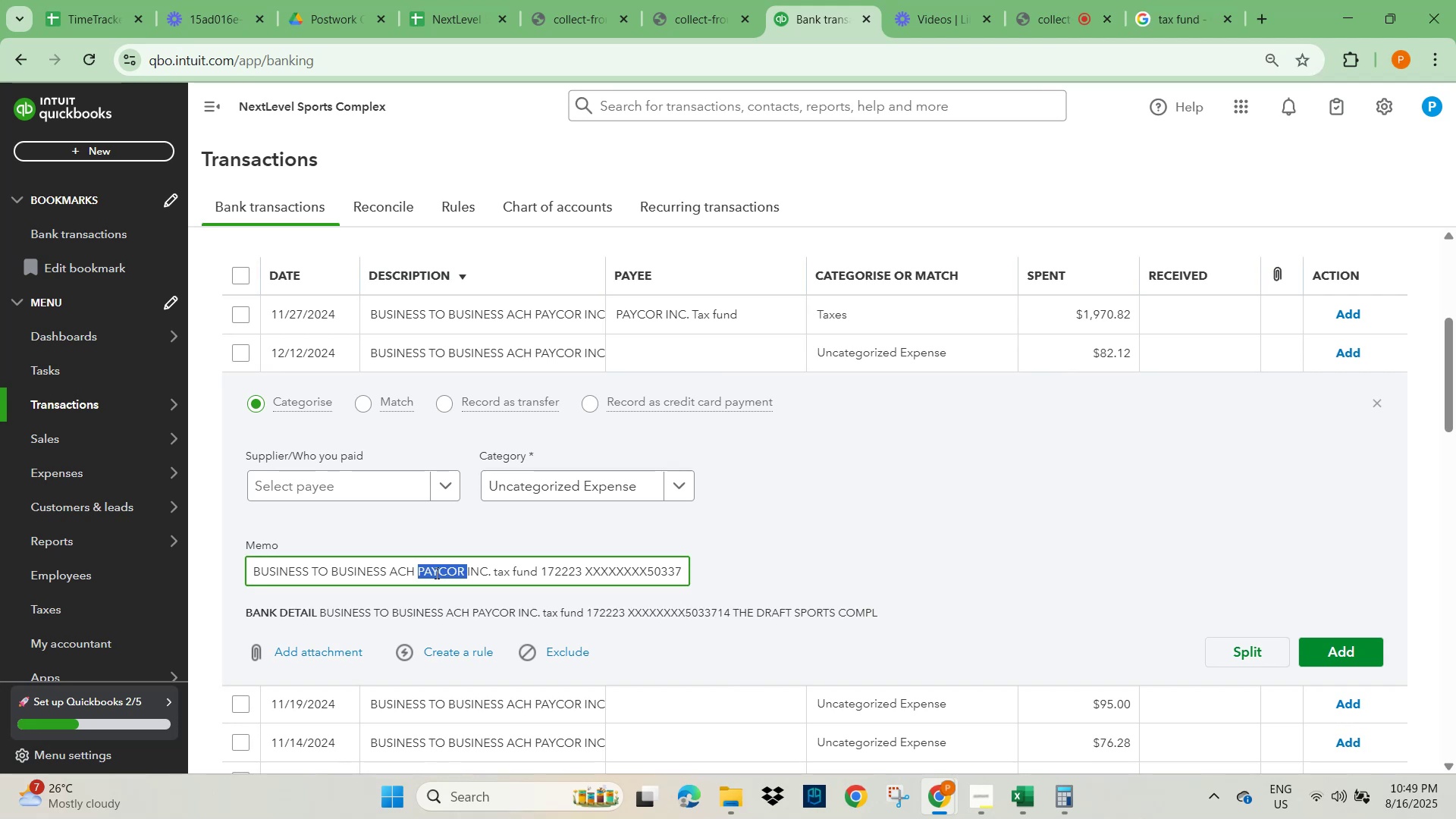 
key(Control+C)
 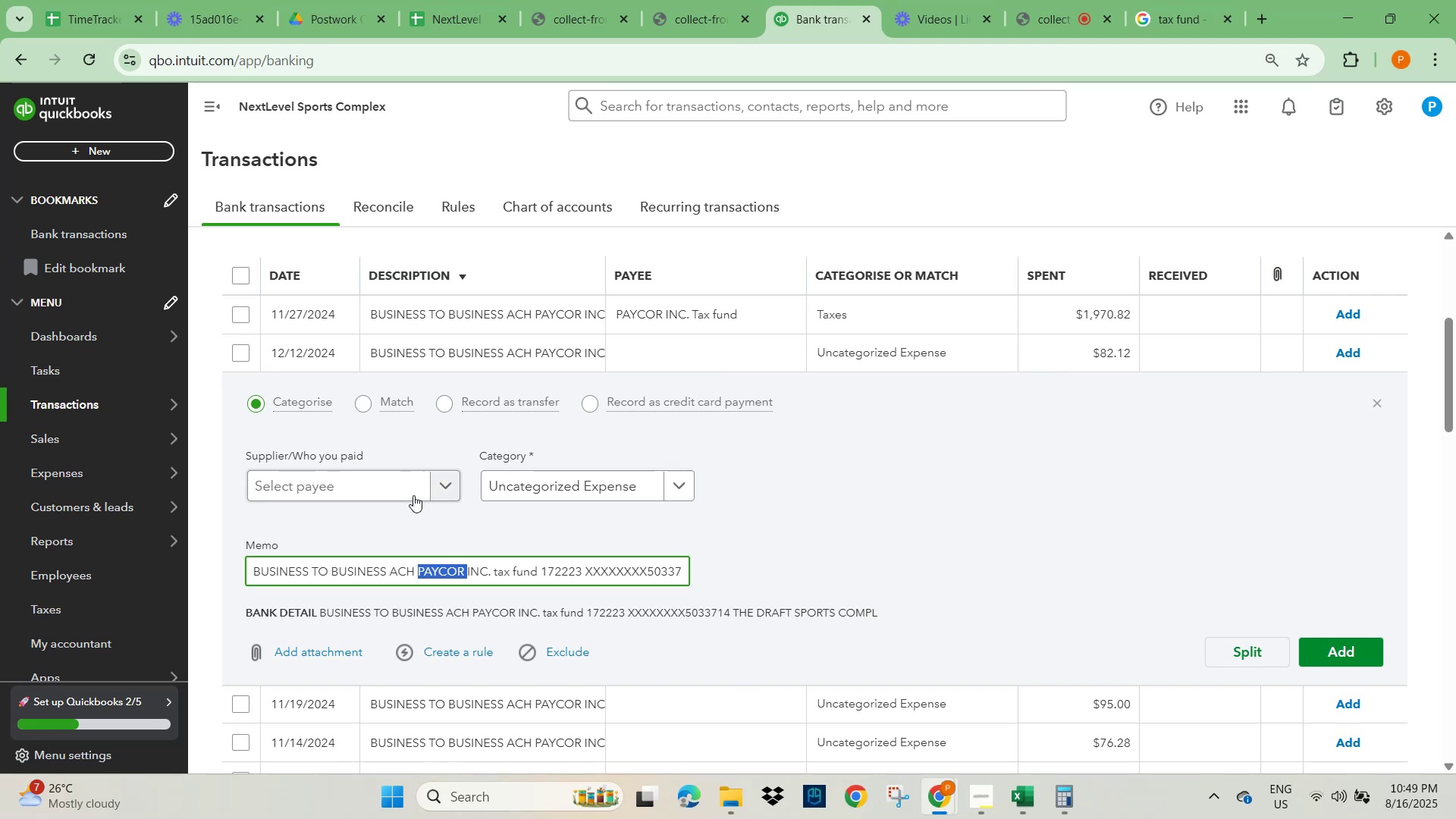 
left_click([383, 475])
 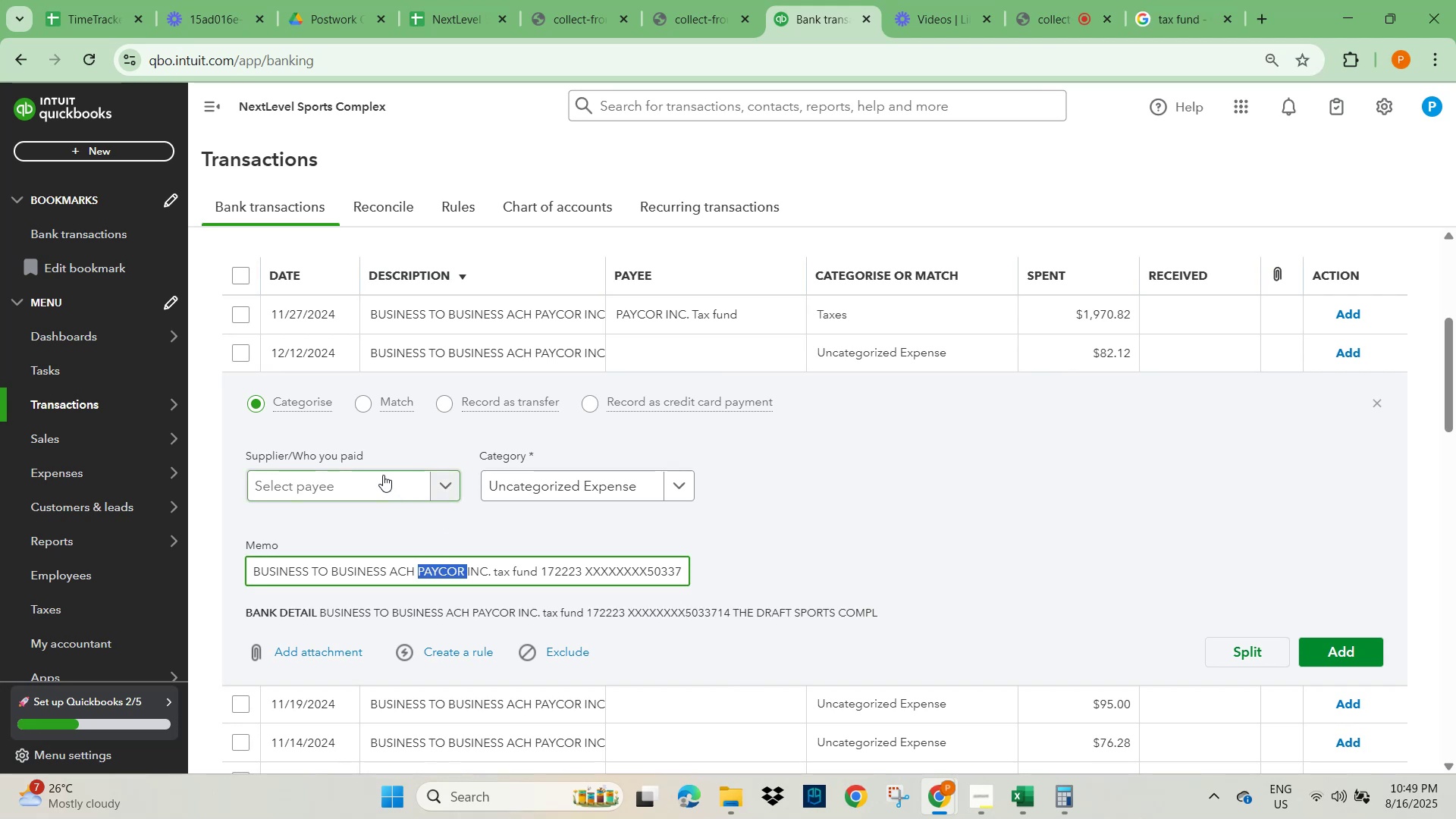 
key(Control+V)
 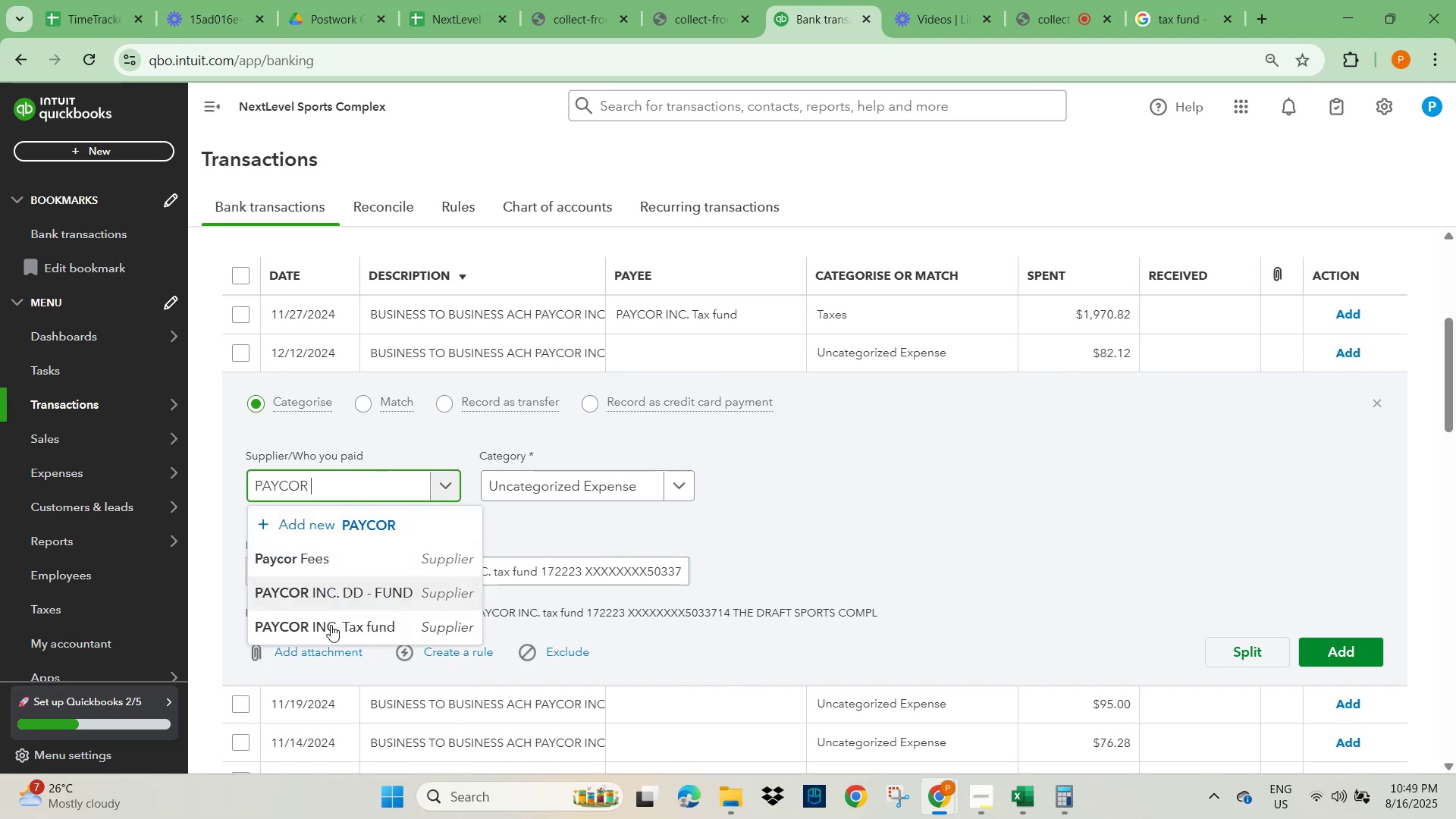 
left_click([328, 629])
 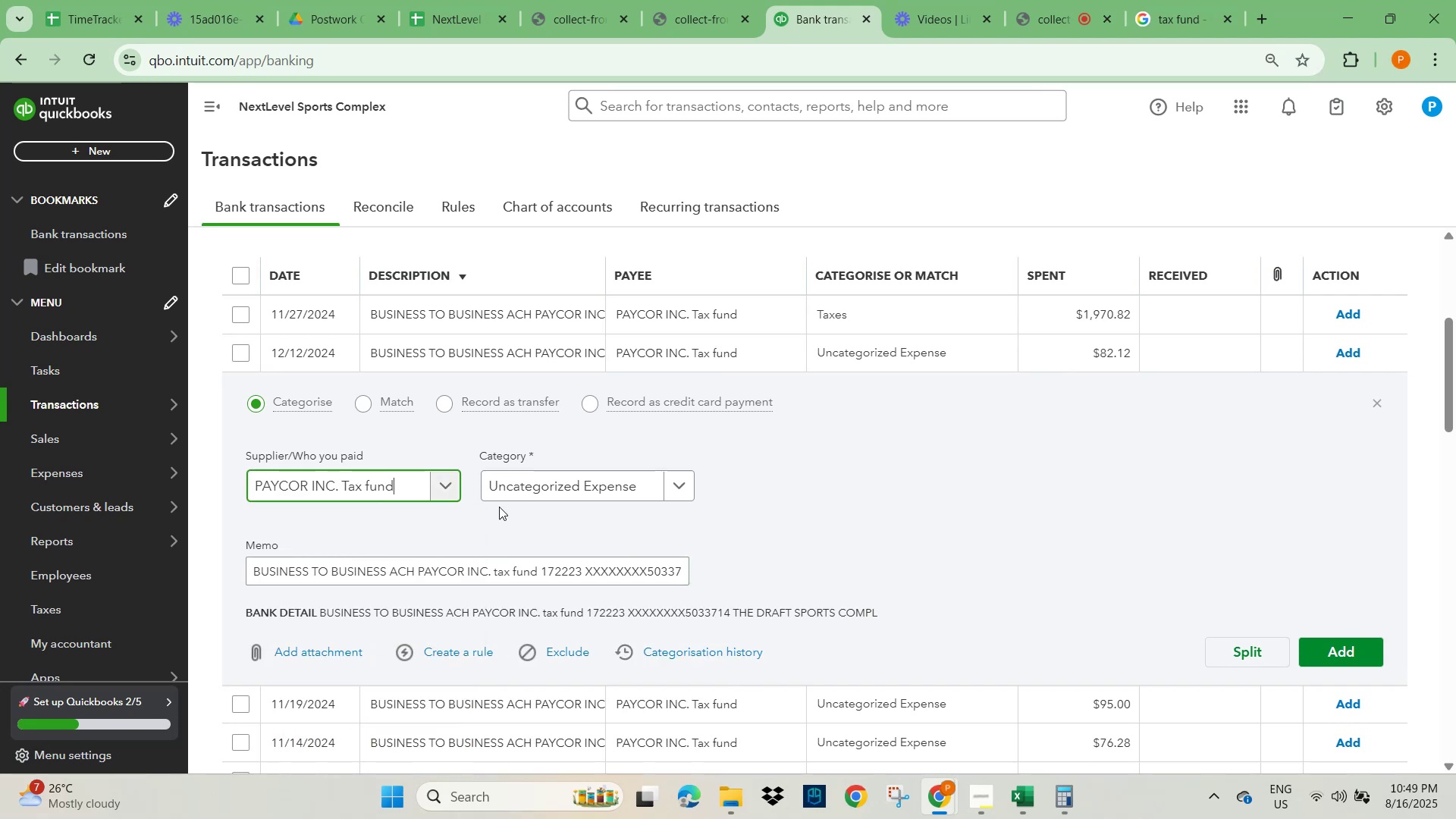 
left_click([522, 488])
 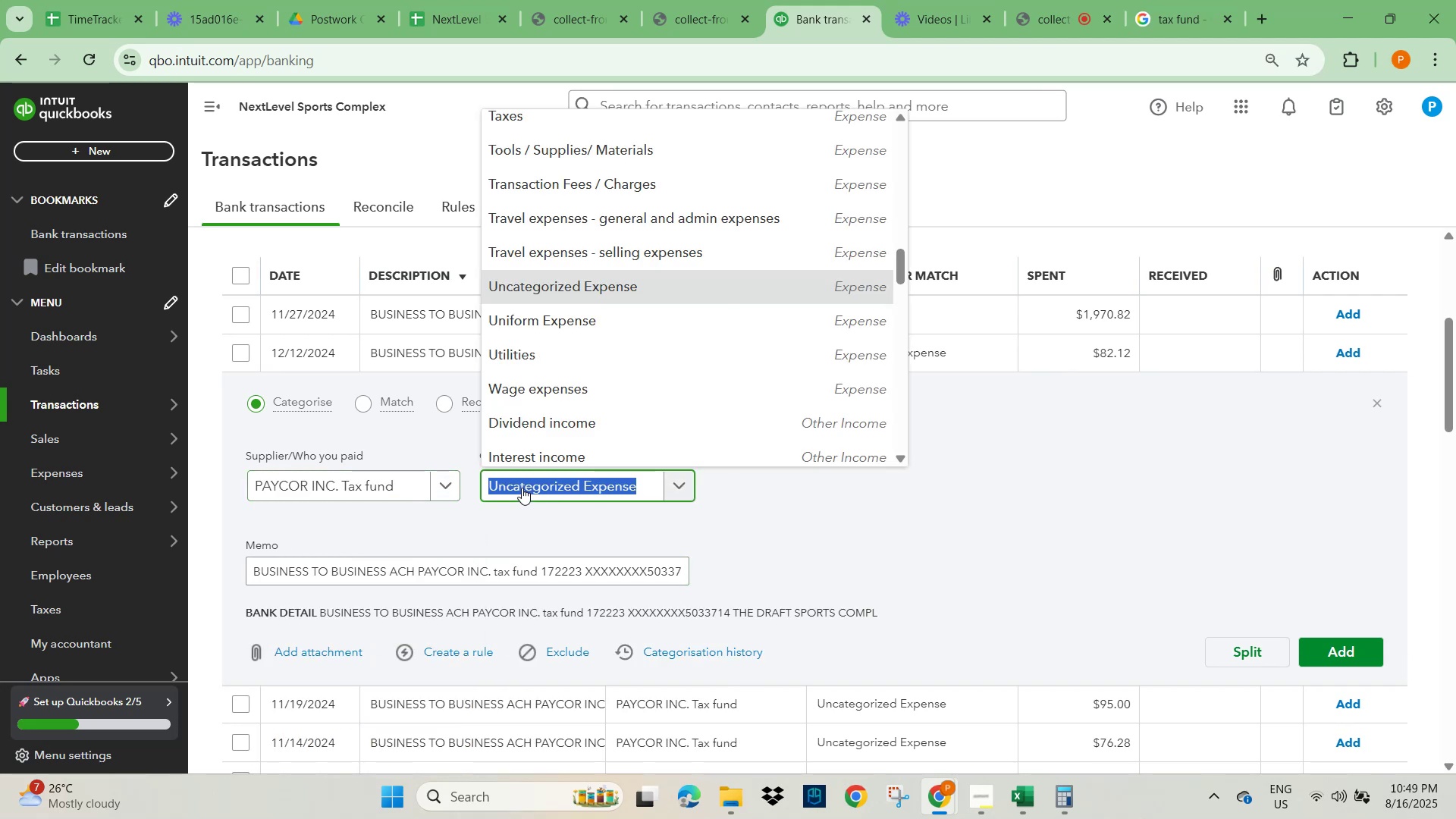 
type(TAXES)
 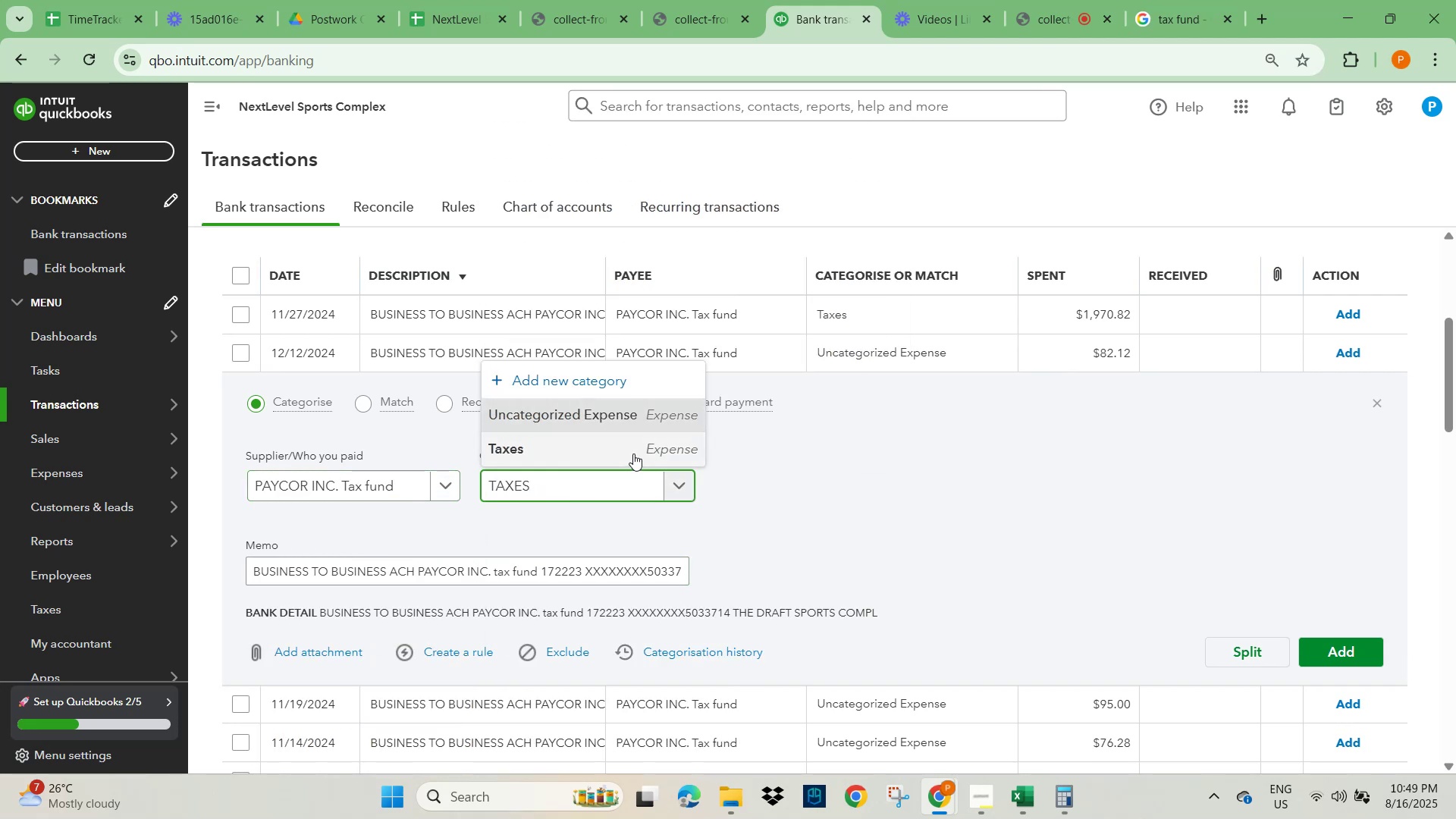 
left_click([617, 443])
 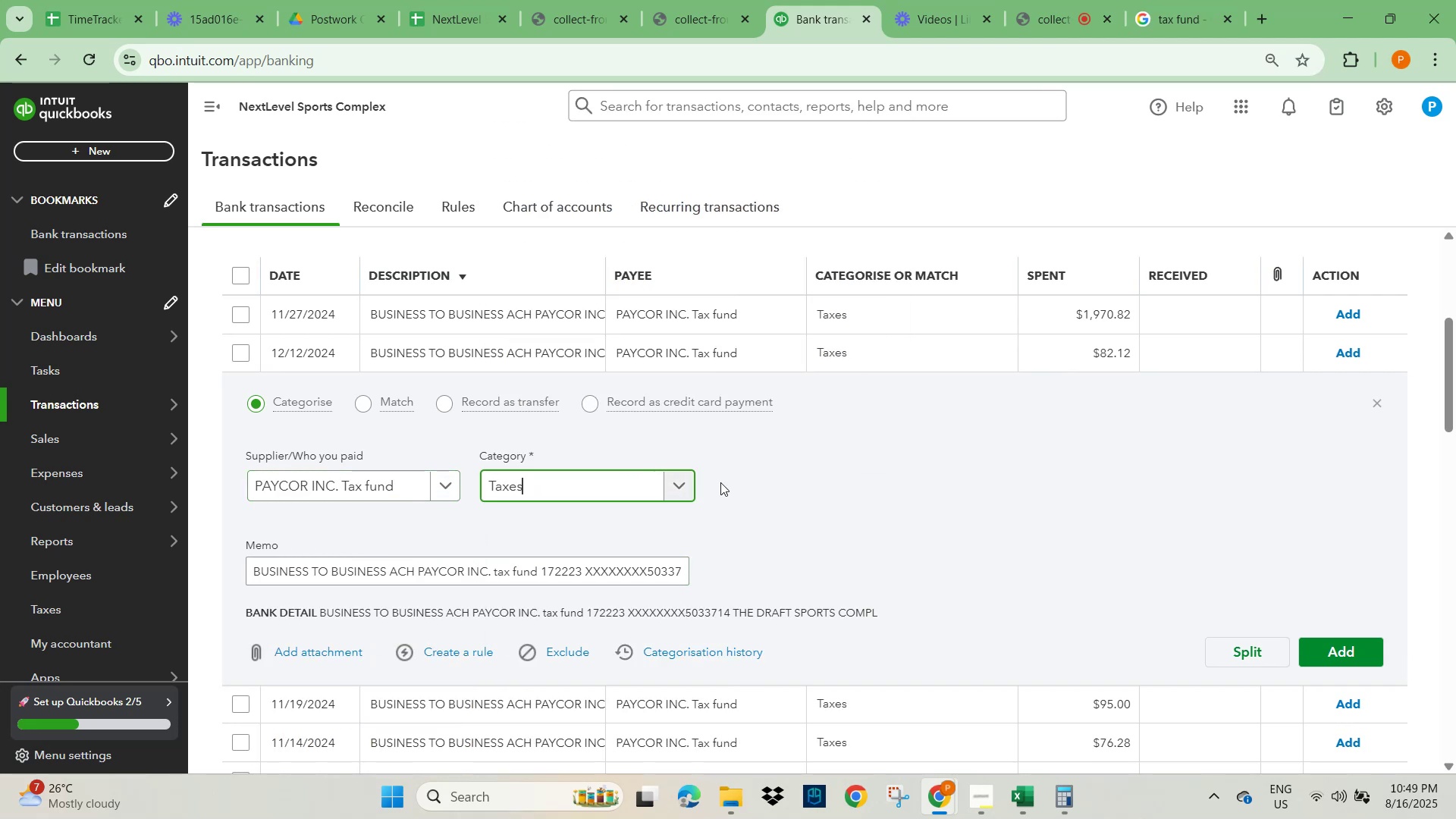 
left_click_drag(start_coordinate=[1009, 491], to_coordinate=[1022, 496])
 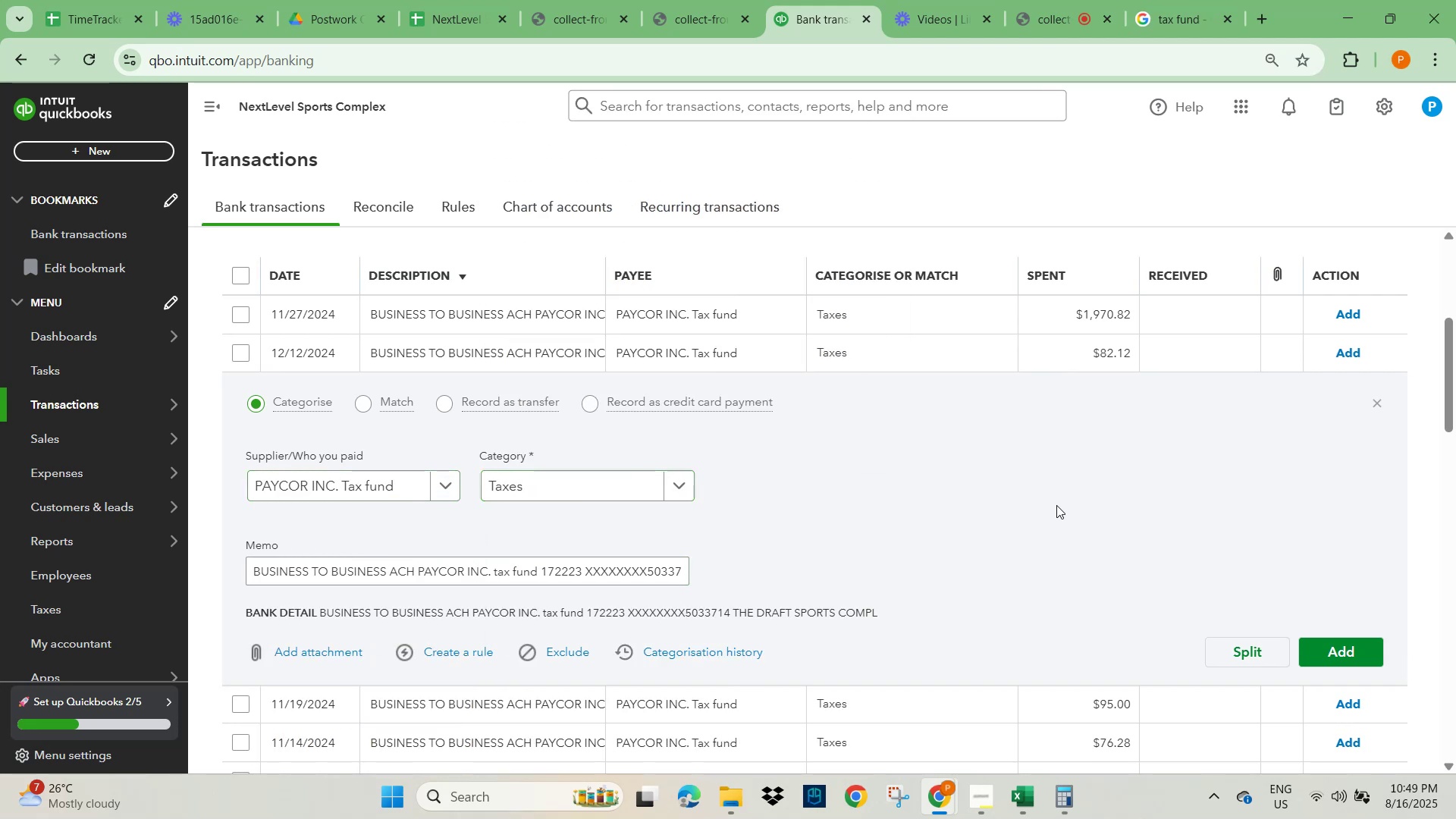 
scroll: coordinate [1155, 535], scroll_direction: down, amount: 1.0
 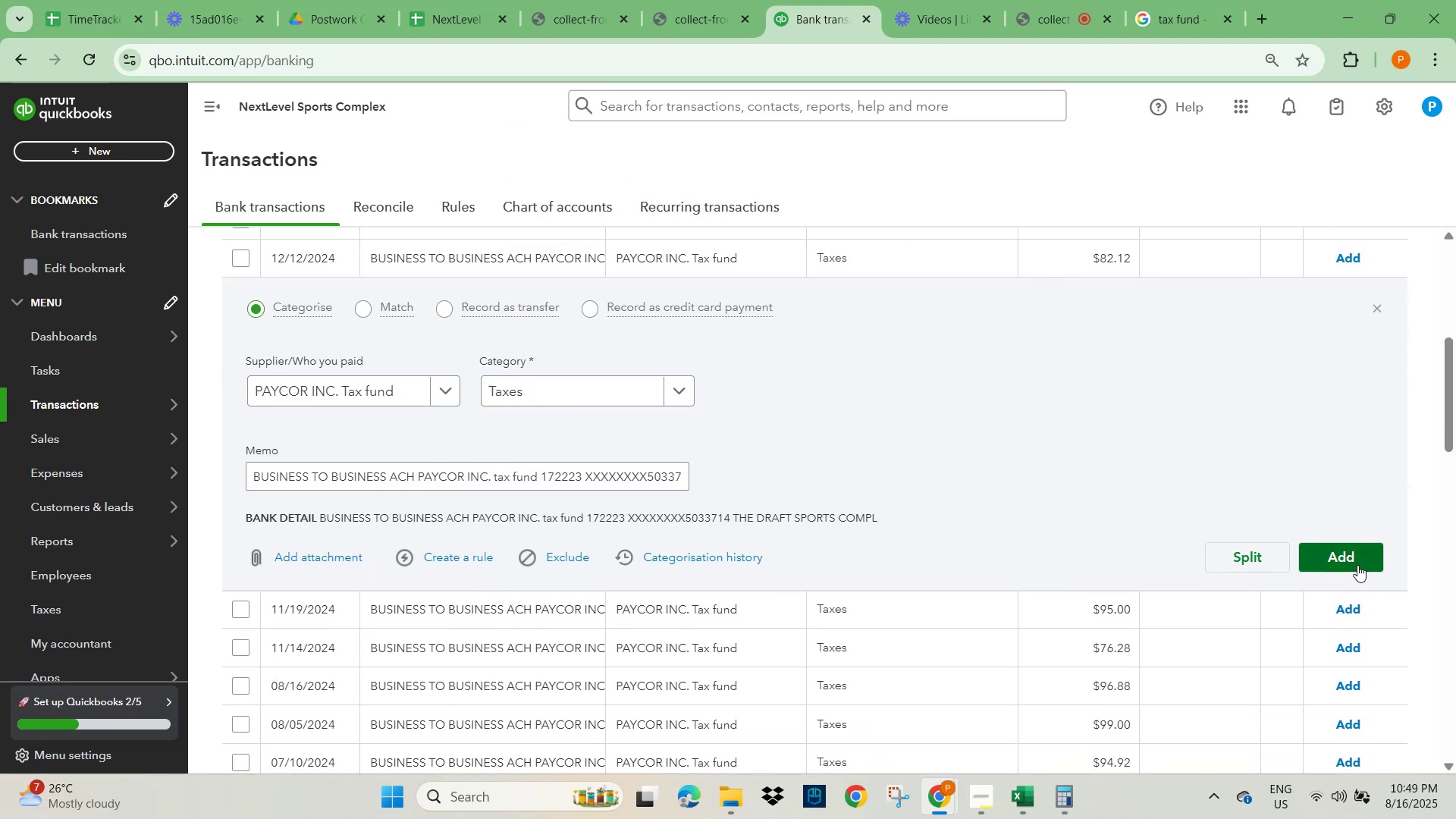 
left_click([1357, 557])
 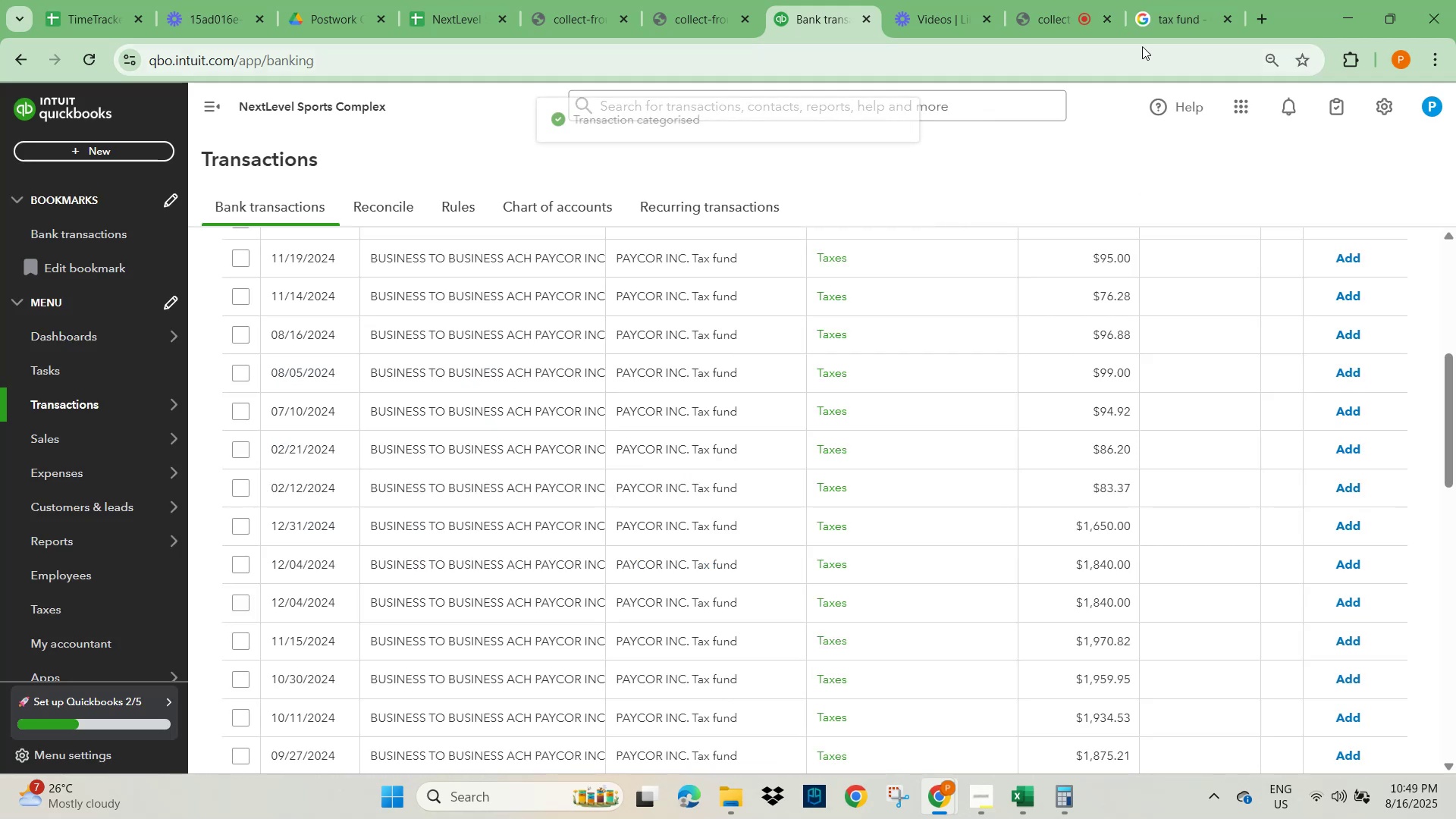 
left_click([1186, 15])
 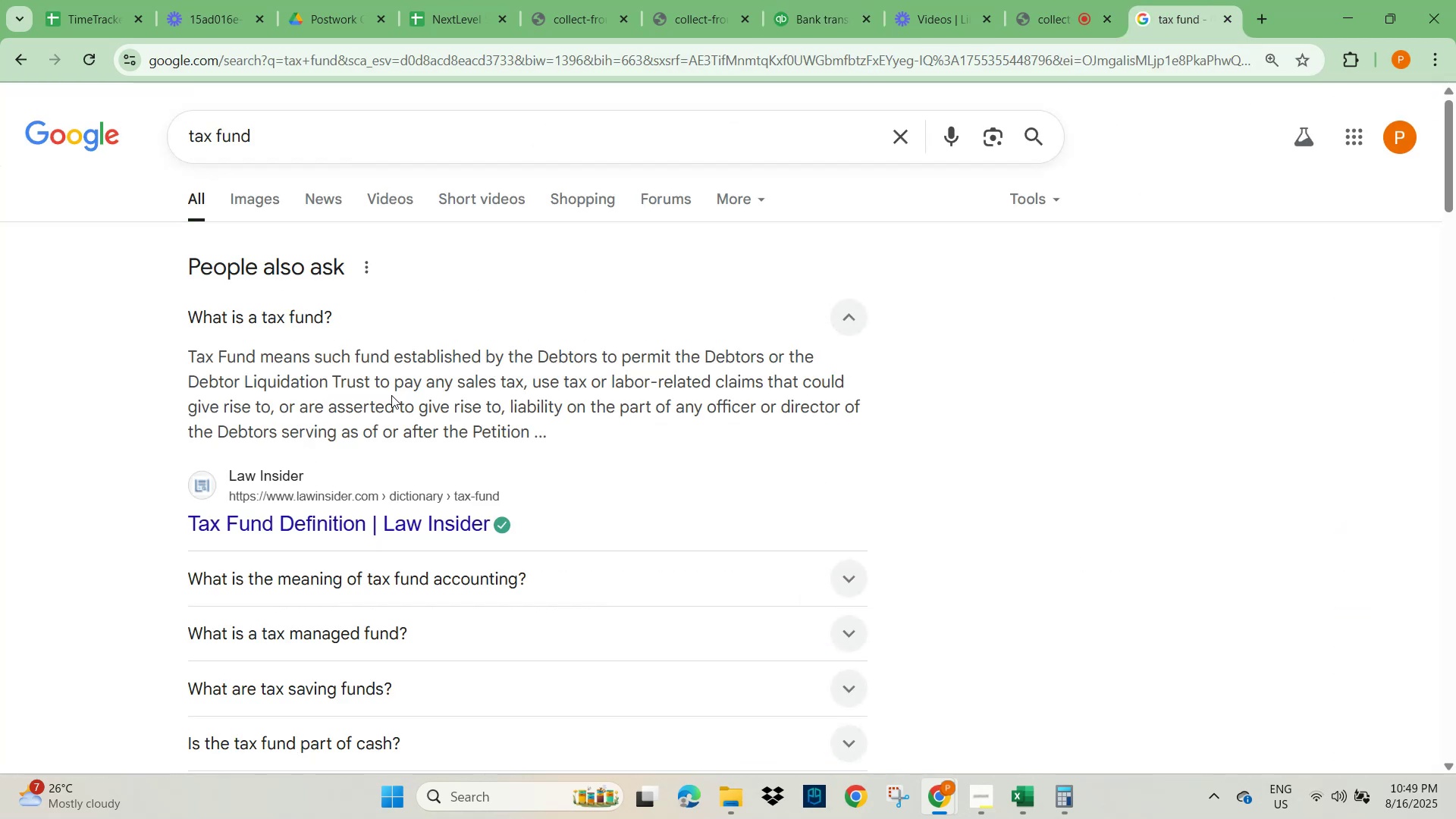 
wait(6.49)
 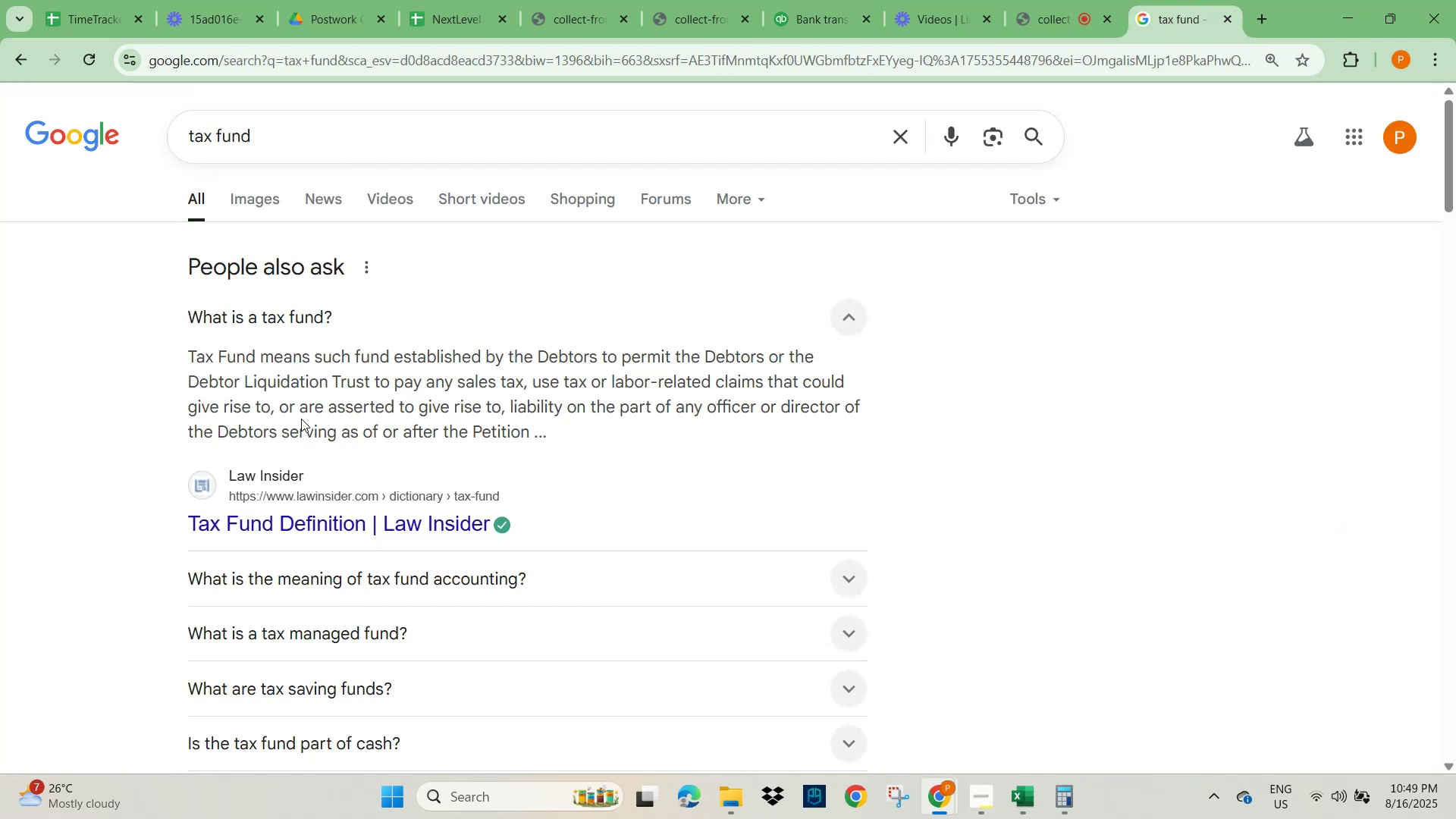 
left_click([821, 17])
 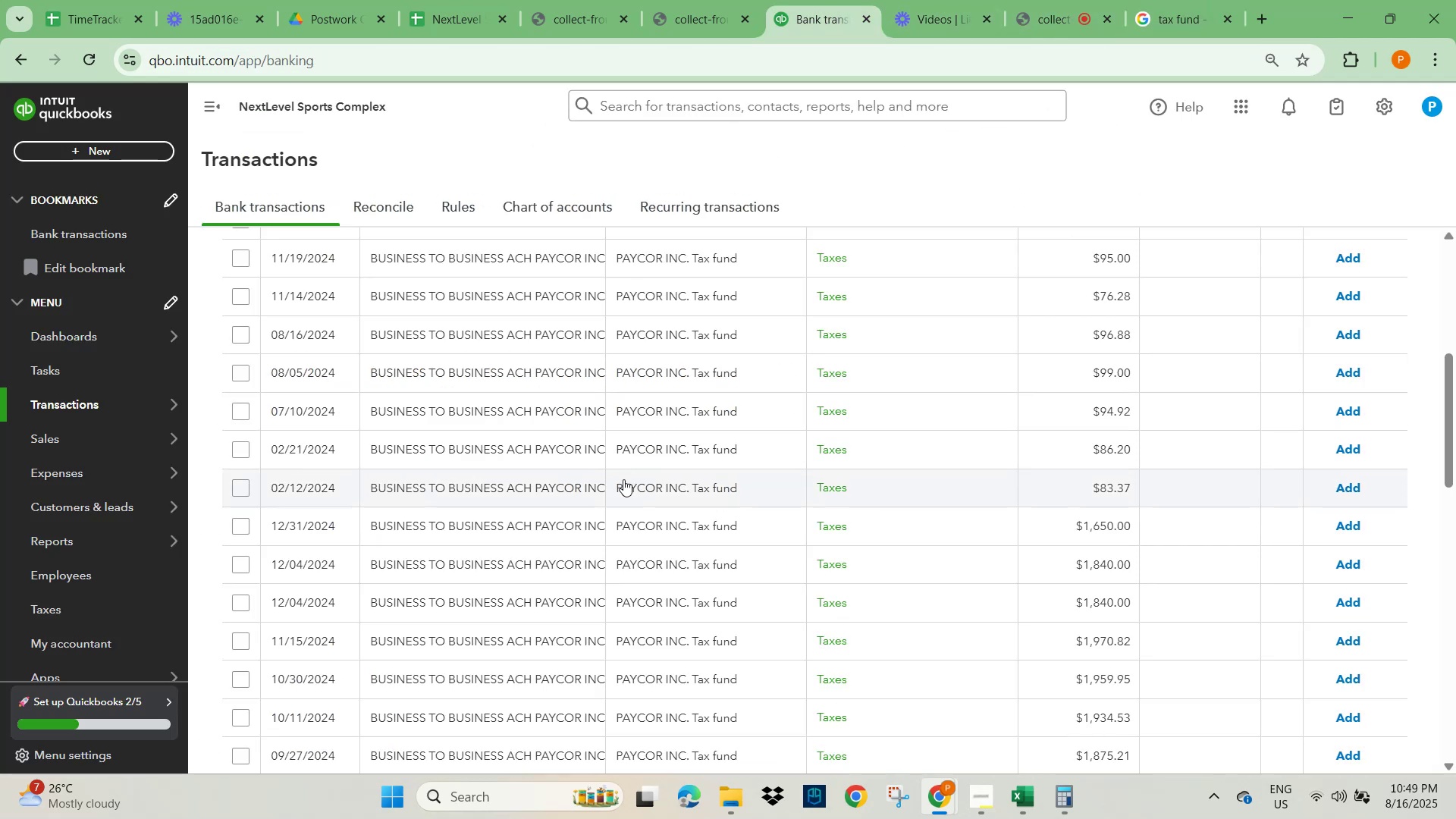 
scroll: coordinate [667, 507], scroll_direction: up, amount: 3.0
 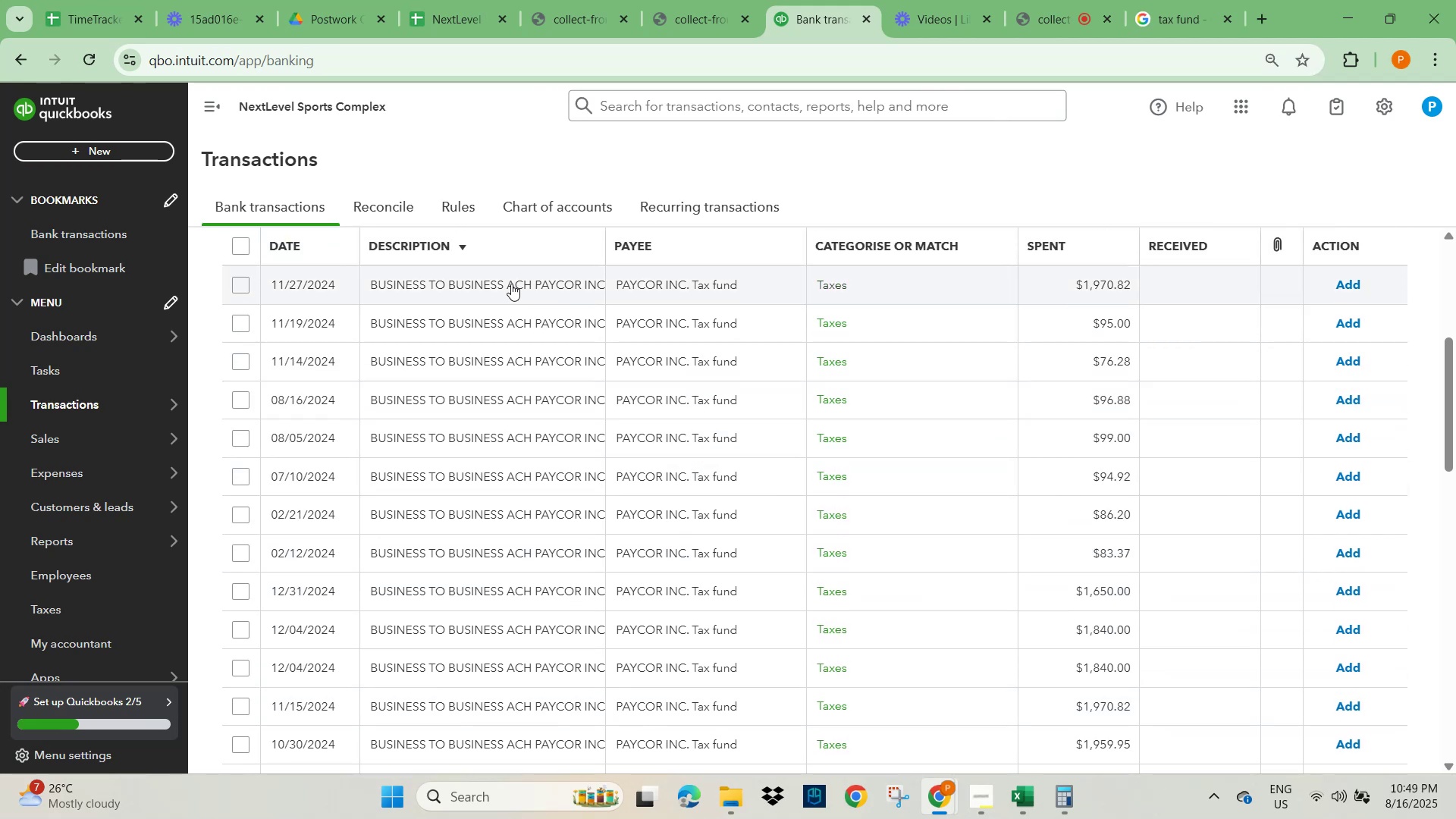 
scroll: coordinate [526, 492], scroll_direction: down, amount: 22.0
 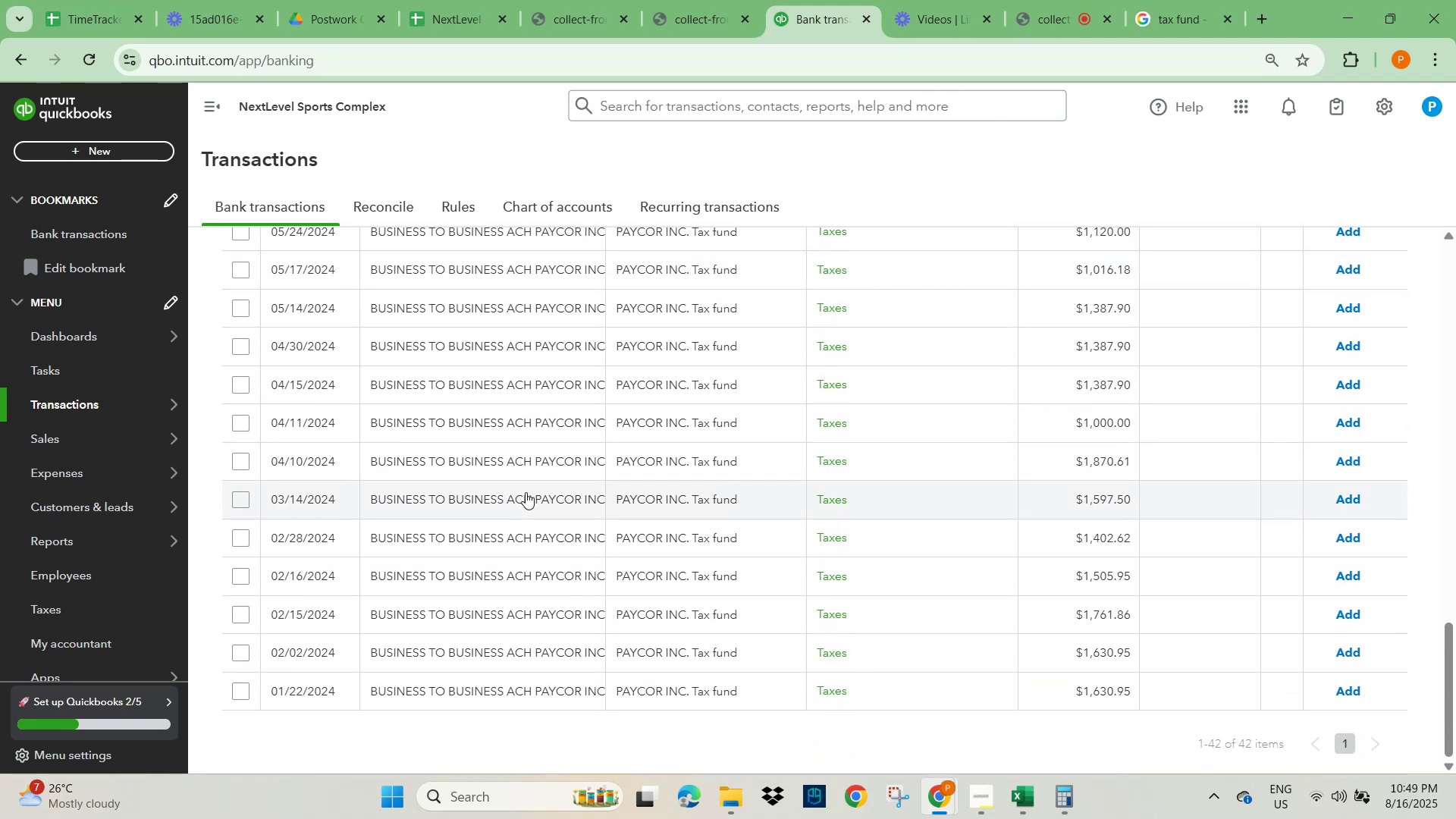 
scroll: coordinate [434, 484], scroll_direction: up, amount: 17.0
 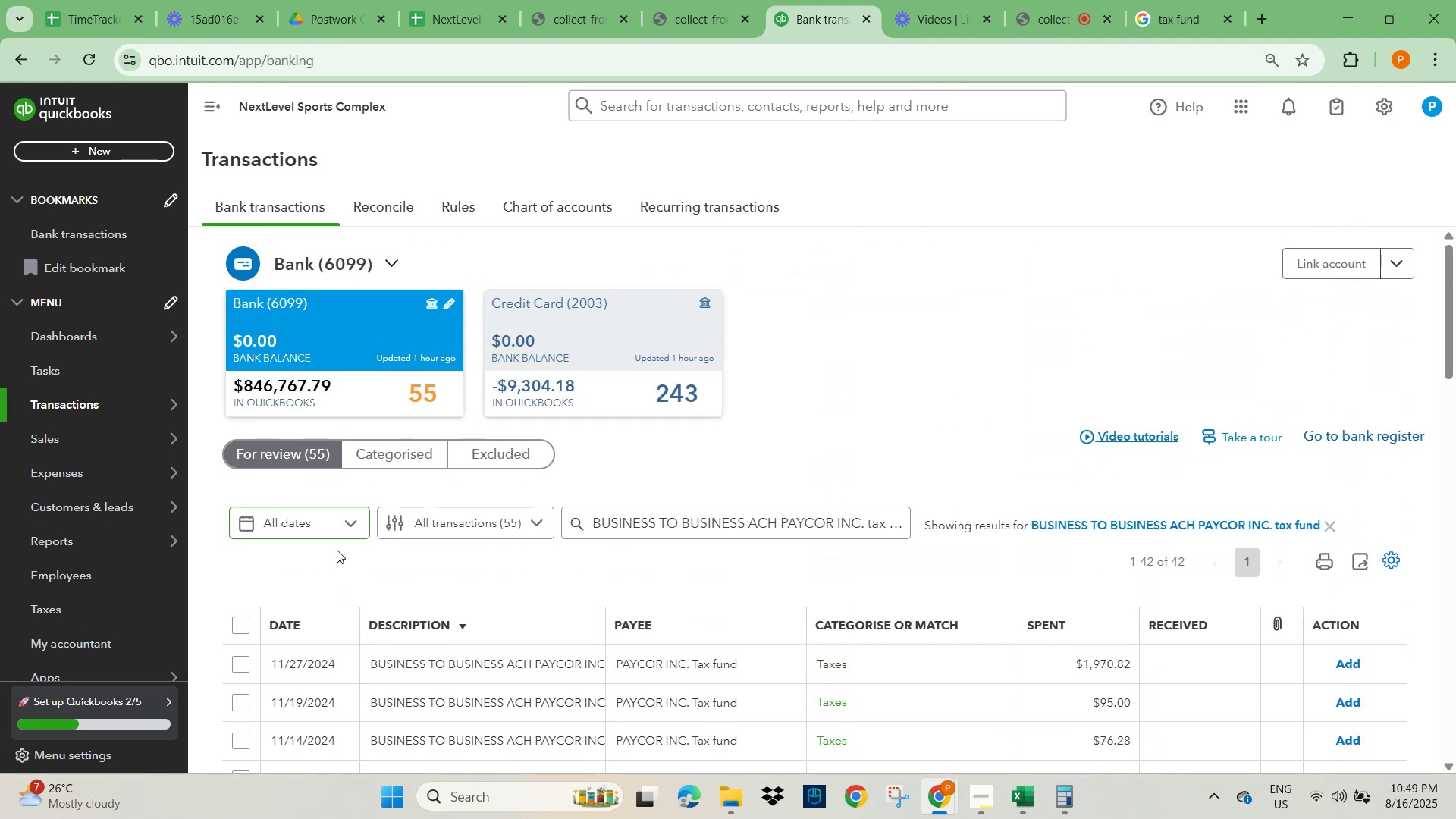 
scroll: coordinate [354, 578], scroll_direction: down, amount: 2.0
 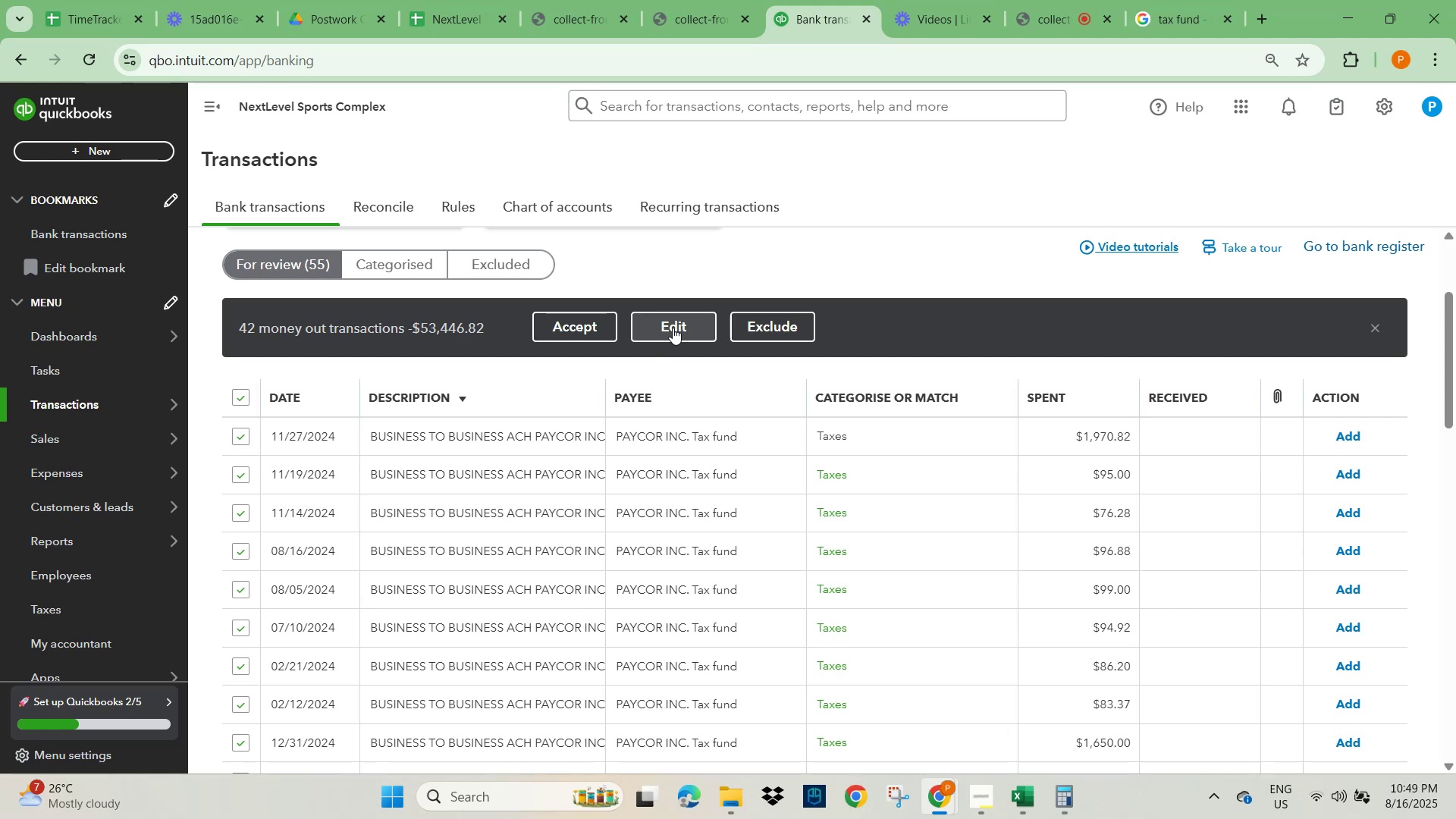 
wait(10.77)
 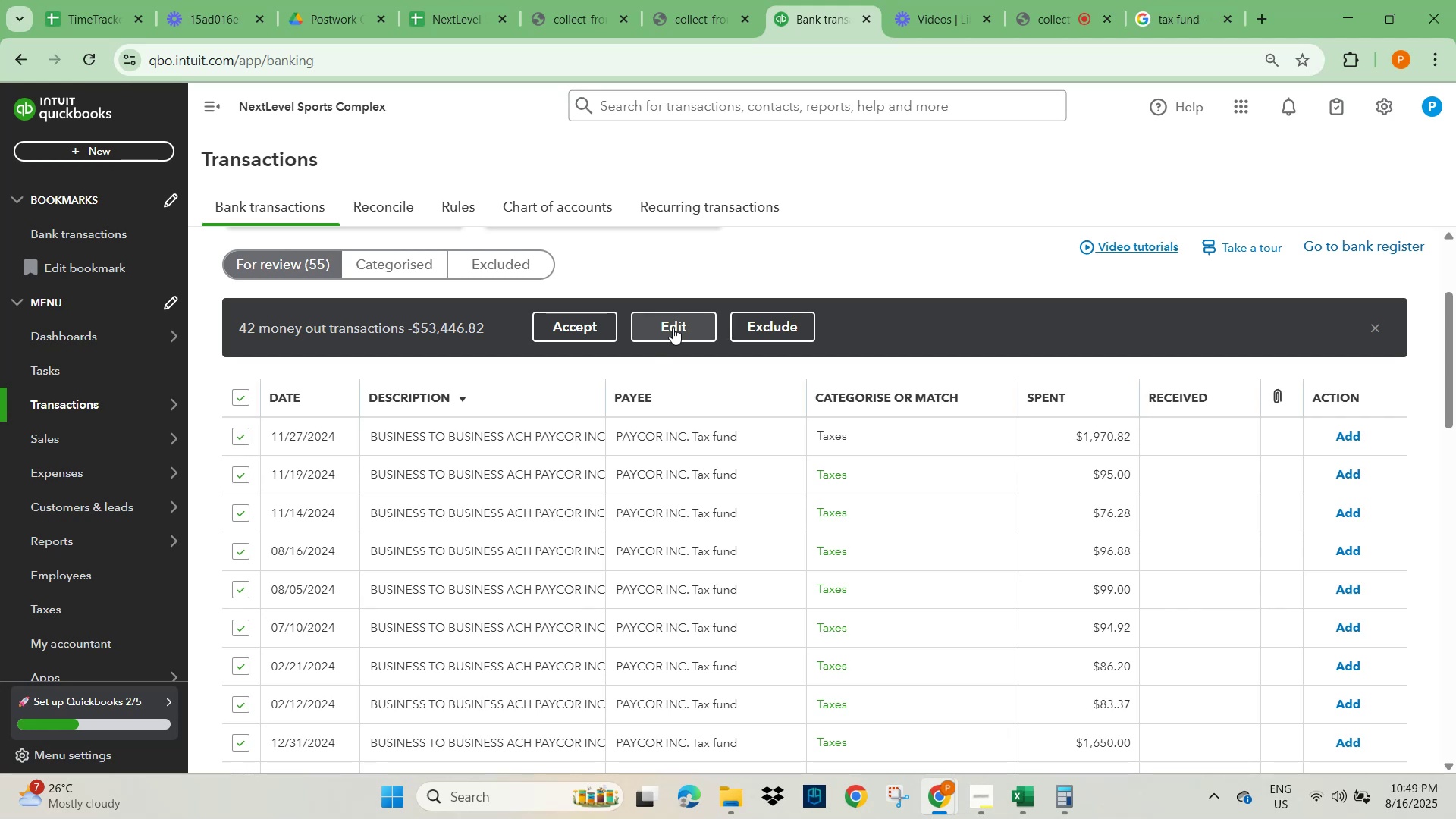 
left_click([647, 330])
 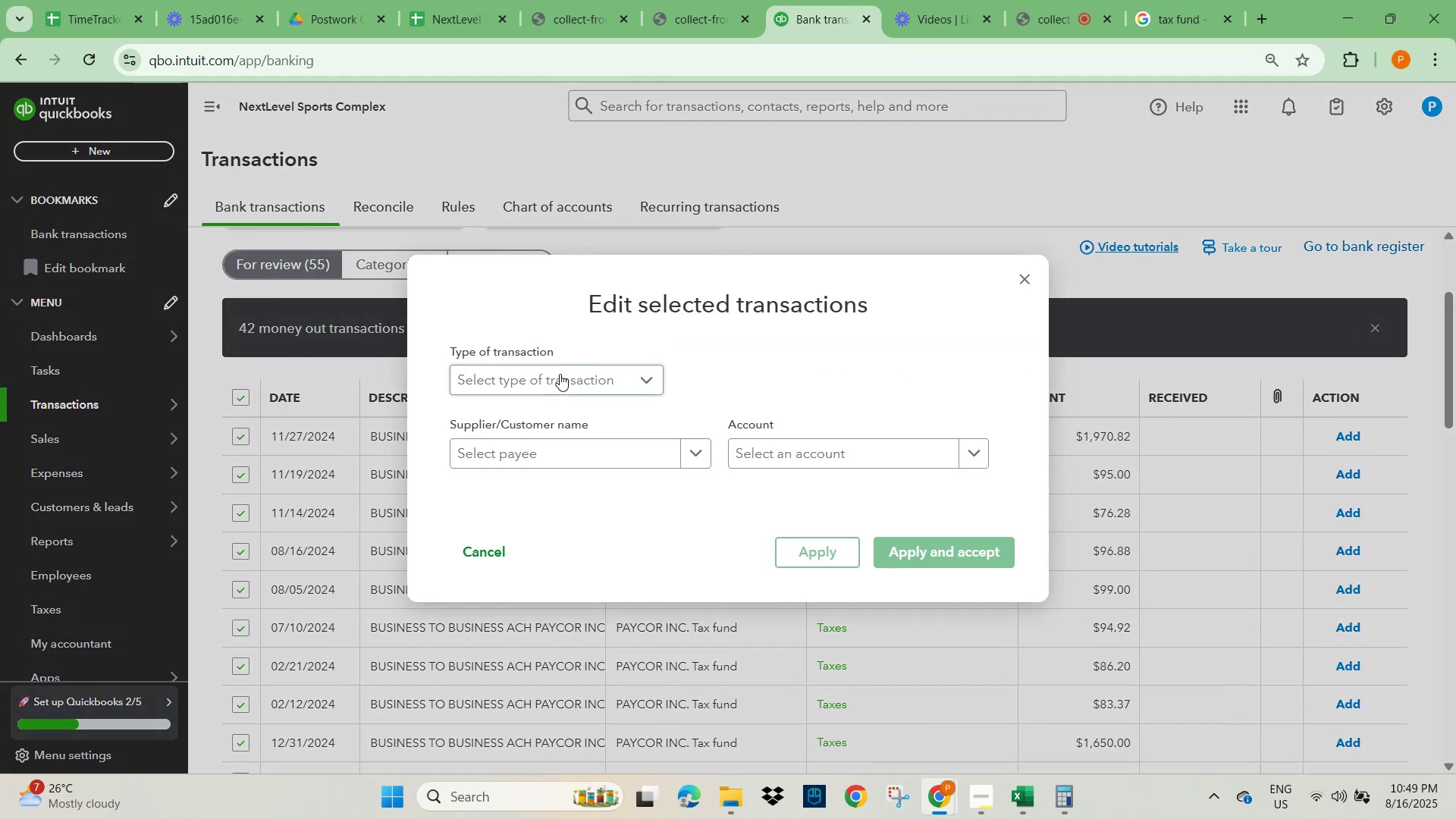 
left_click([558, 375])
 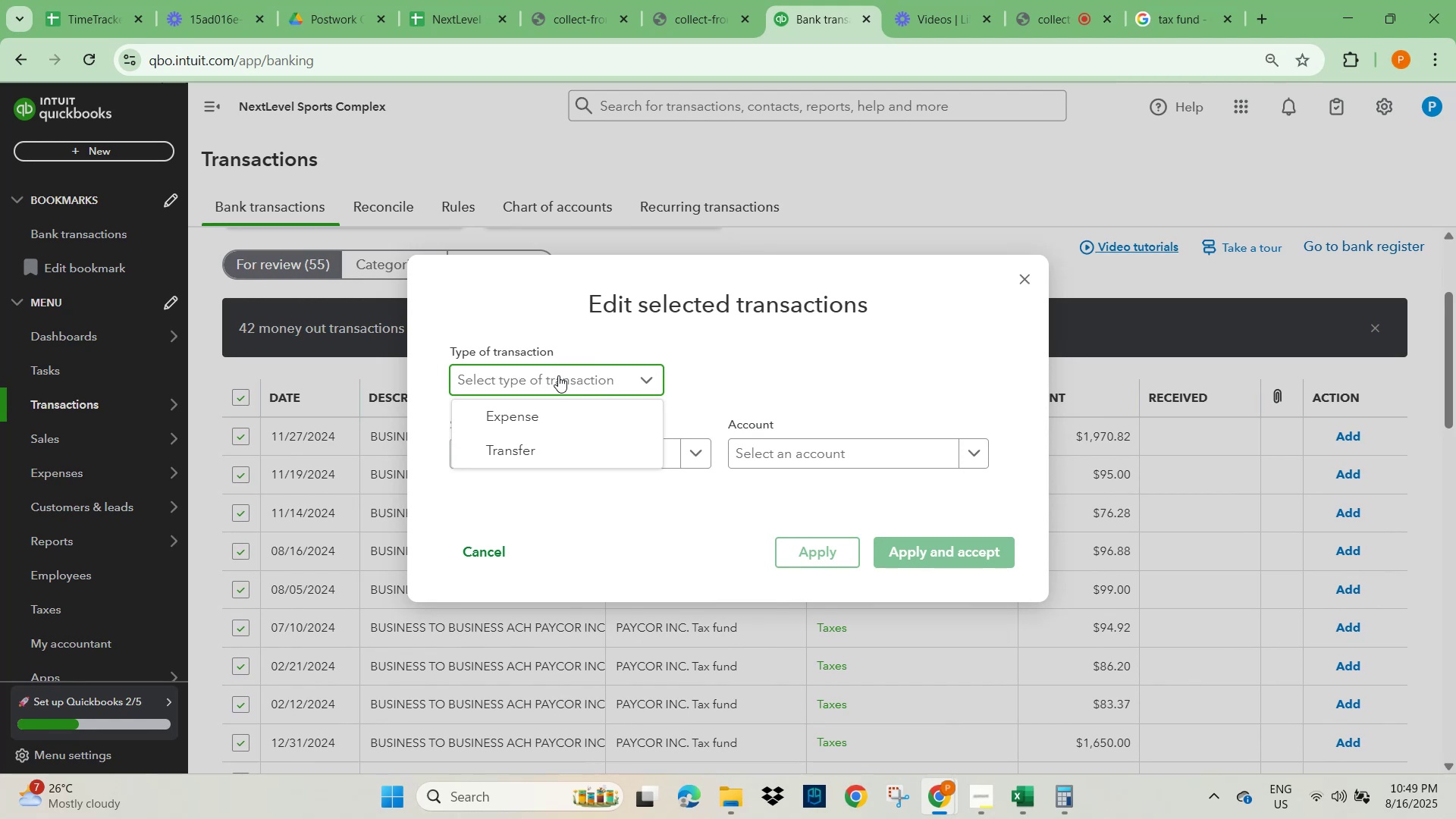 
key(Control+V)
 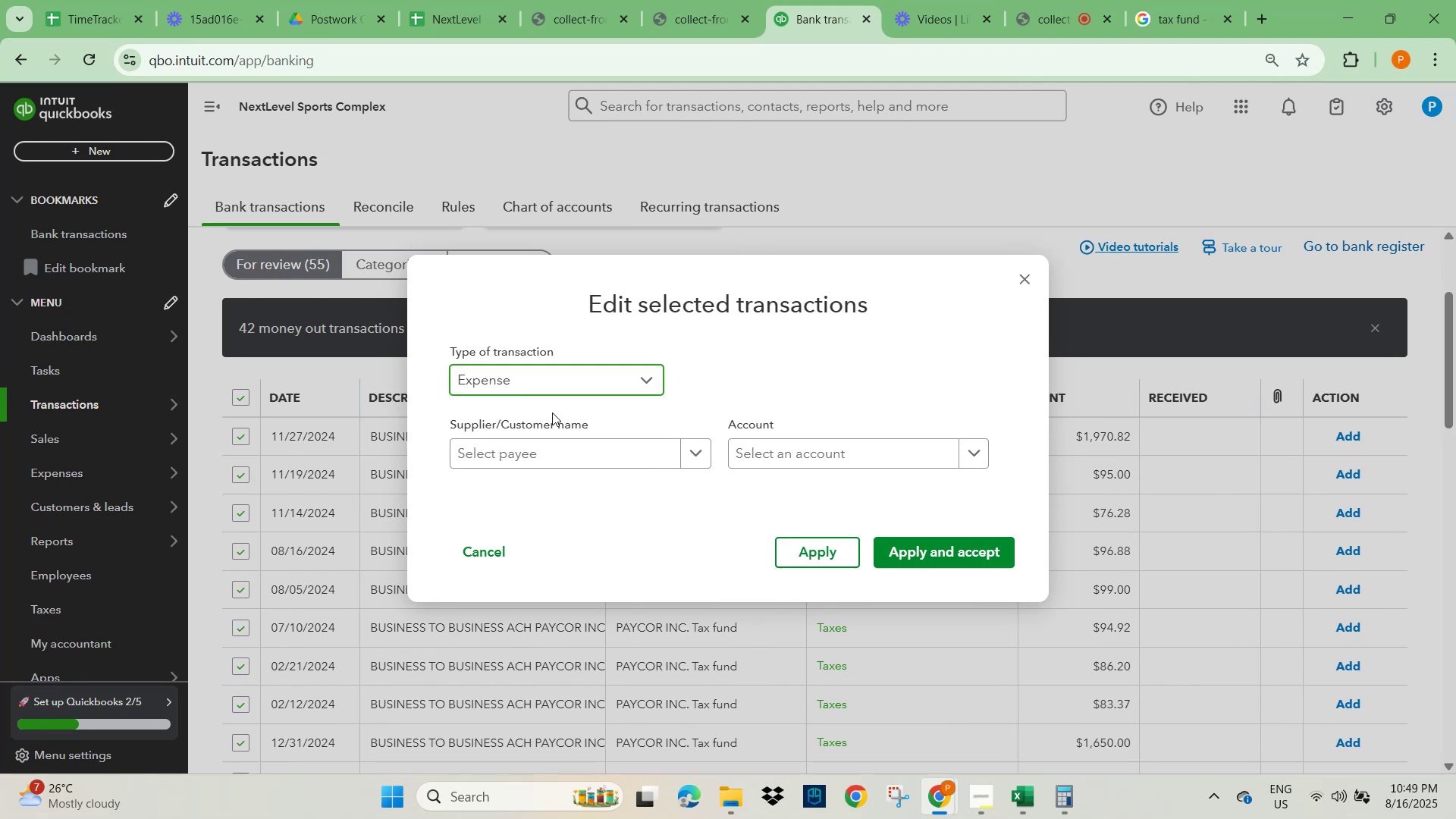 
left_click([544, 448])
 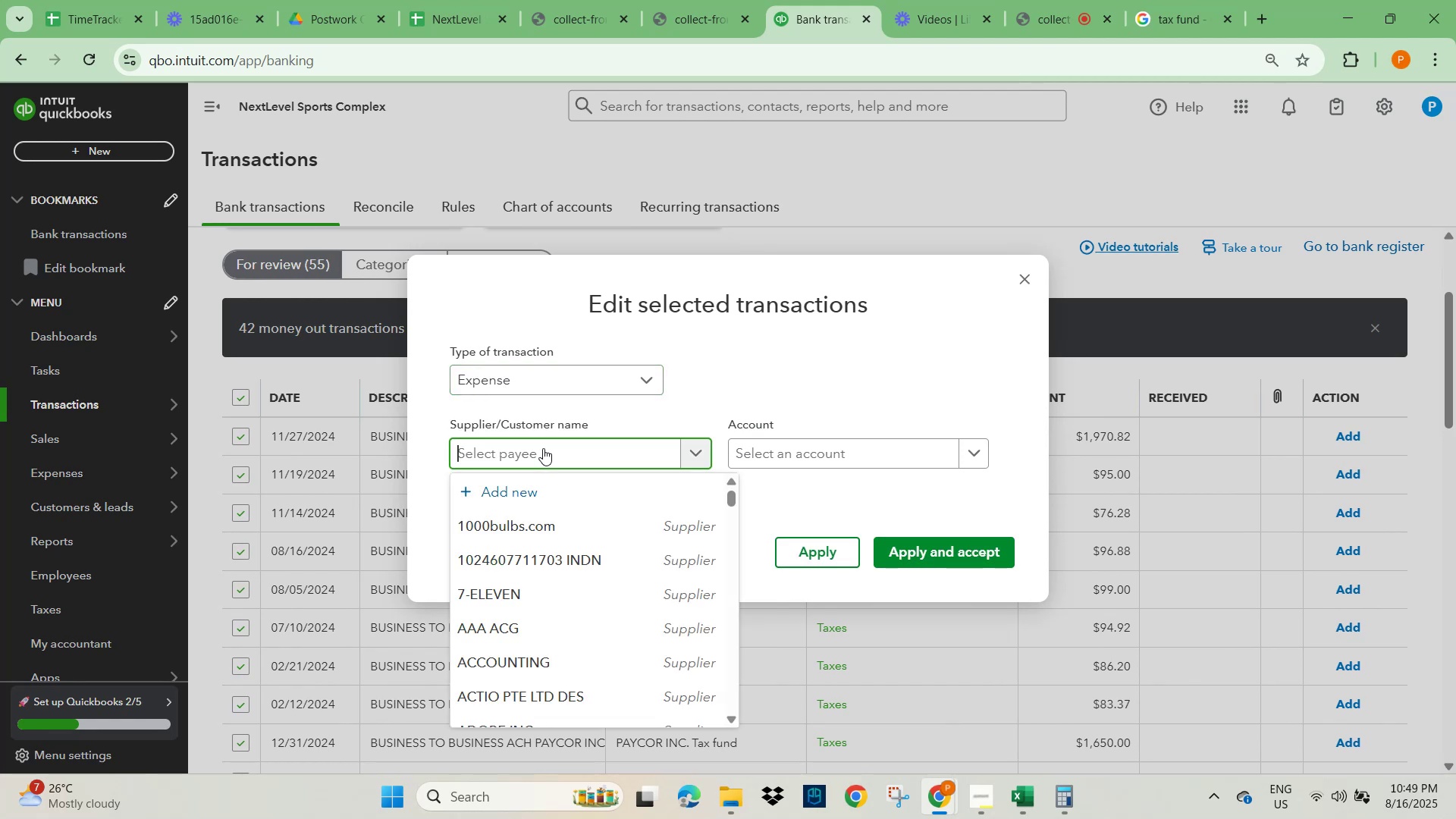 
key(Control+V)
 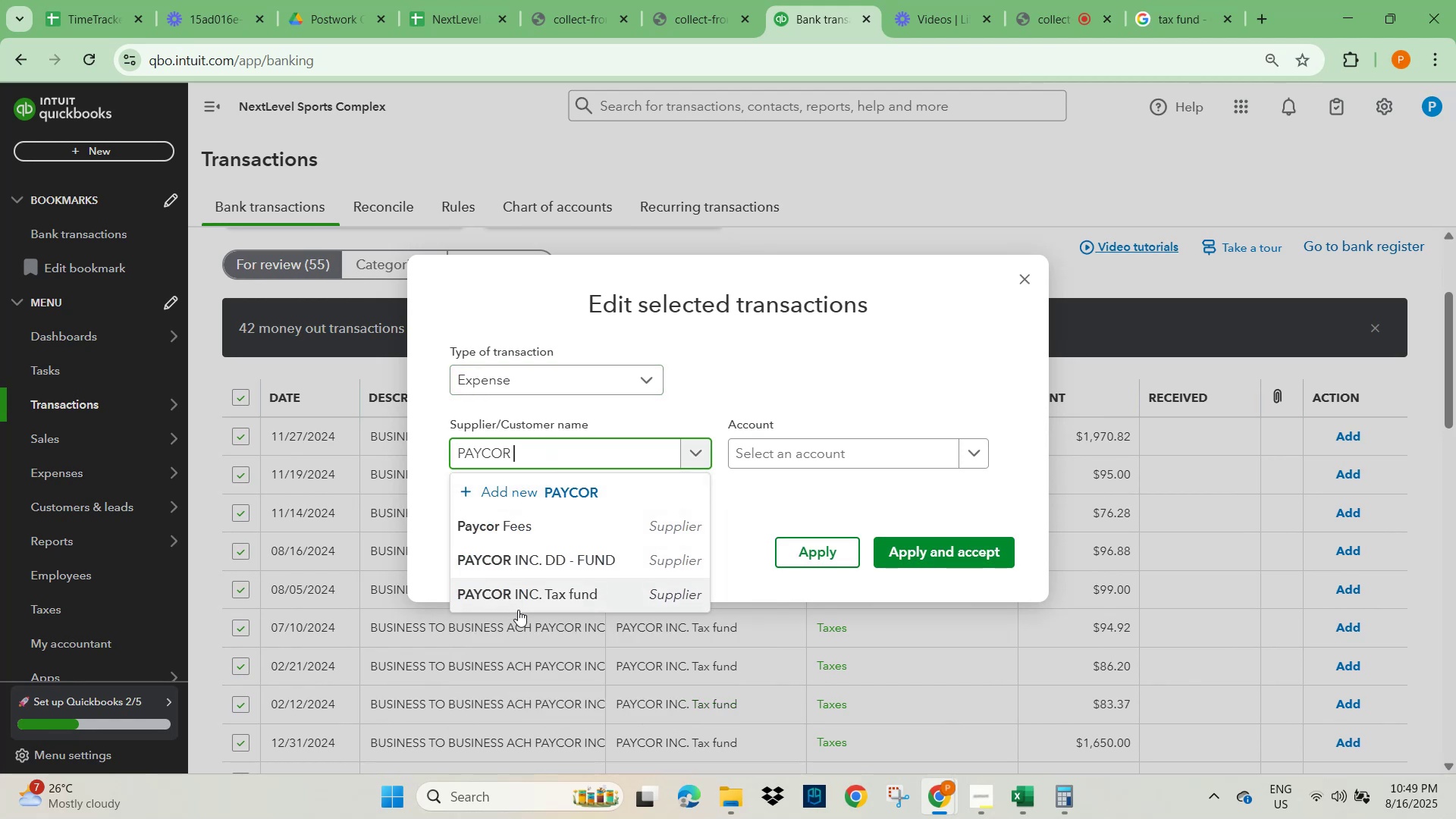 
left_click([529, 596])
 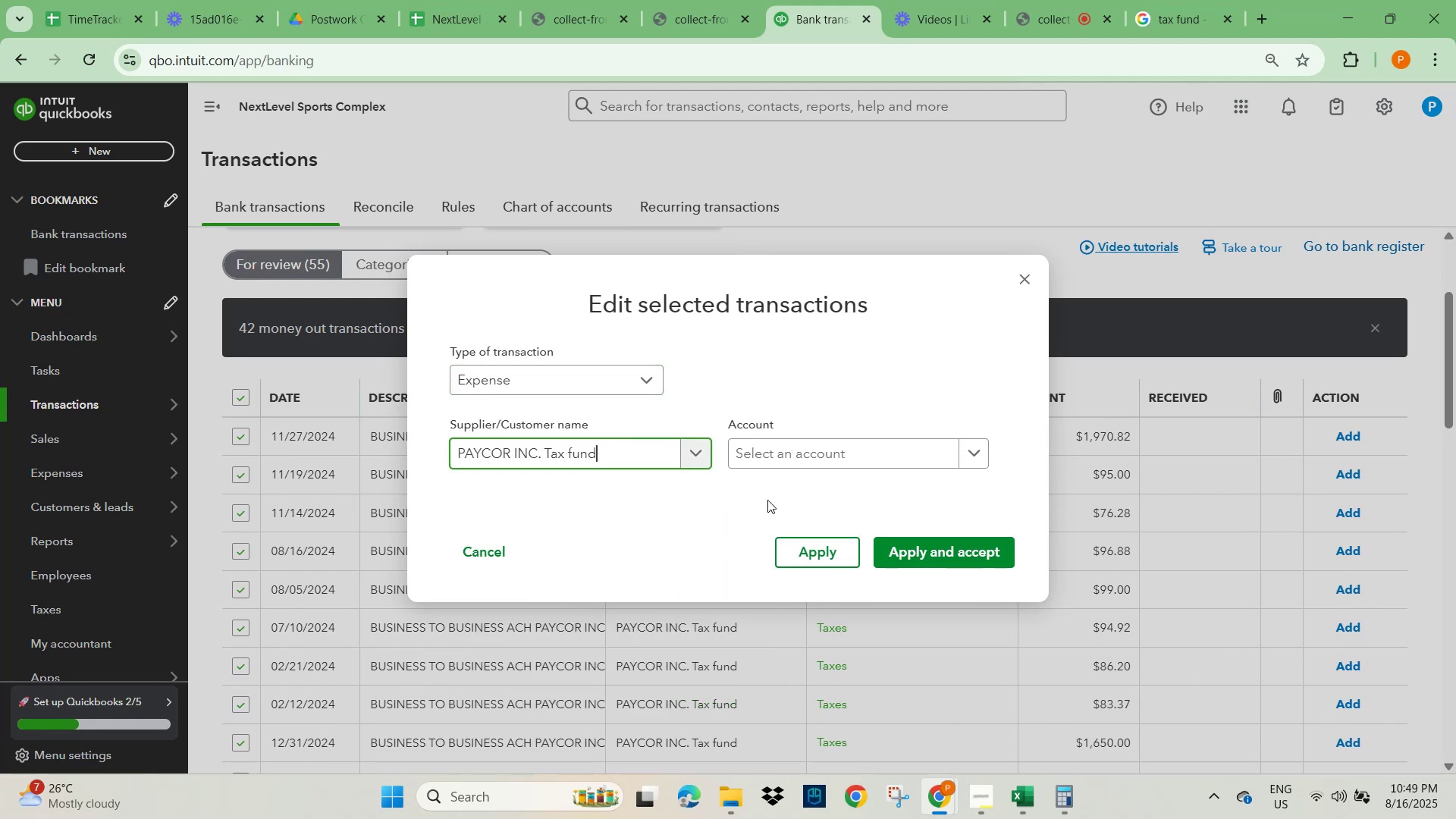 
left_click([779, 450])
 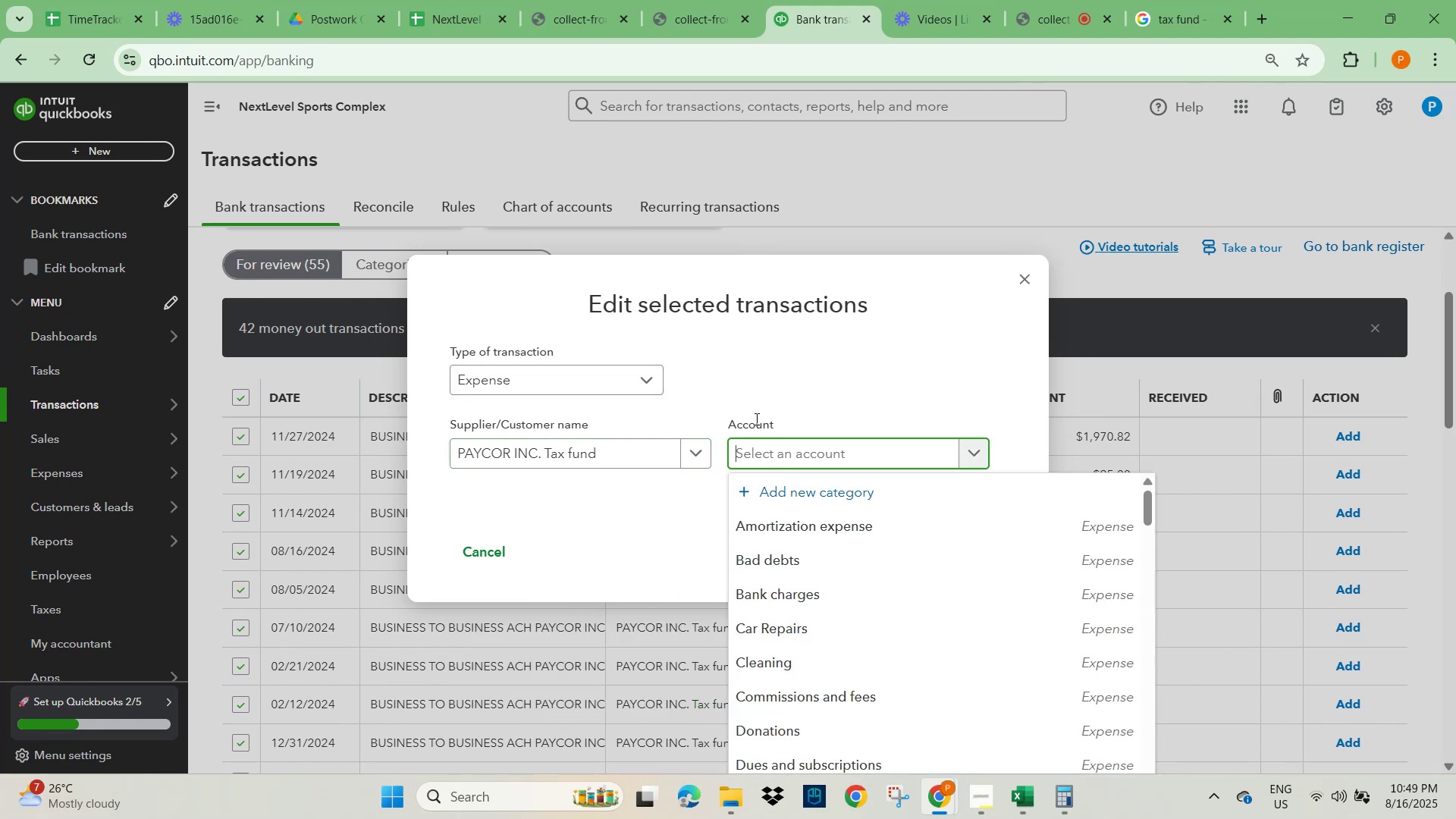 
type(TAXES)
 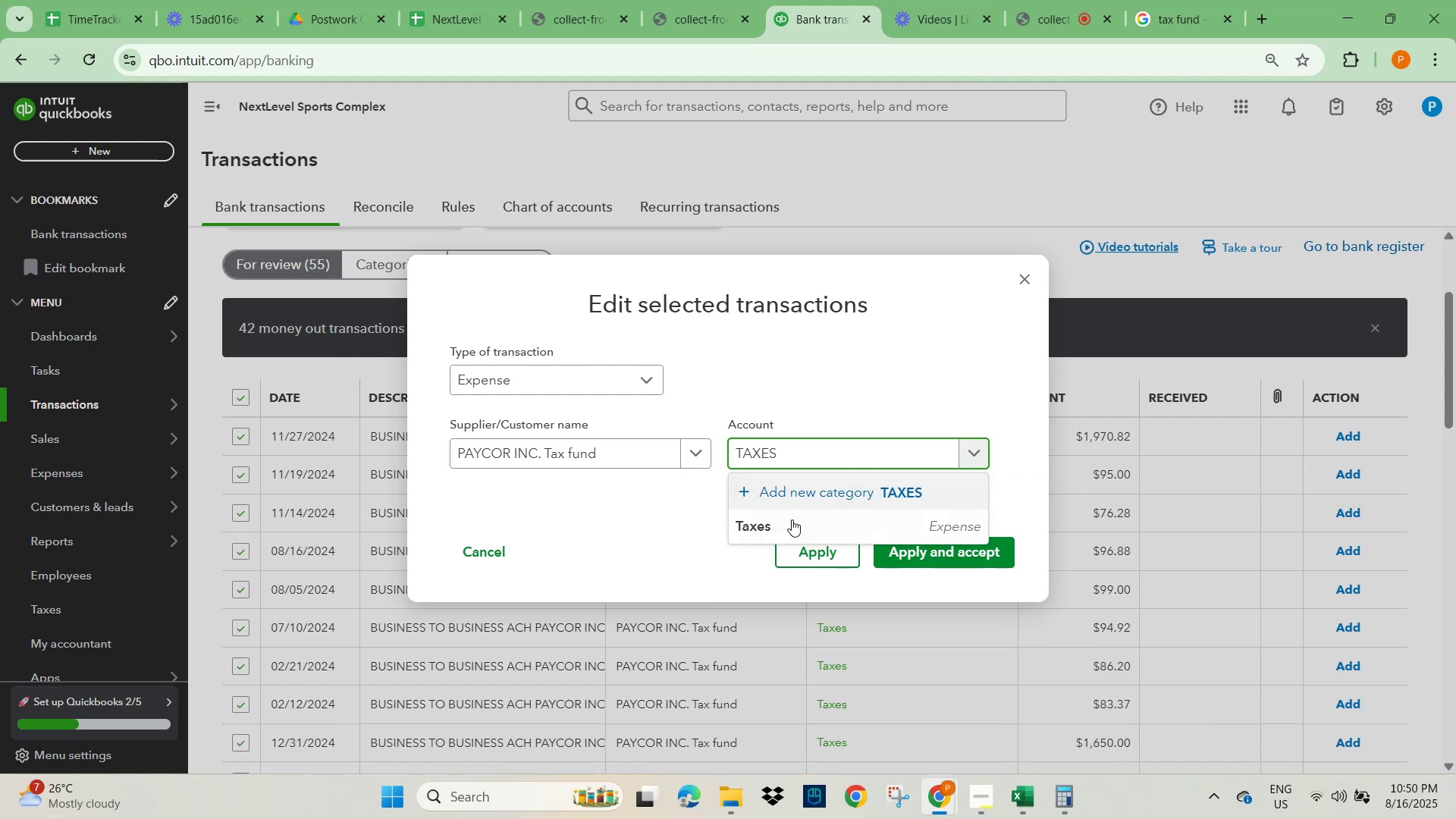 
left_click([779, 525])
 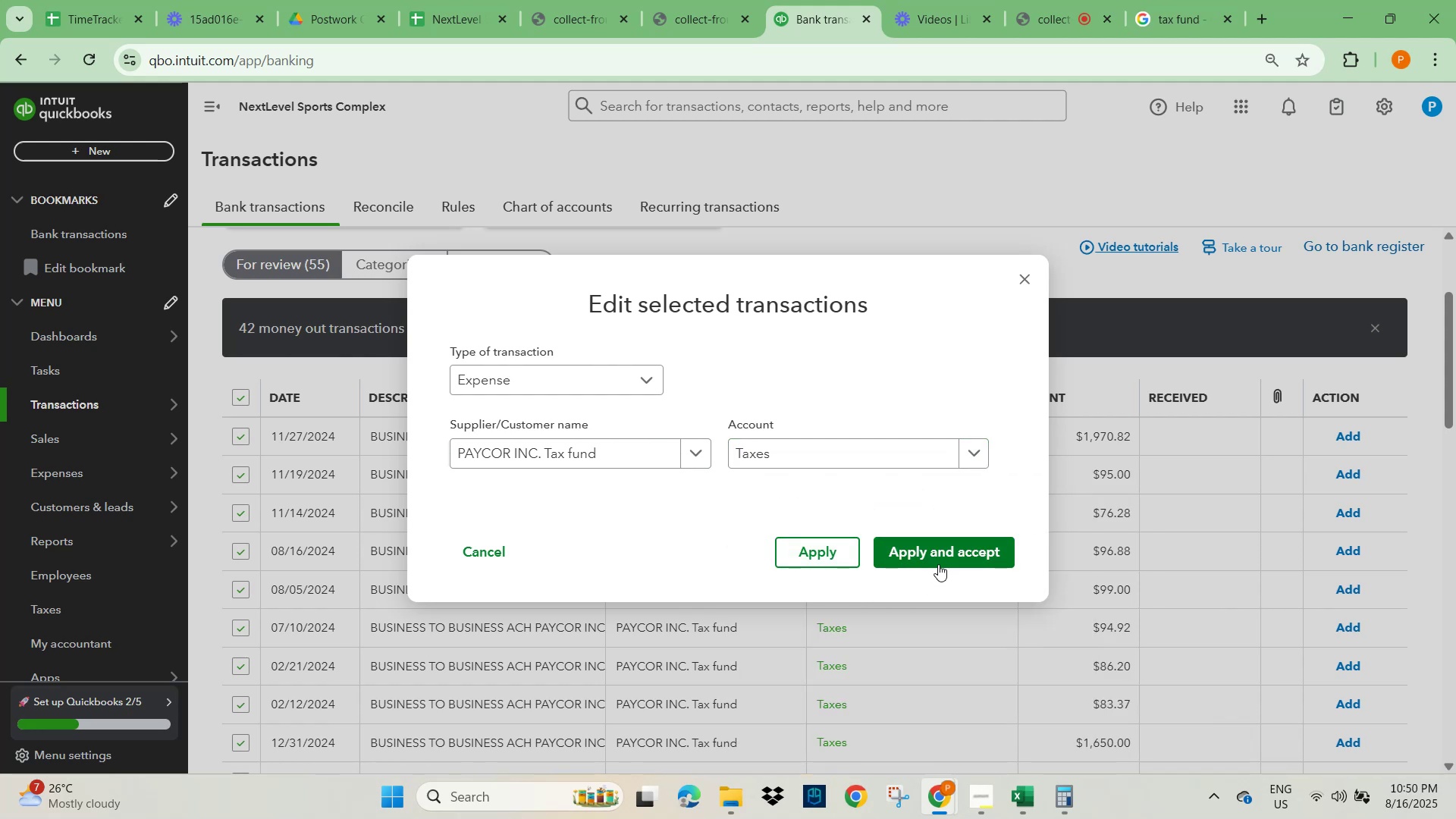 
left_click([937, 557])
 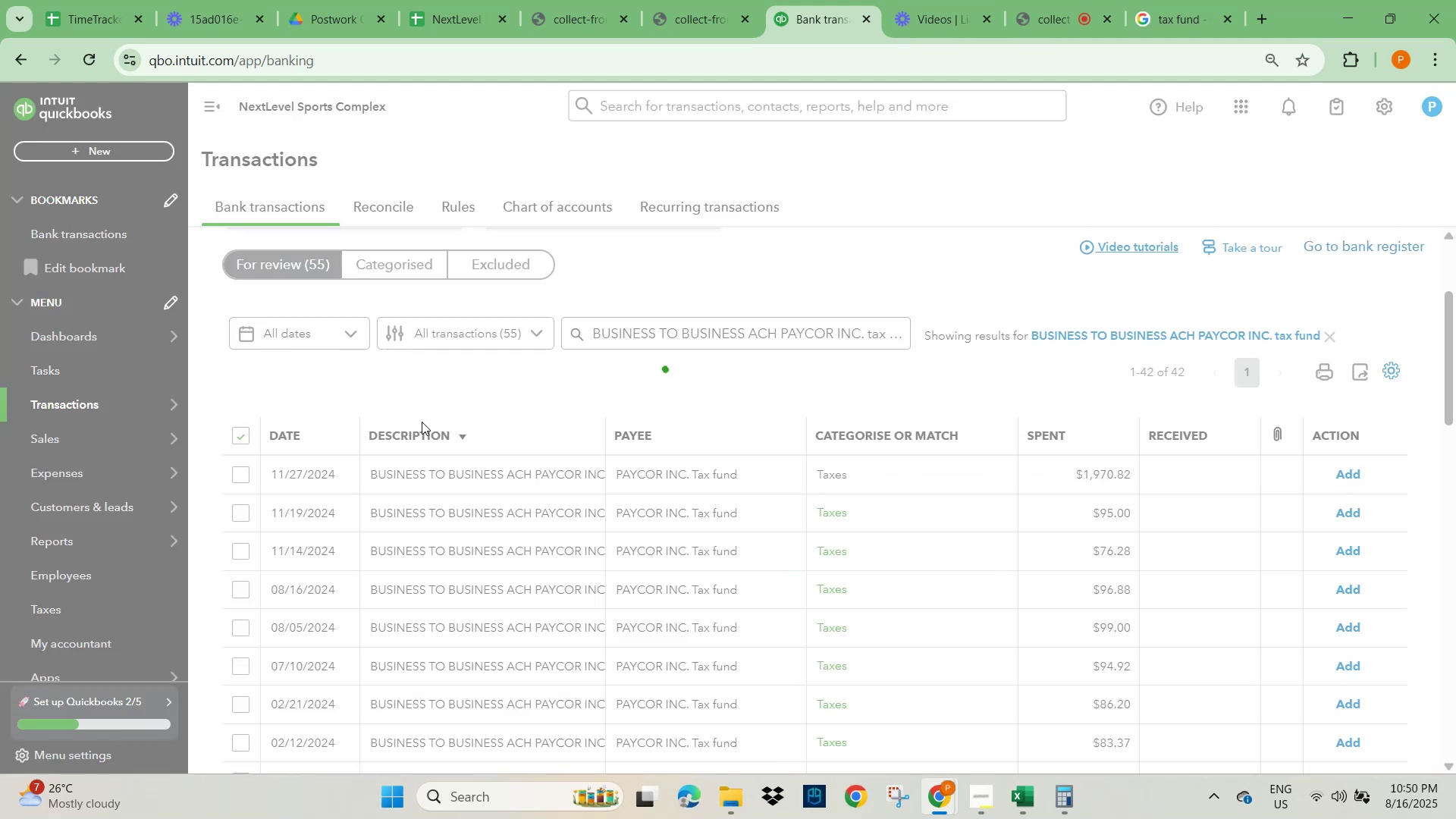 
wait(10.85)
 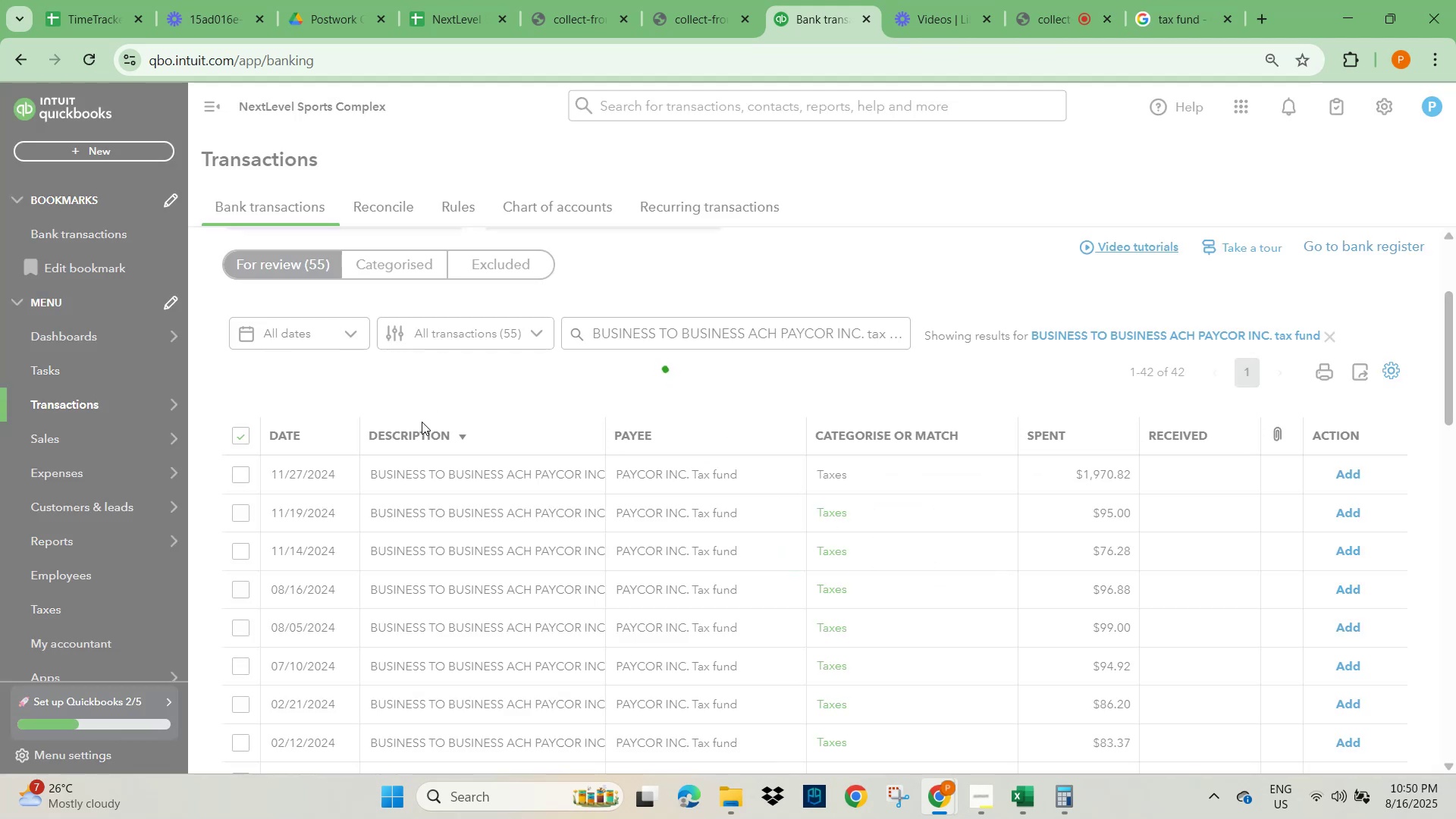 
left_click([1335, 476])
 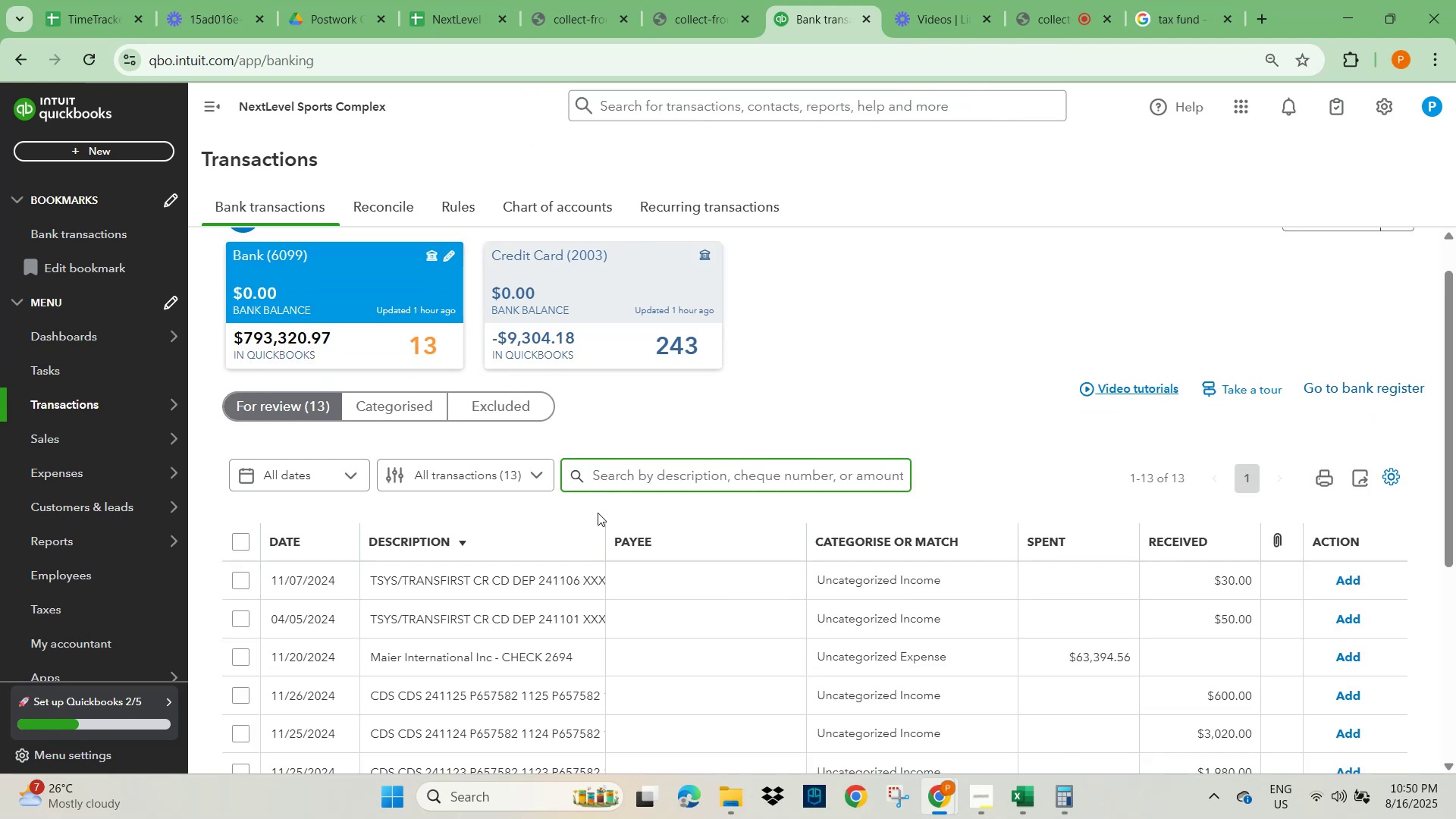 
left_click([474, 482])
 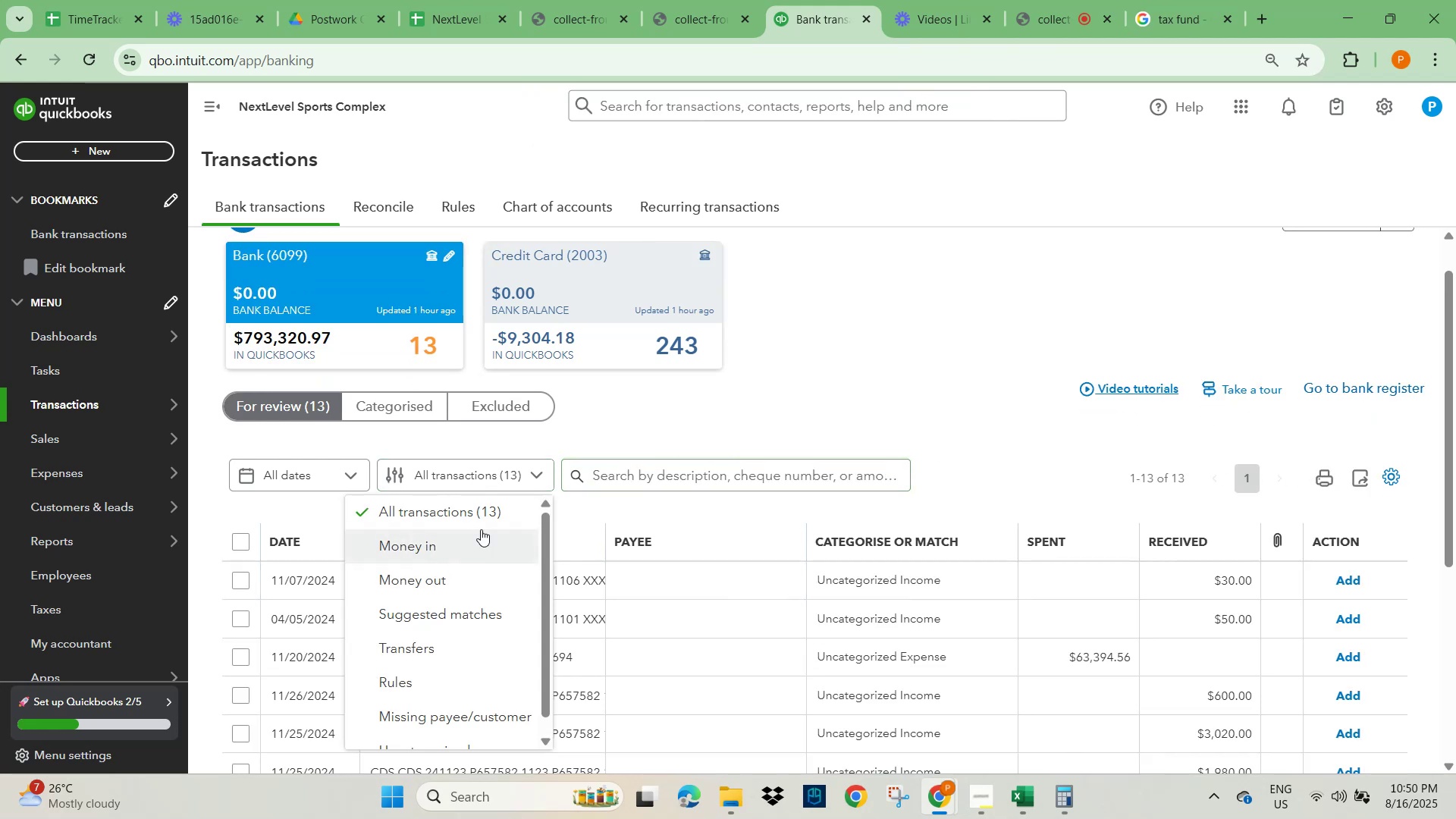 
left_click([892, 352])
 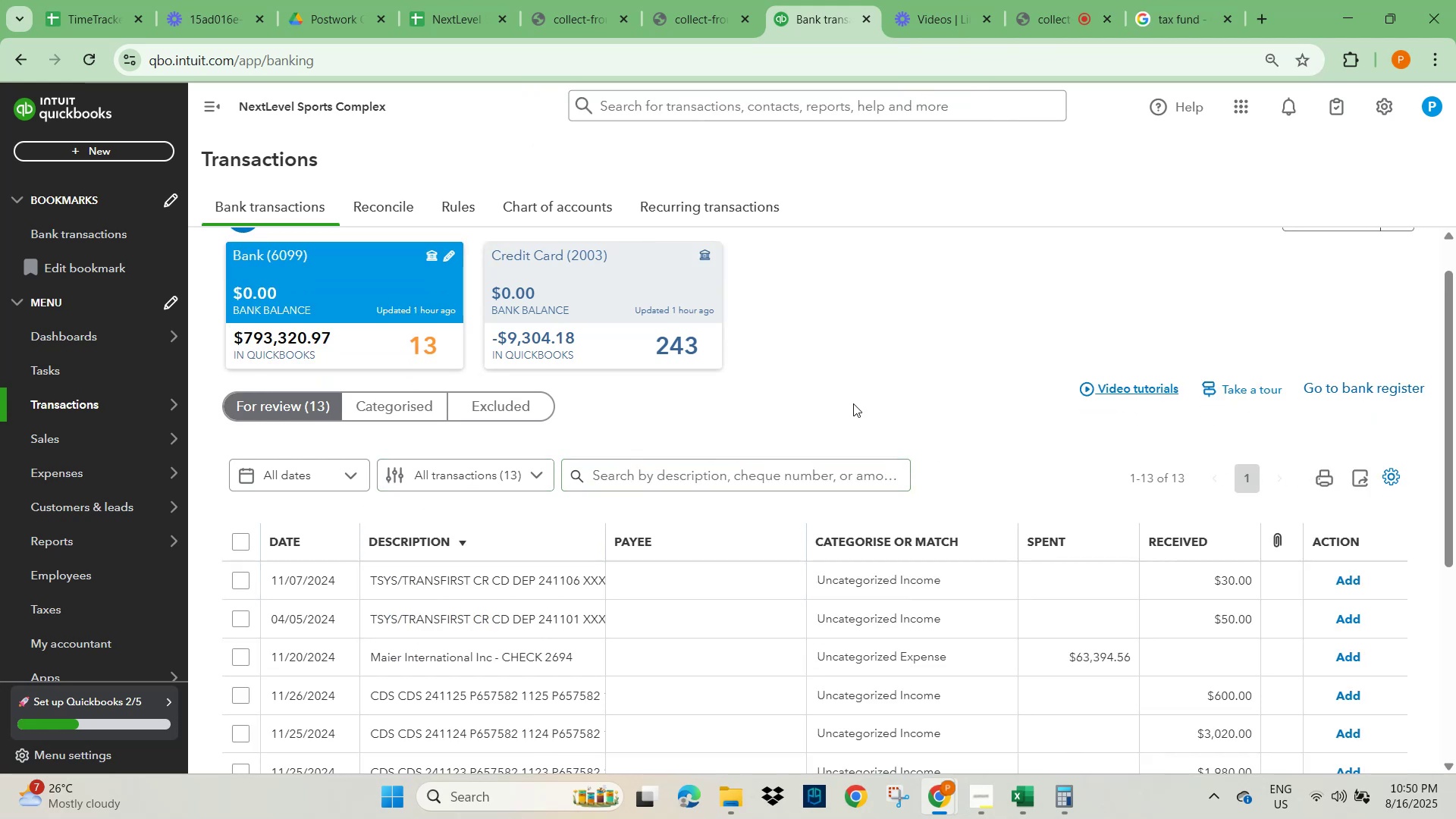 
scroll: coordinate [703, 502], scroll_direction: down, amount: 3.0
 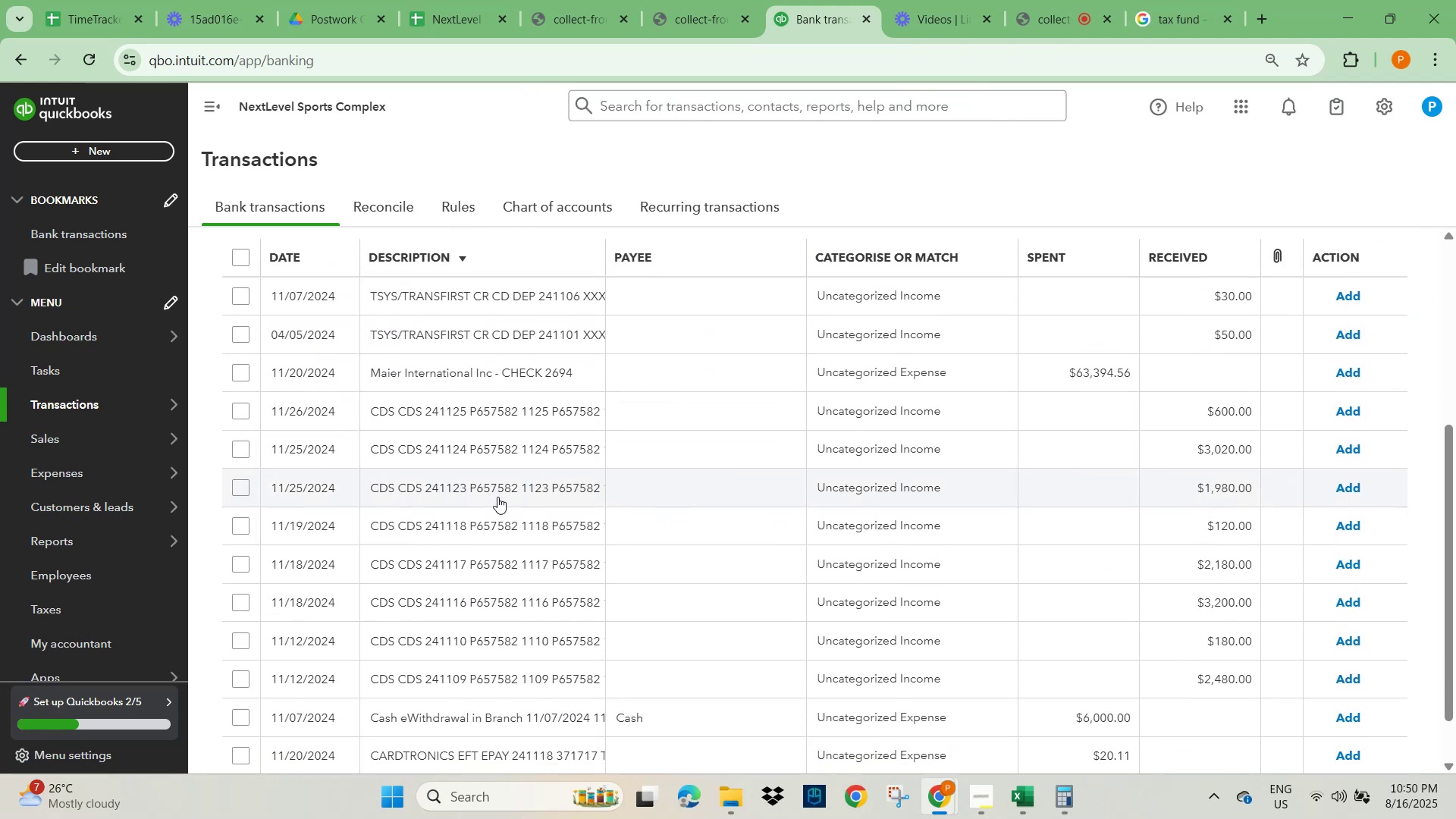 
left_click_drag(start_coordinate=[429, 410], to_coordinate=[430, 414])
 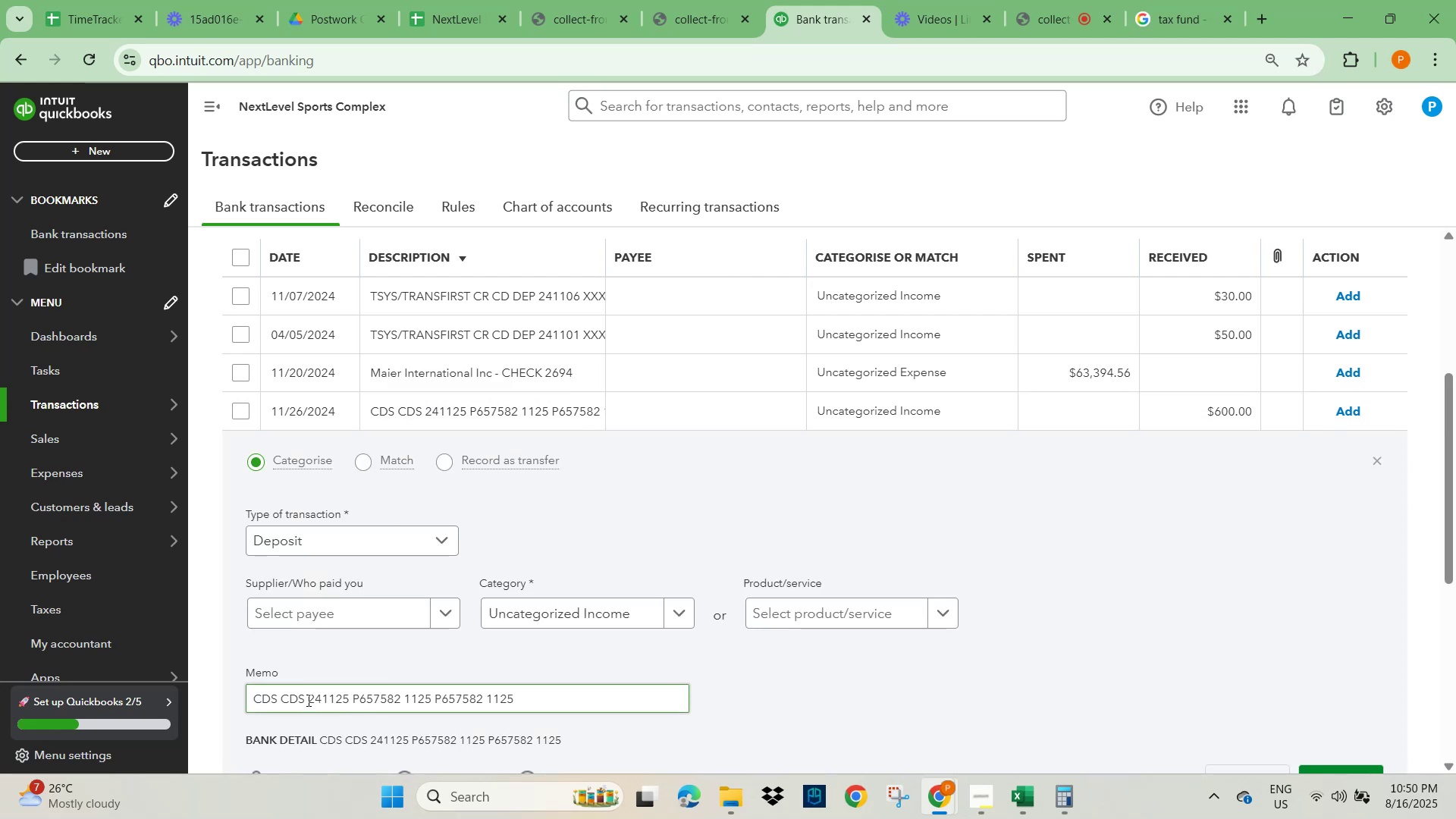 
left_click_drag(start_coordinate=[303, 698], to_coordinate=[237, 700])
 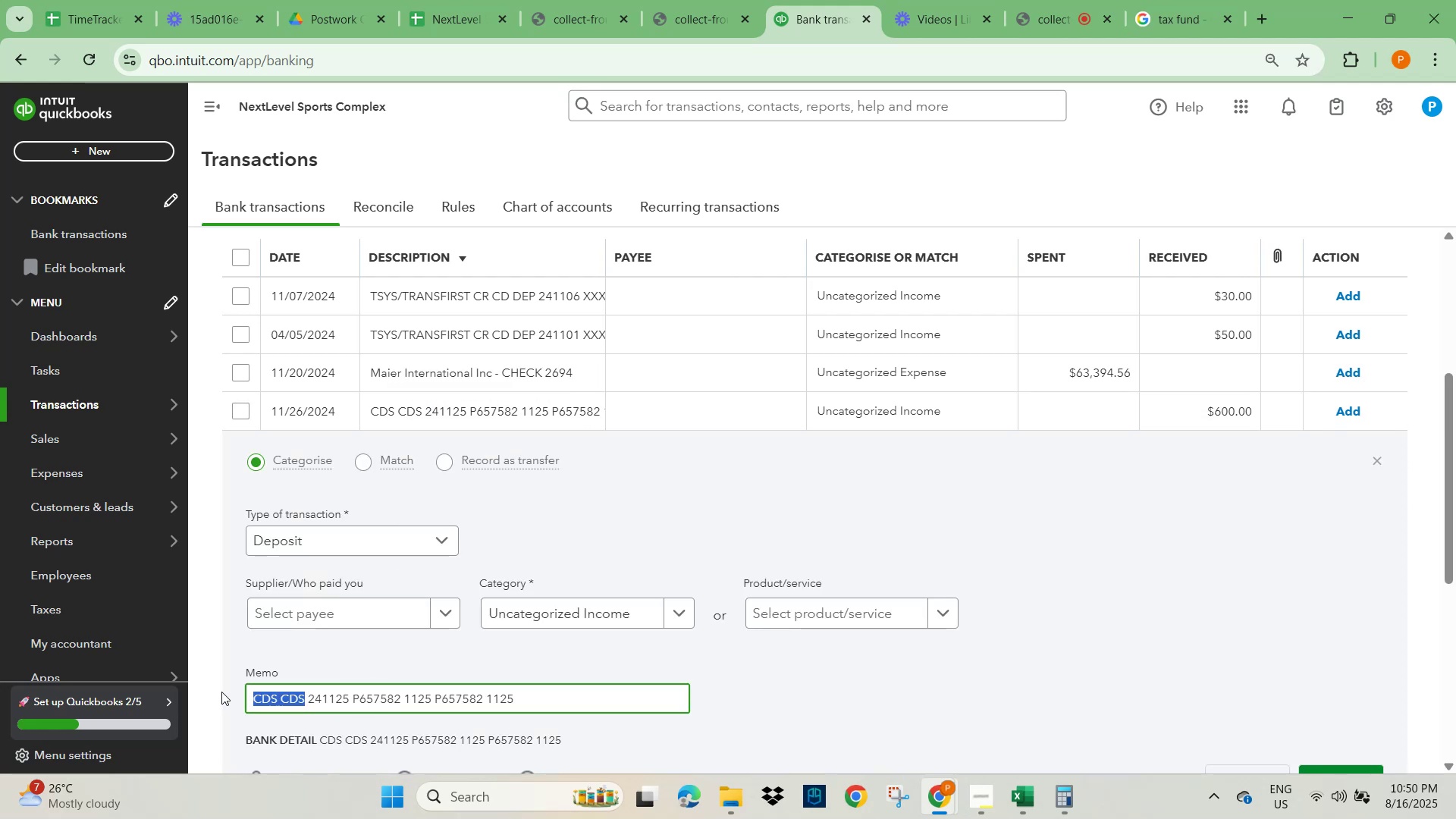 
key(Control+C)
 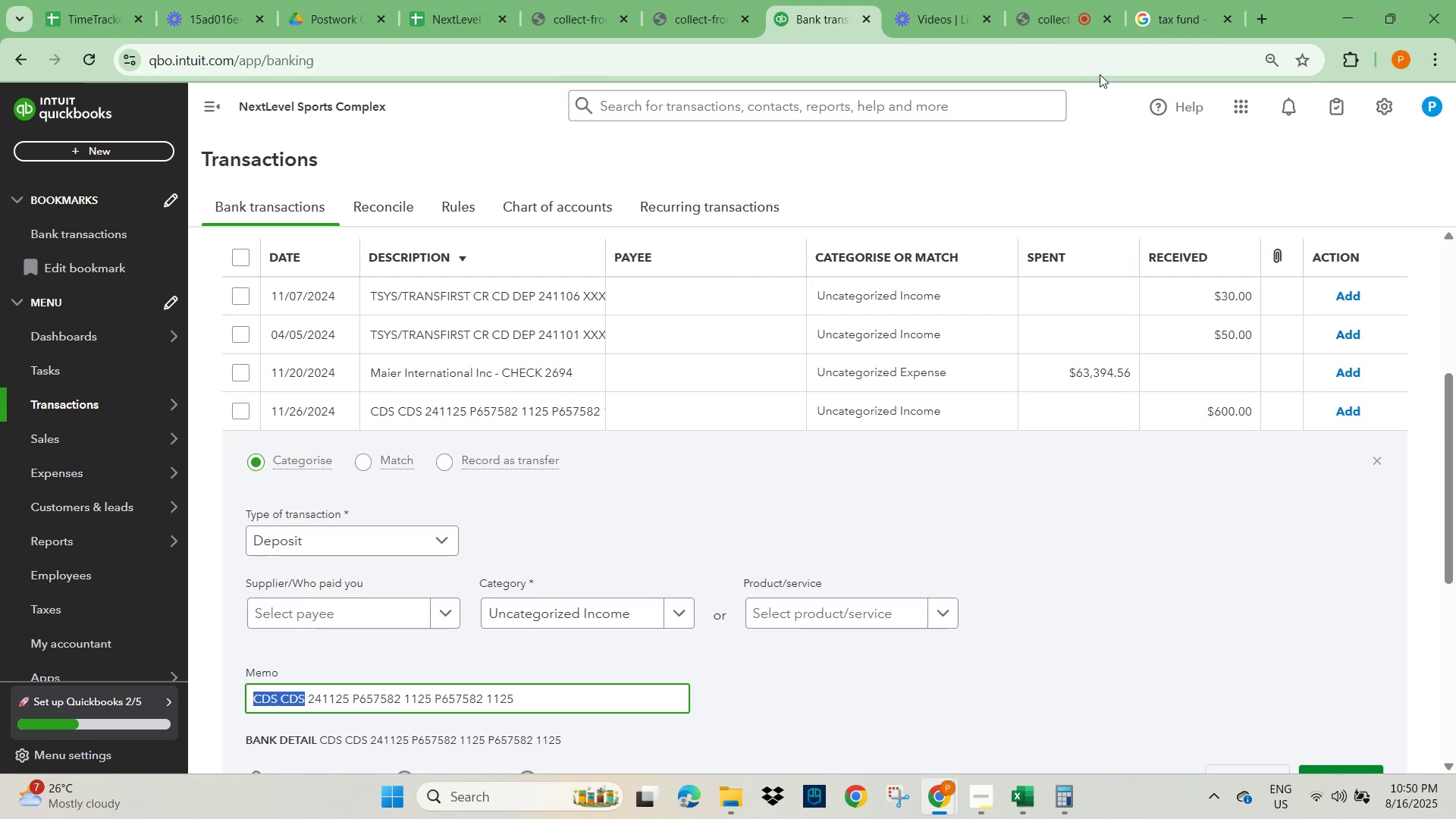 
left_click([1166, 8])
 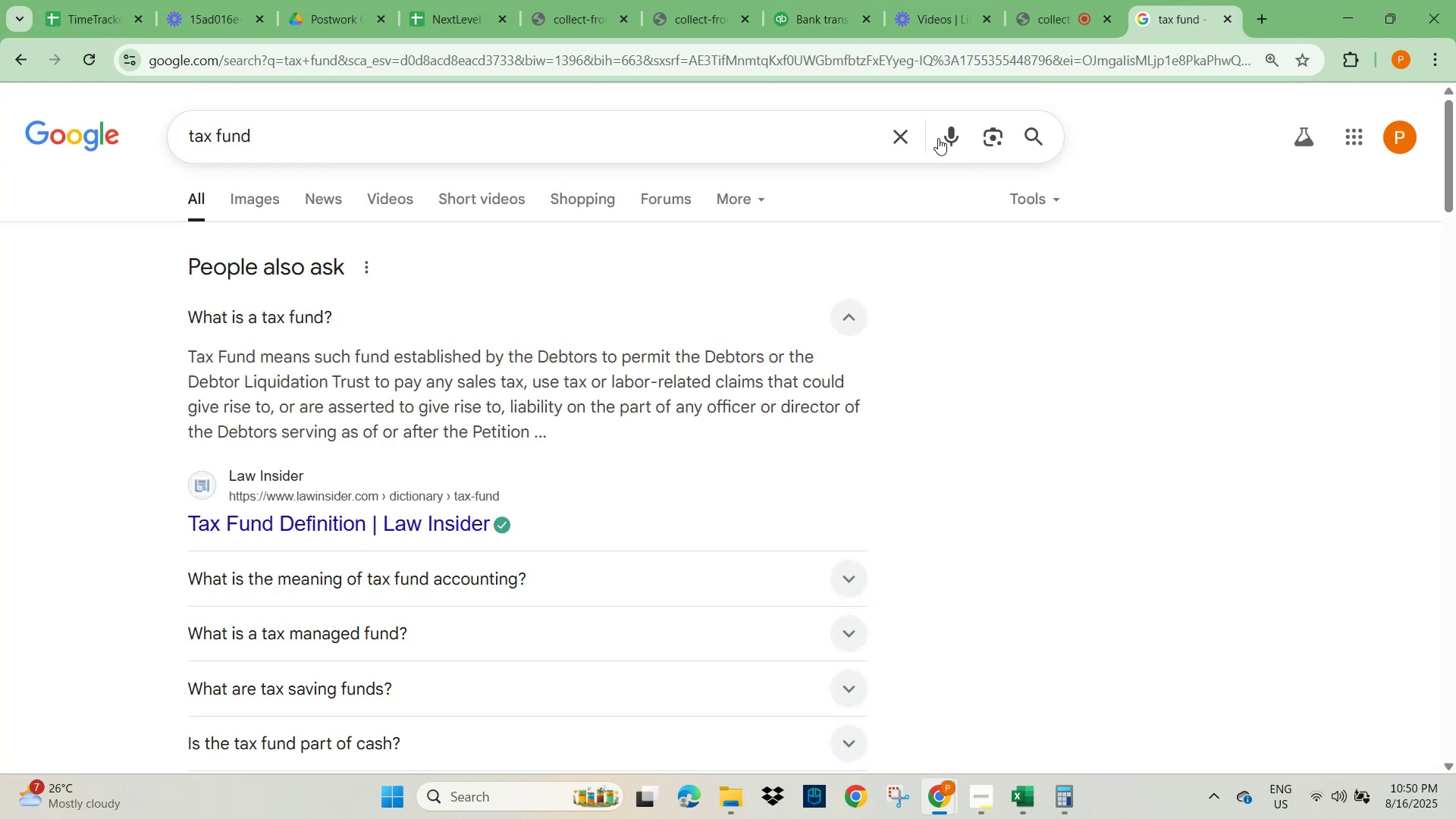 
left_click([904, 137])
 